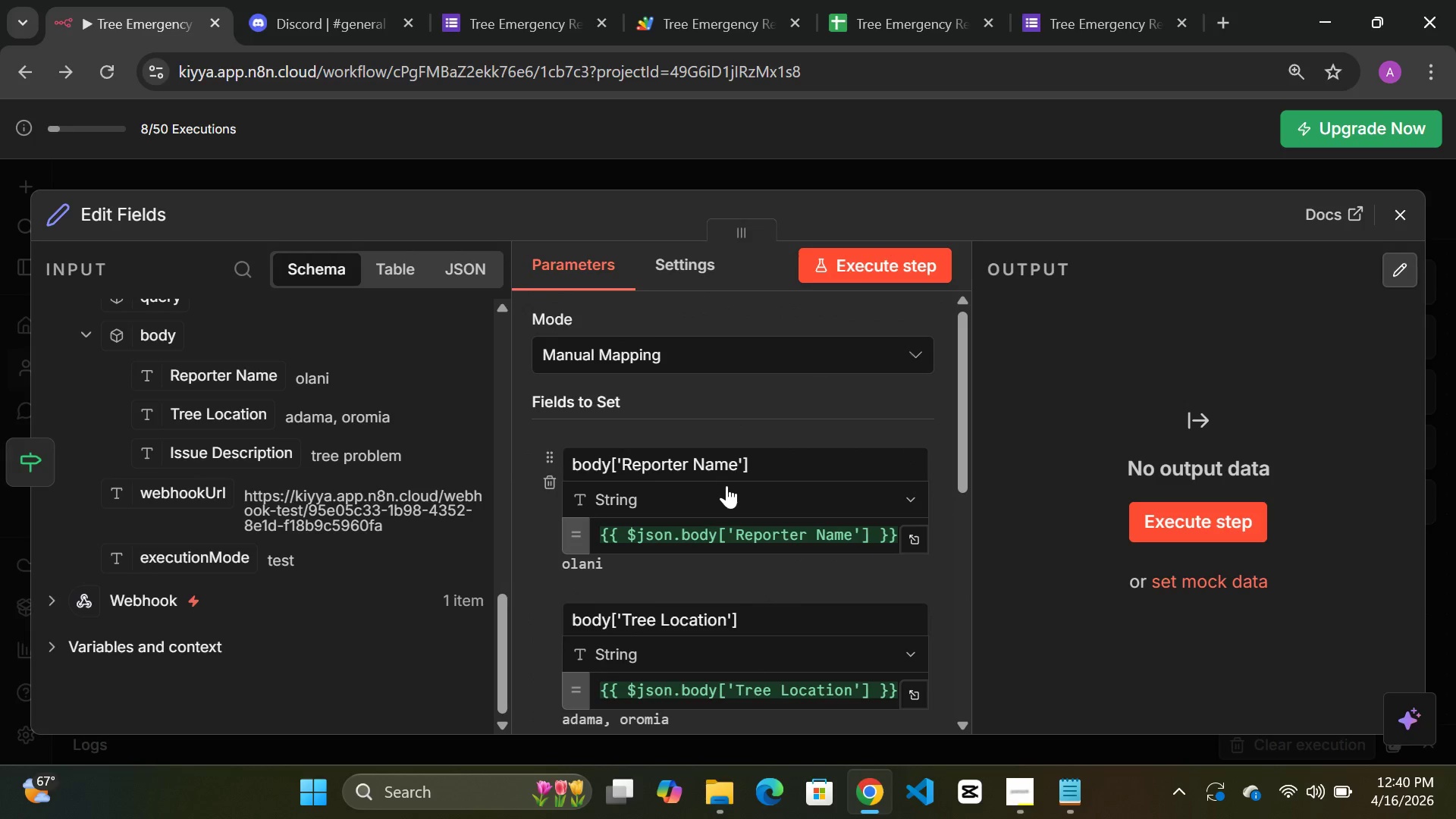 
scroll: coordinate [716, 493], scroll_direction: up, amount: 1.0
 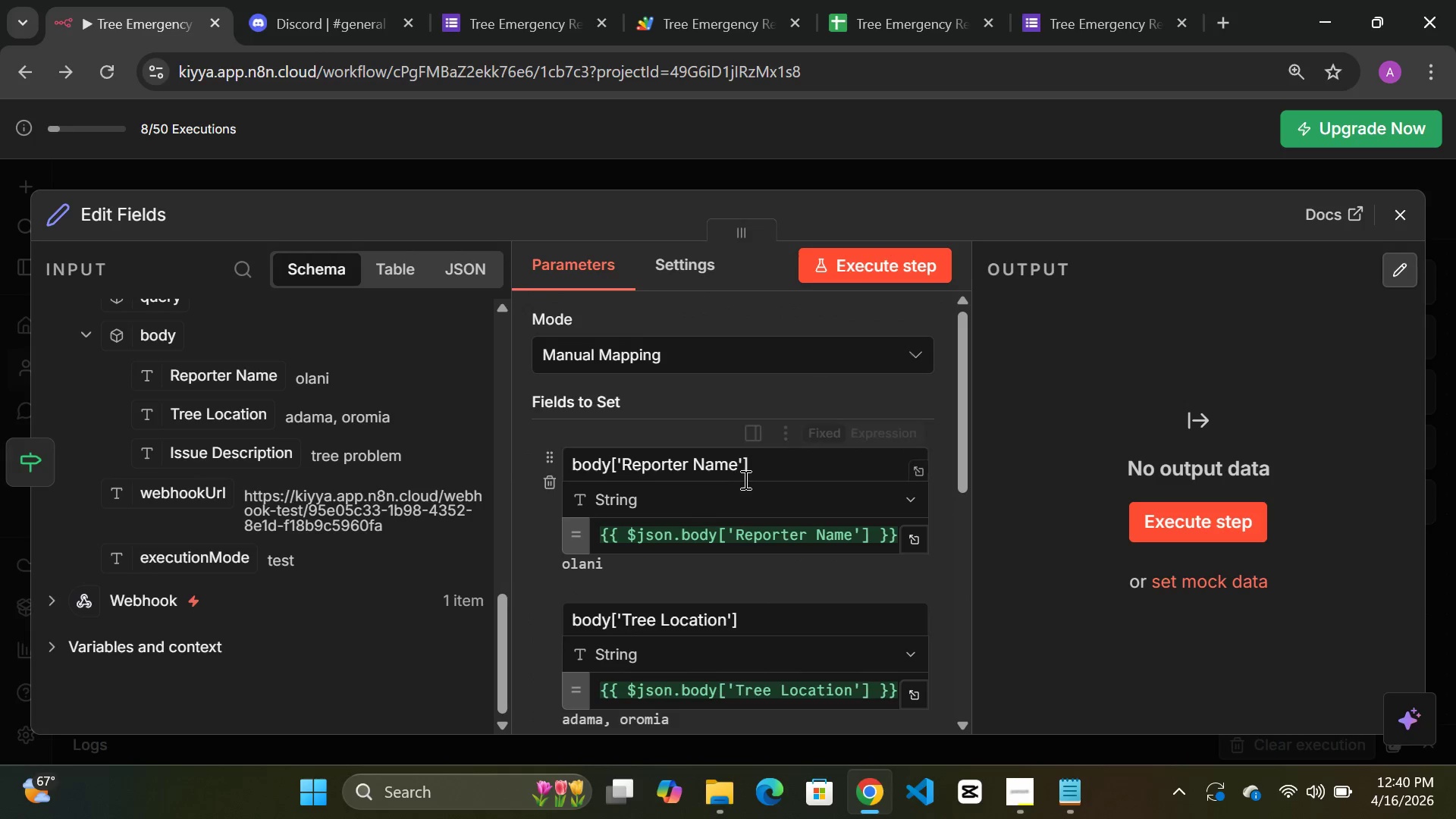 
mouse_move([726, 478])
 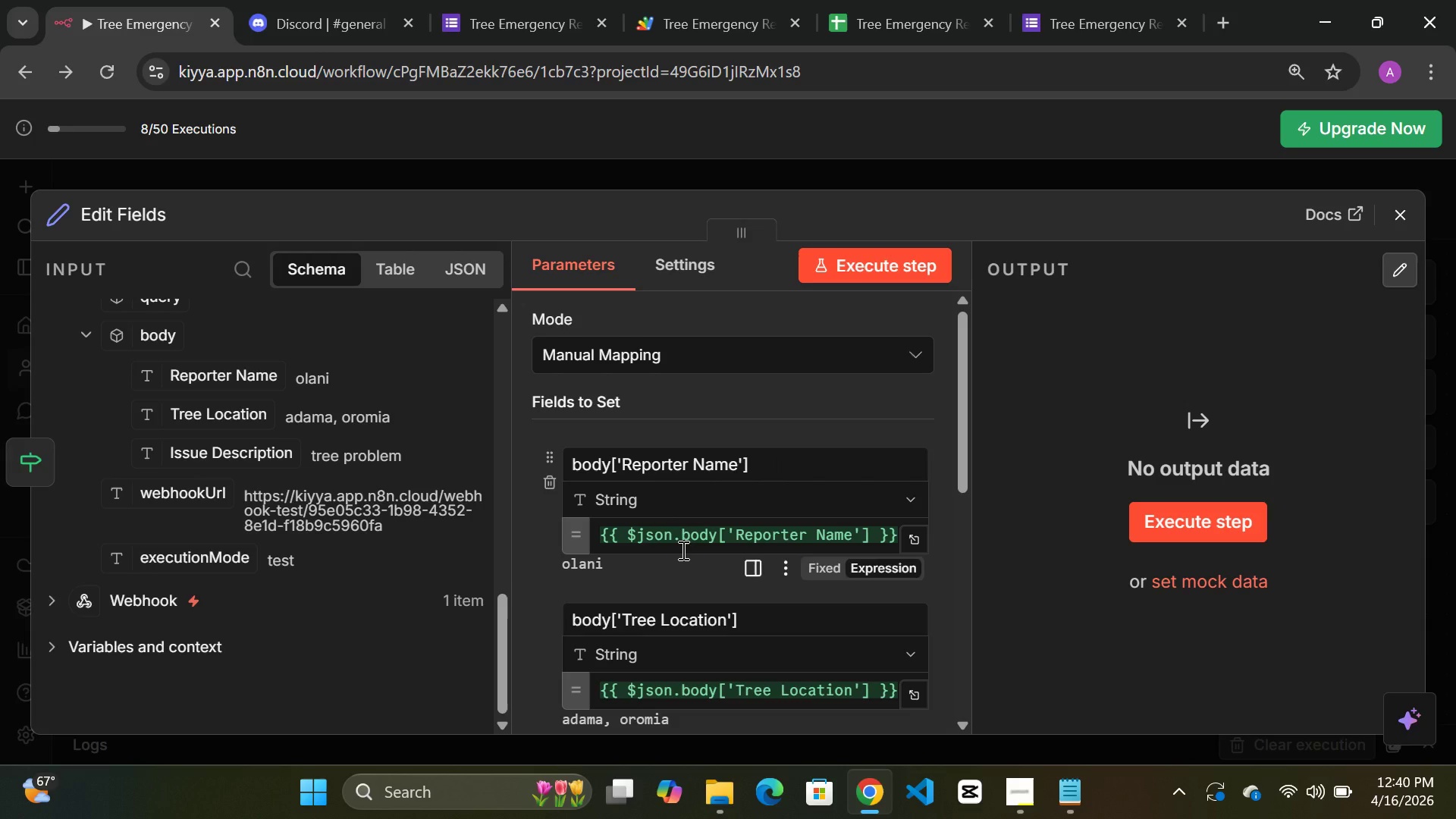 
scroll: coordinate [683, 547], scroll_direction: down, amount: 4.0
 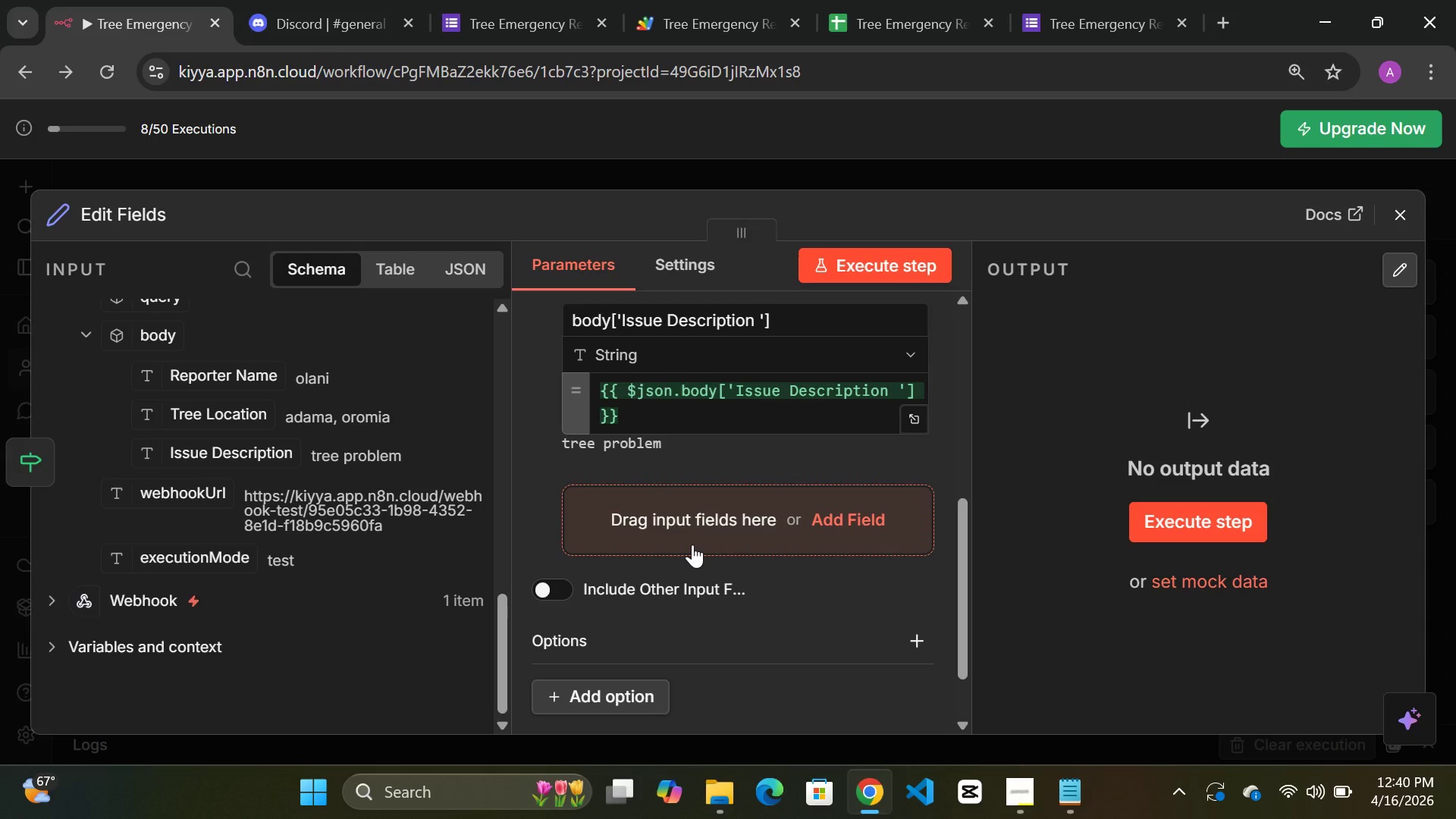 
wait(41.89)
 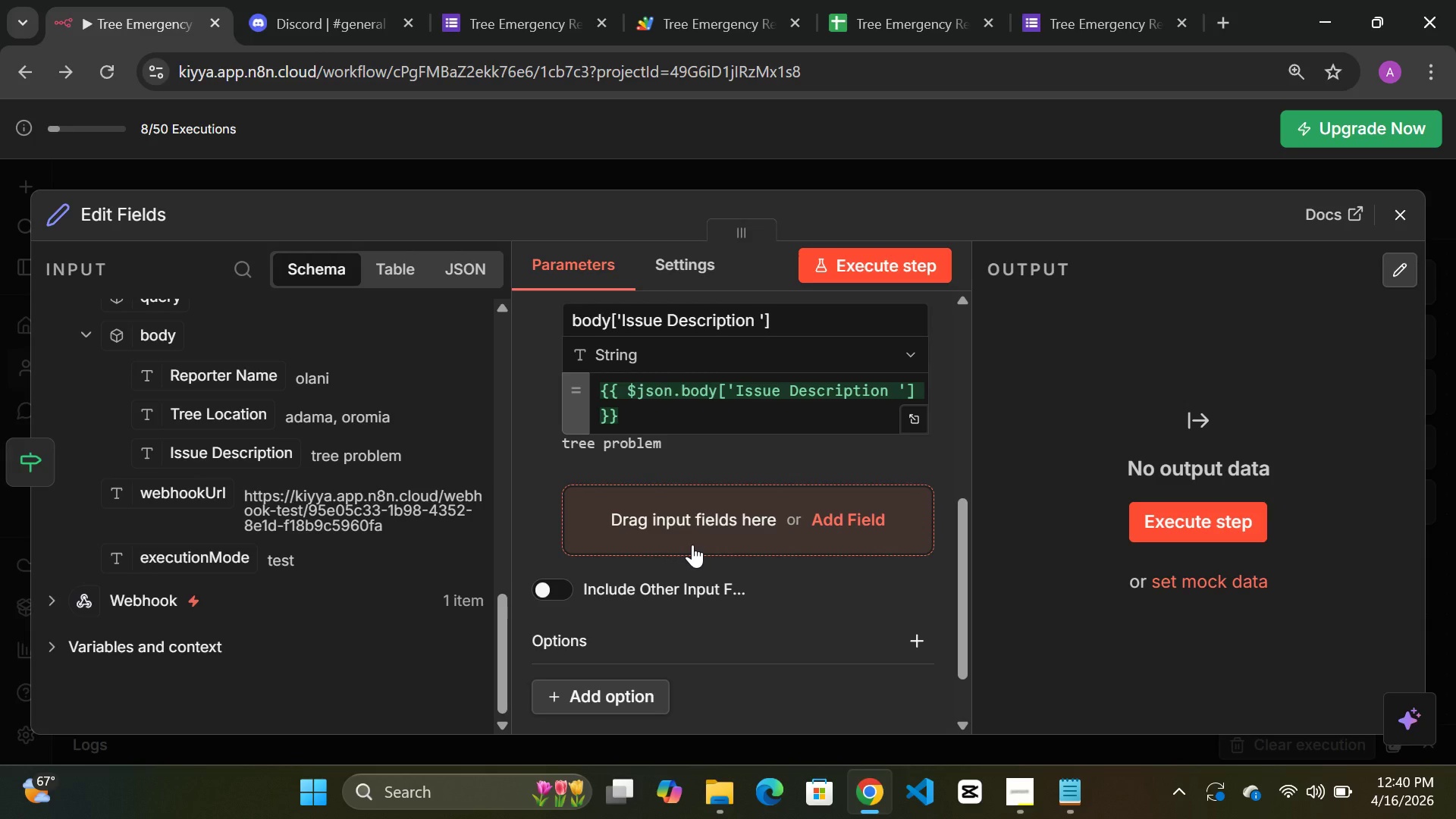 
left_click([692, 544])
 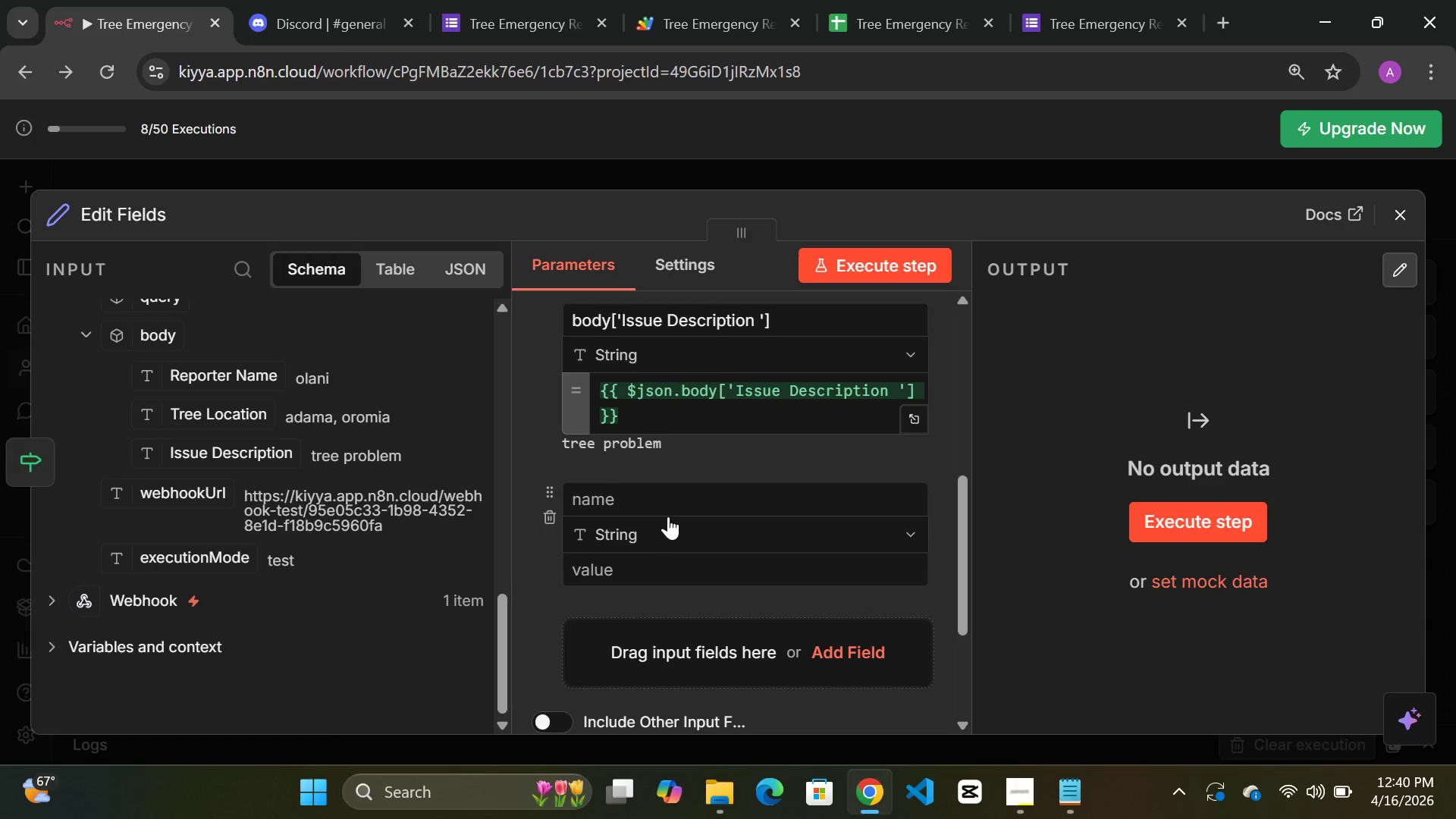 
left_click([668, 497])
 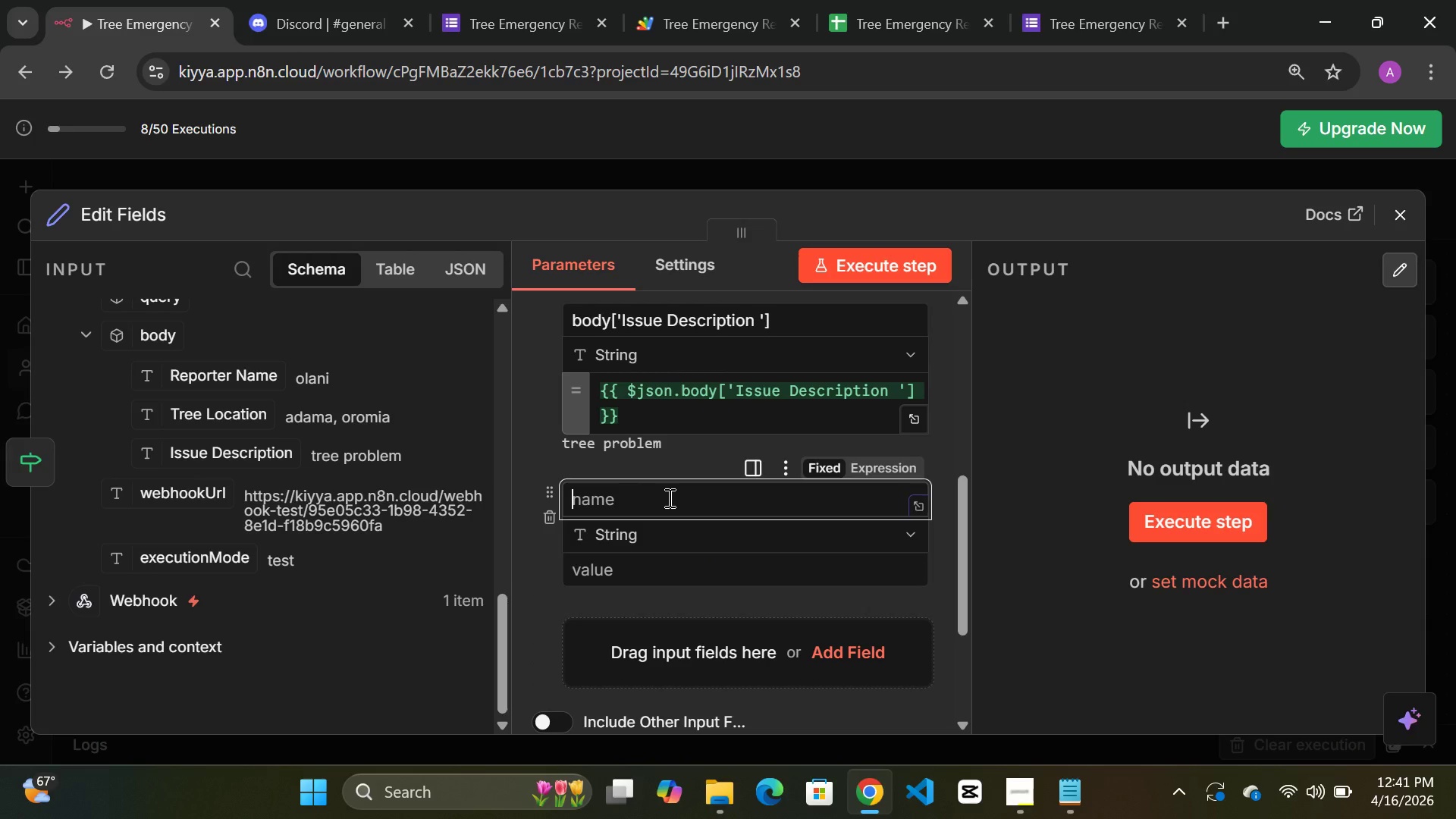 
type(Maps Link)
key(Backspace)
key(Backspace)
key(Backspace)
key(Backspace)
key(Backspace)
key(Backspace)
key(Backspace)
key(Backspace)
key(Backspace)
type(mapsLink)
 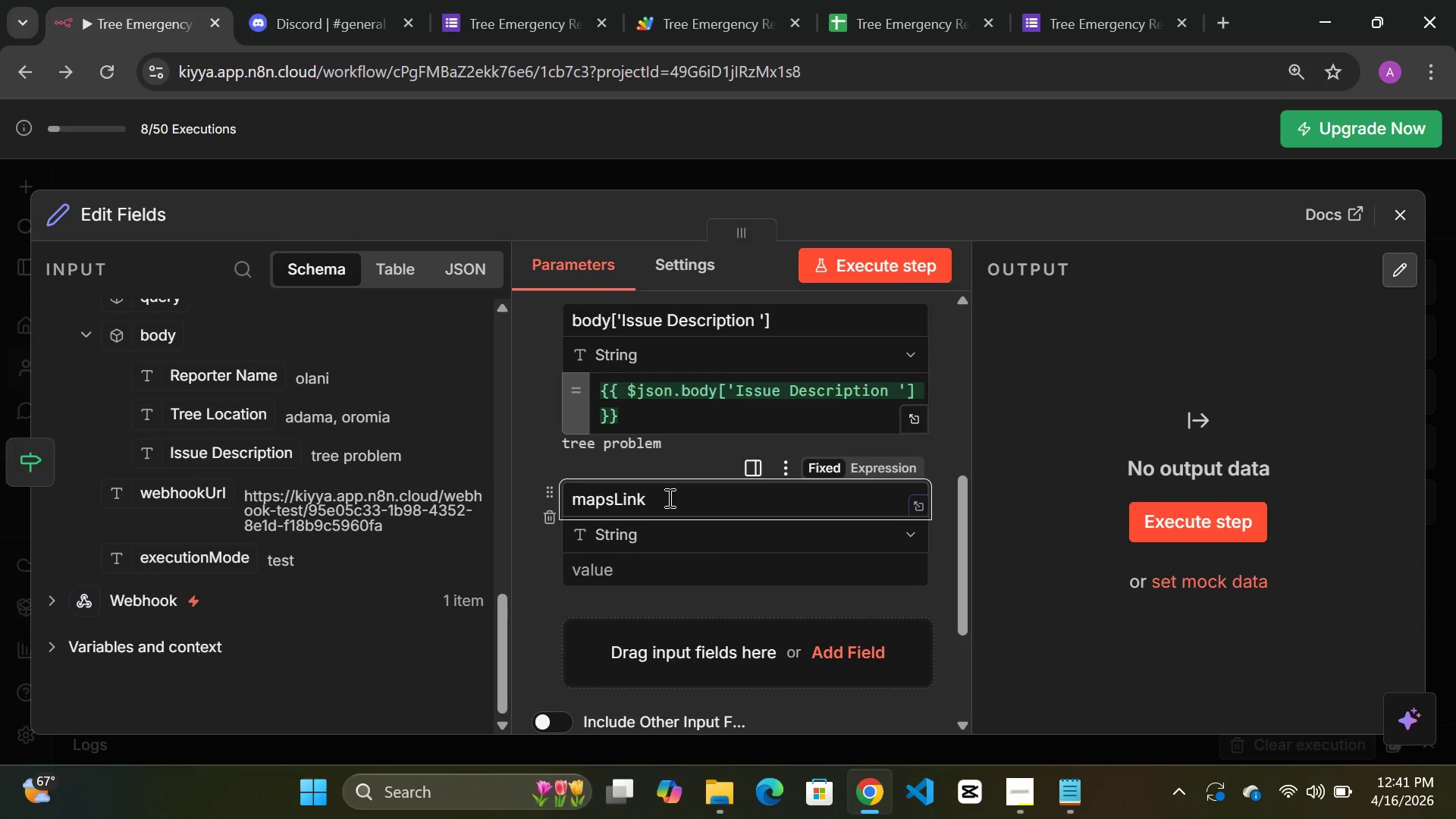 
left_click([642, 560])
 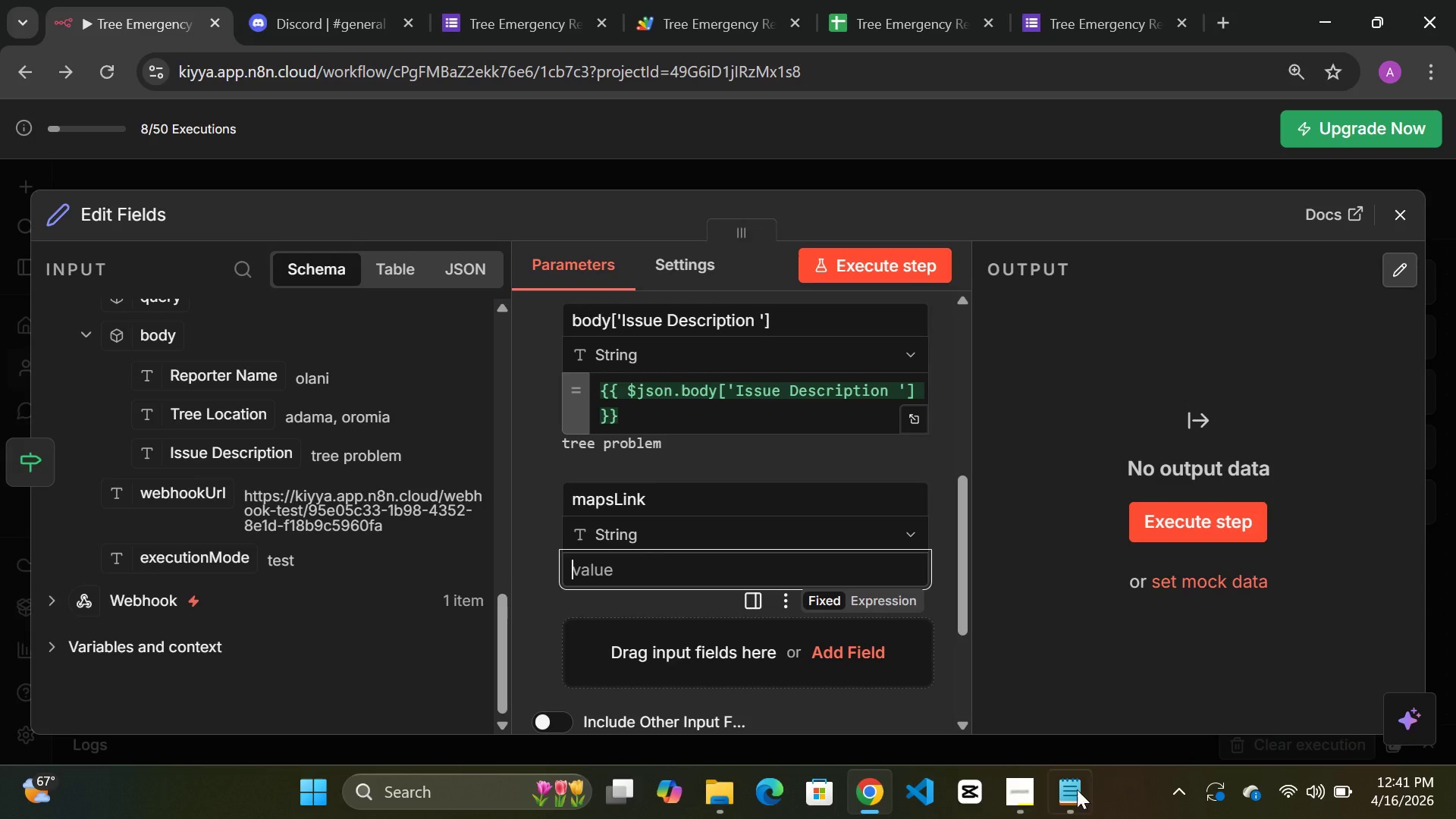 
left_click([1075, 789])
 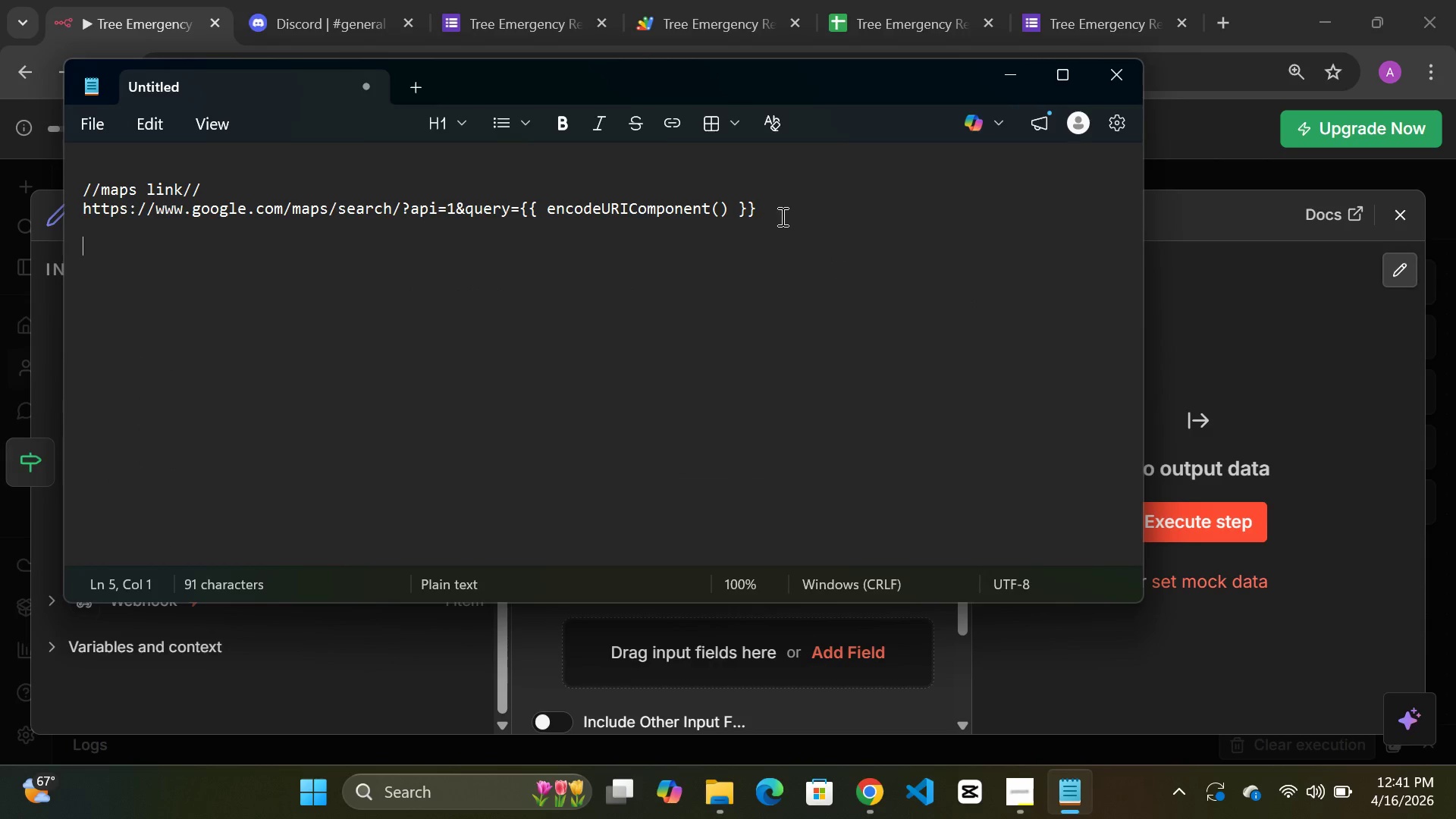 
left_click_drag(start_coordinate=[781, 216], to_coordinate=[77, 215])
 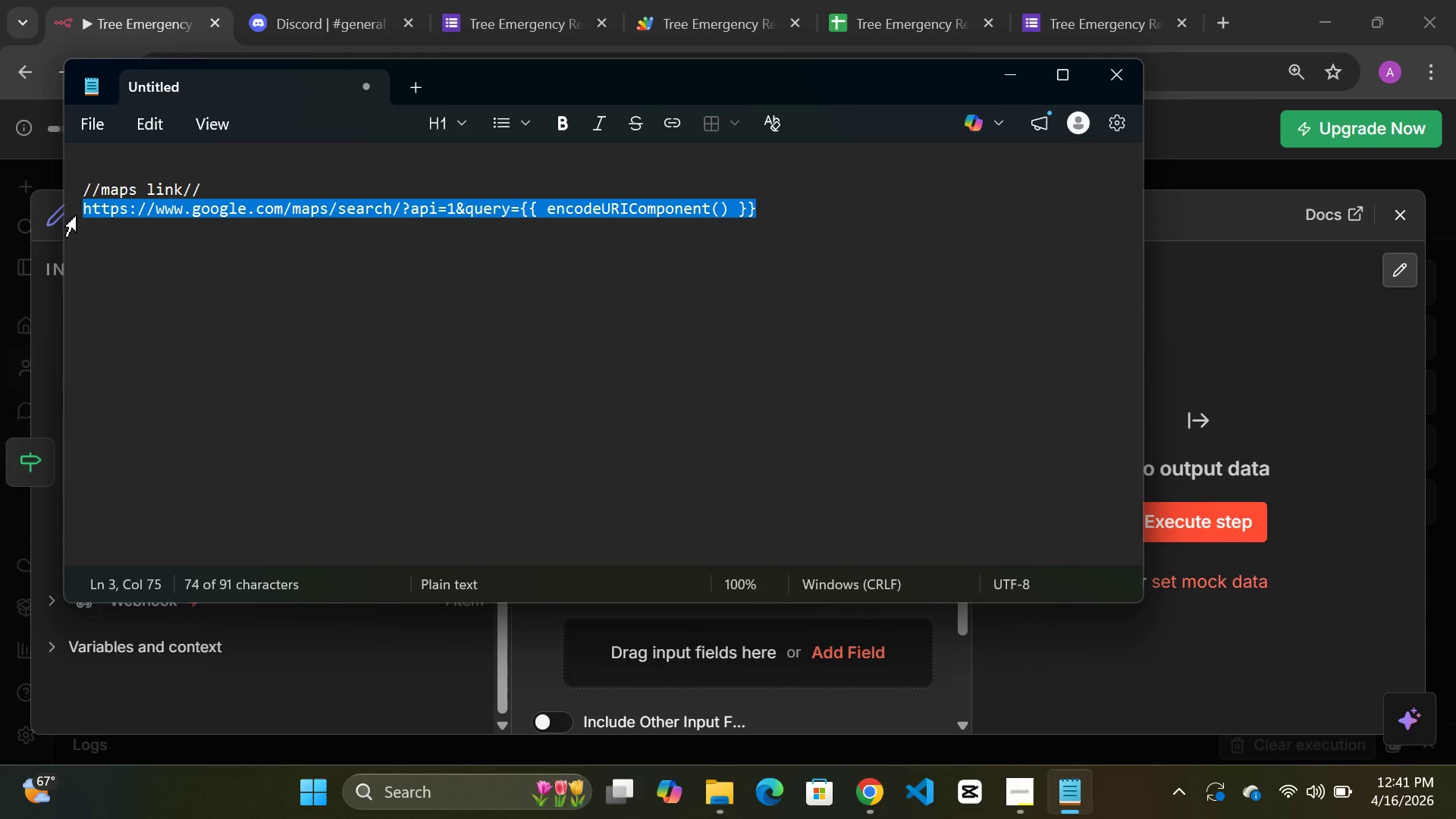 
key(Control+C)
 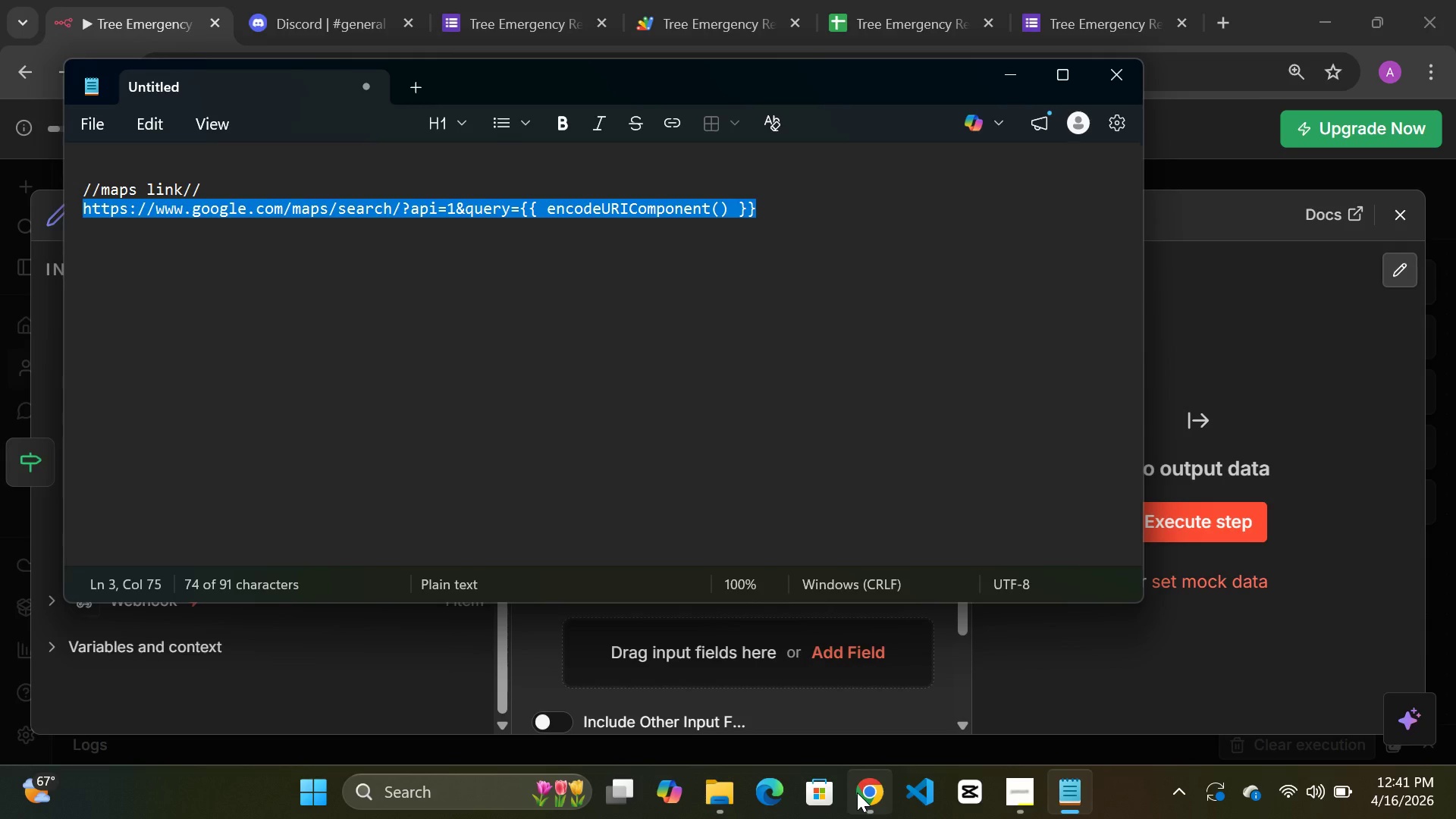 
left_click([857, 792])
 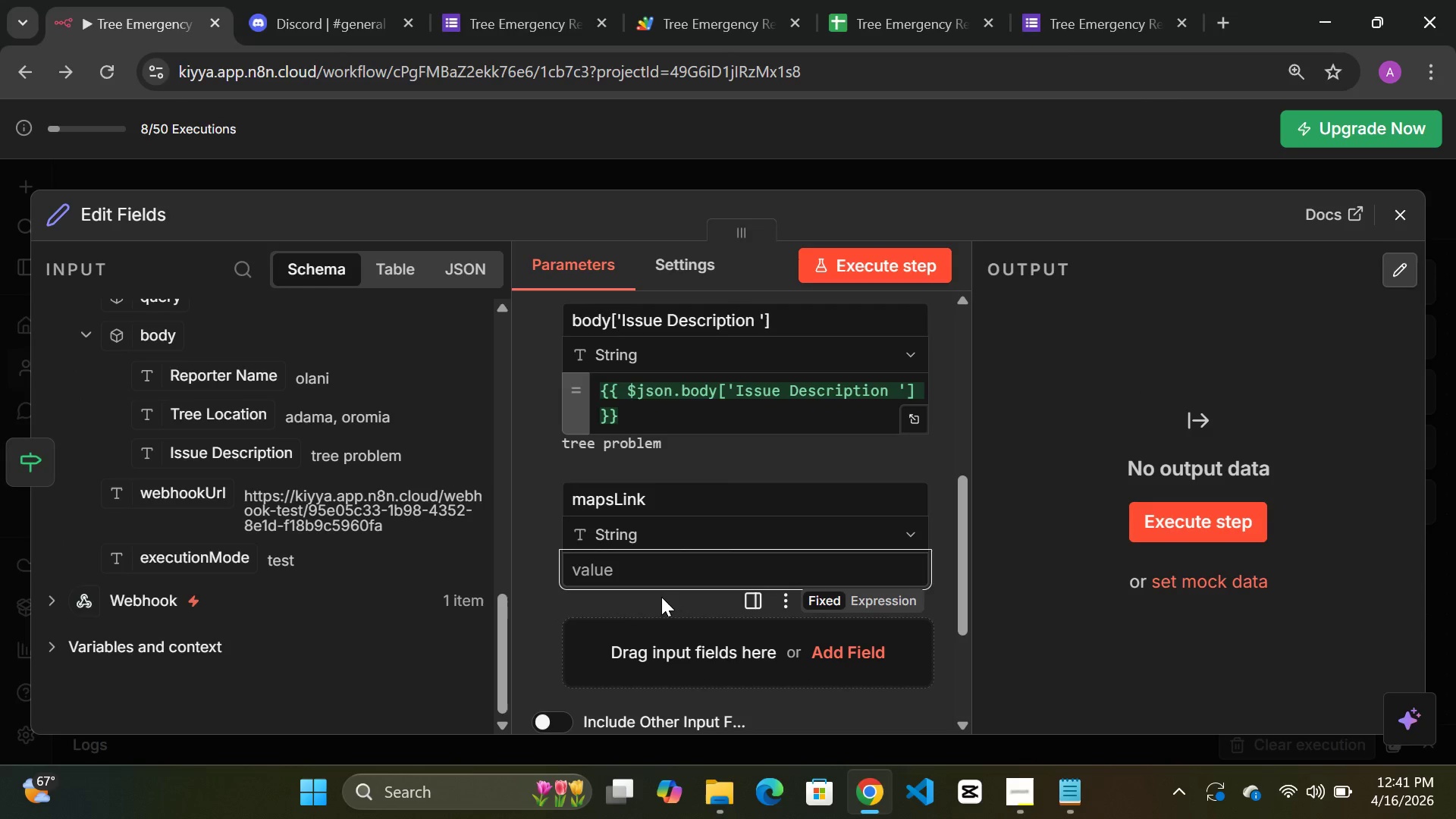 
key(Control+V)
 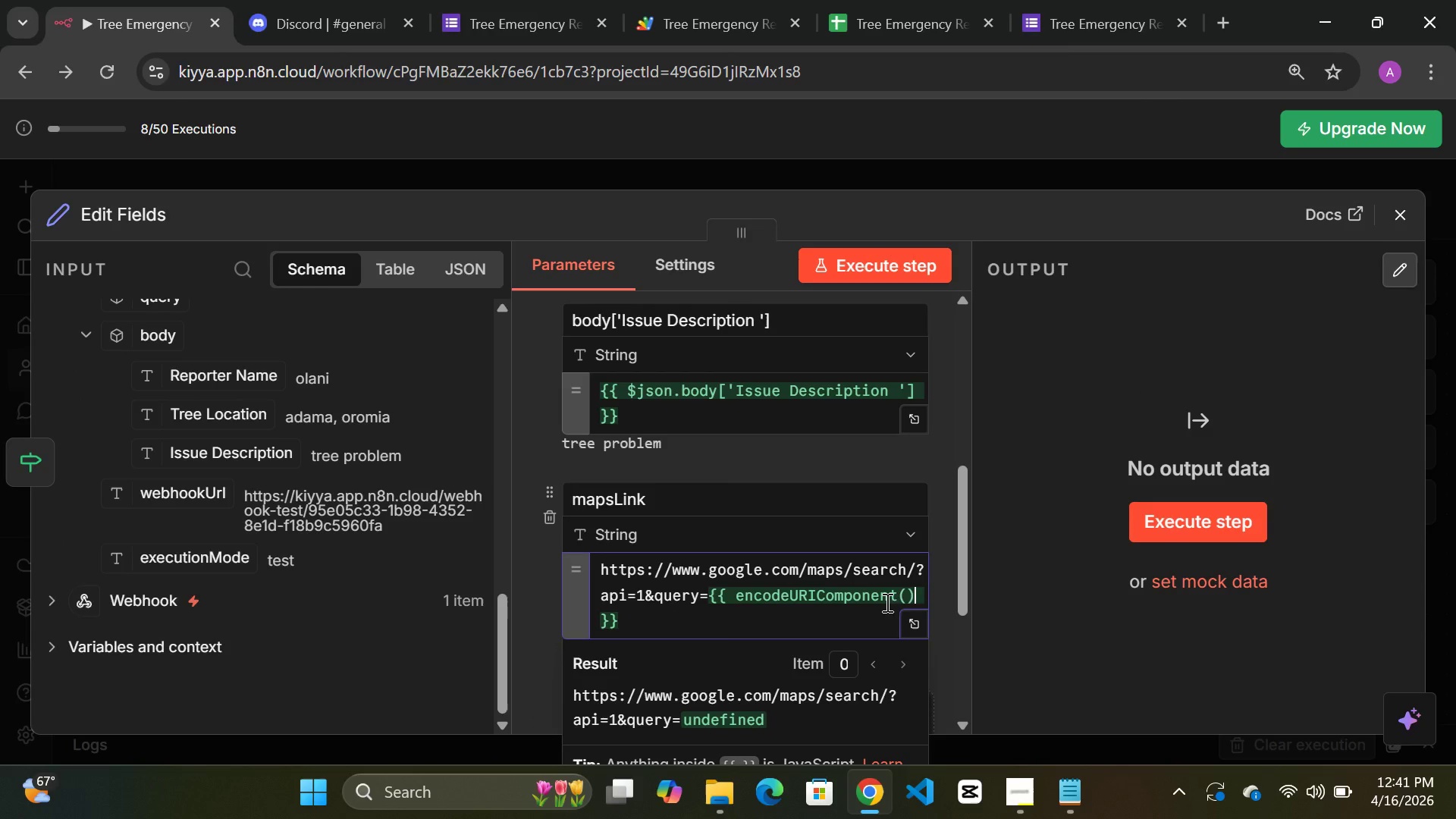 
left_click([910, 594])
 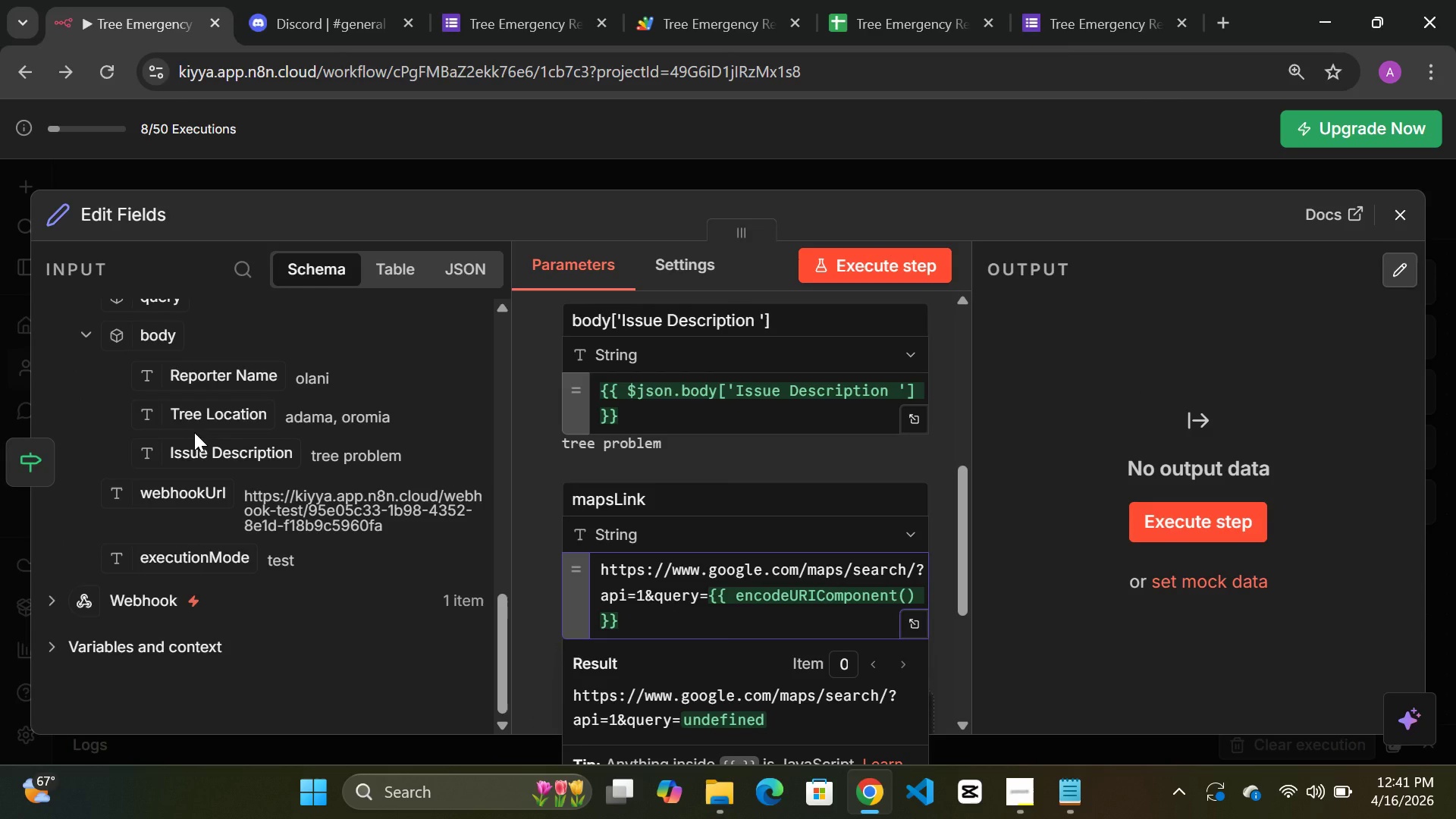 
left_click_drag(start_coordinate=[194, 424], to_coordinate=[911, 599])
 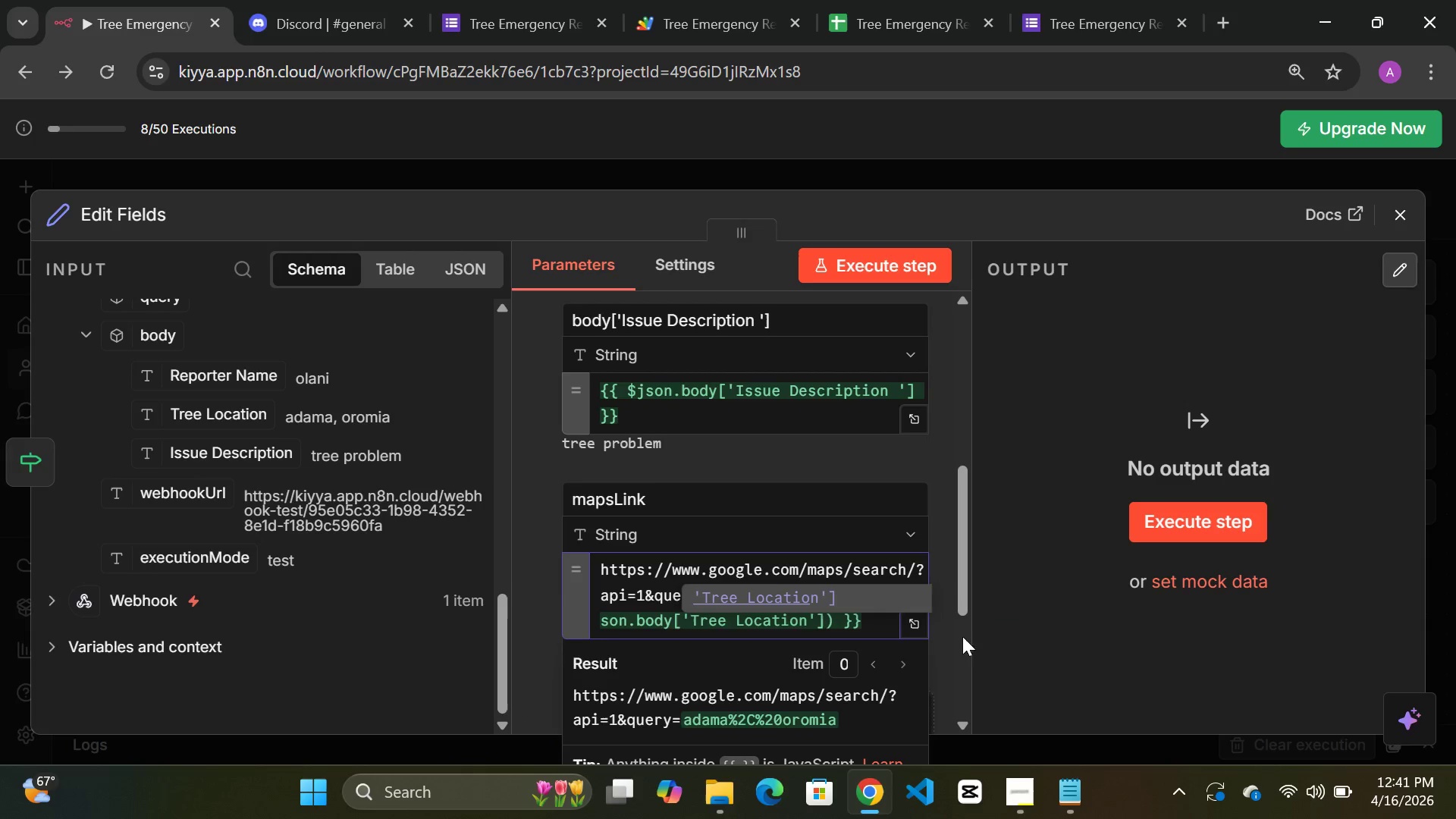 
left_click([994, 584])
 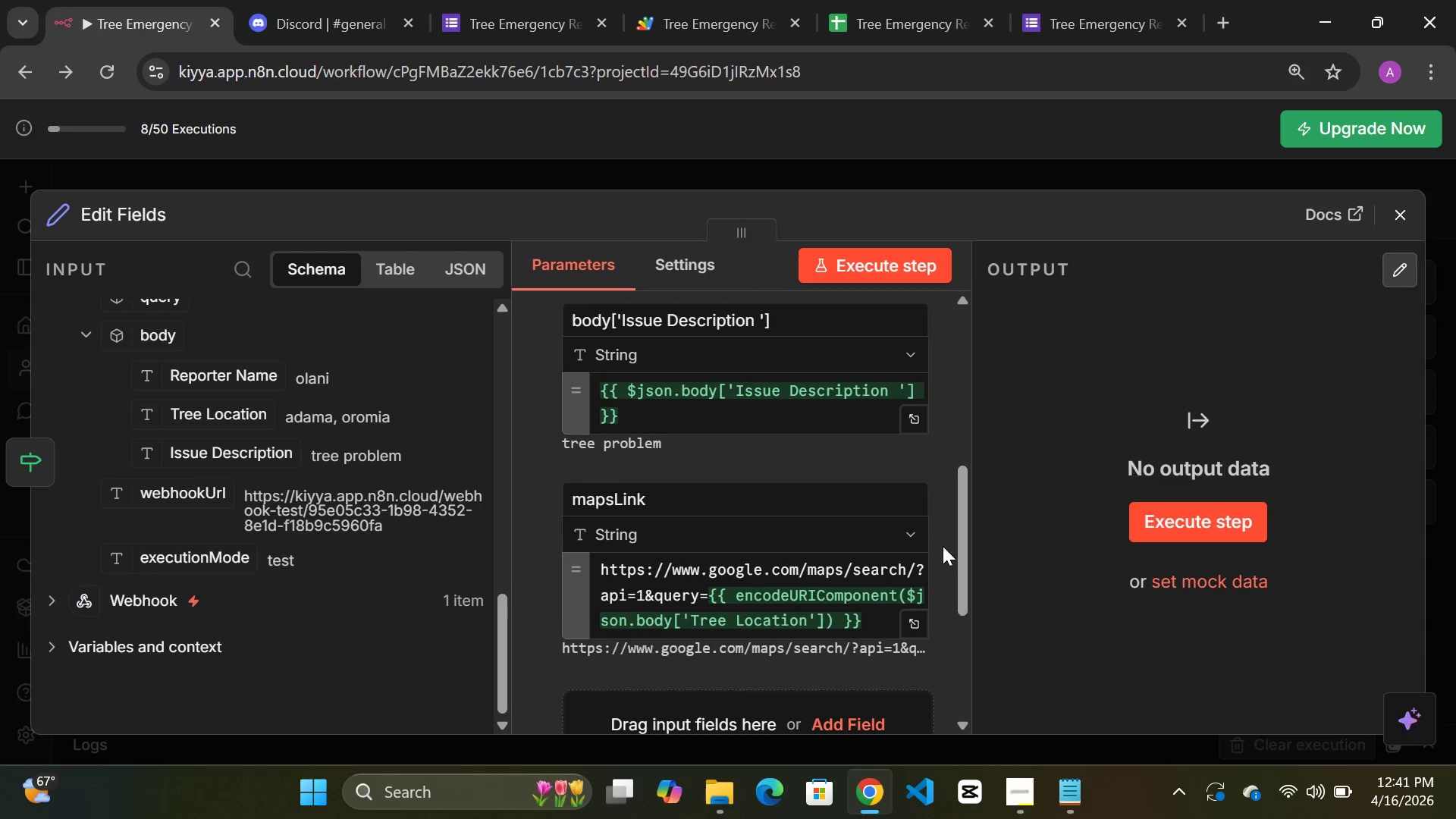 
scroll: coordinate [940, 546], scroll_direction: down, amount: 4.0
 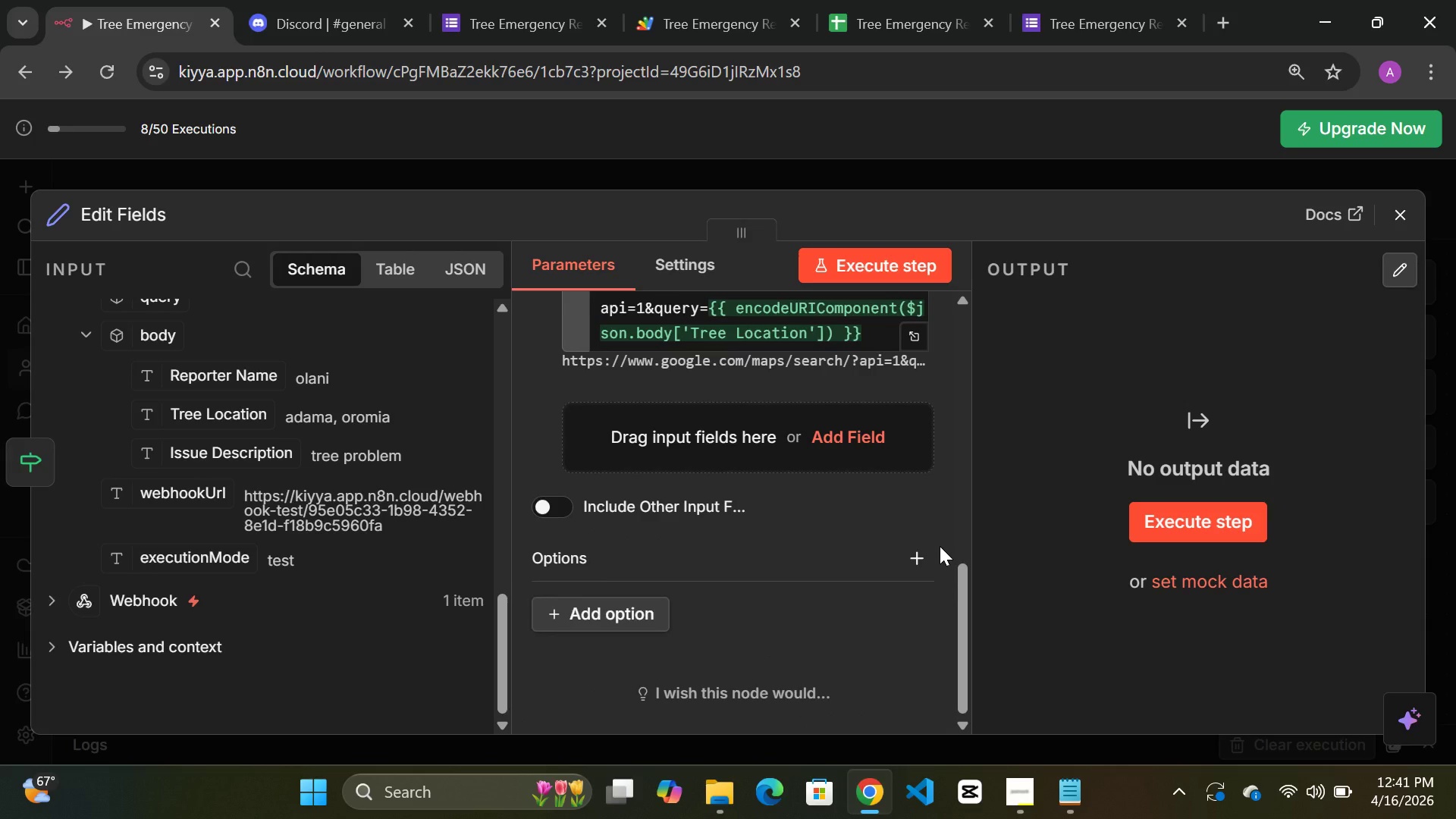 
scroll: coordinate [940, 546], scroll_direction: up, amount: 7.0
 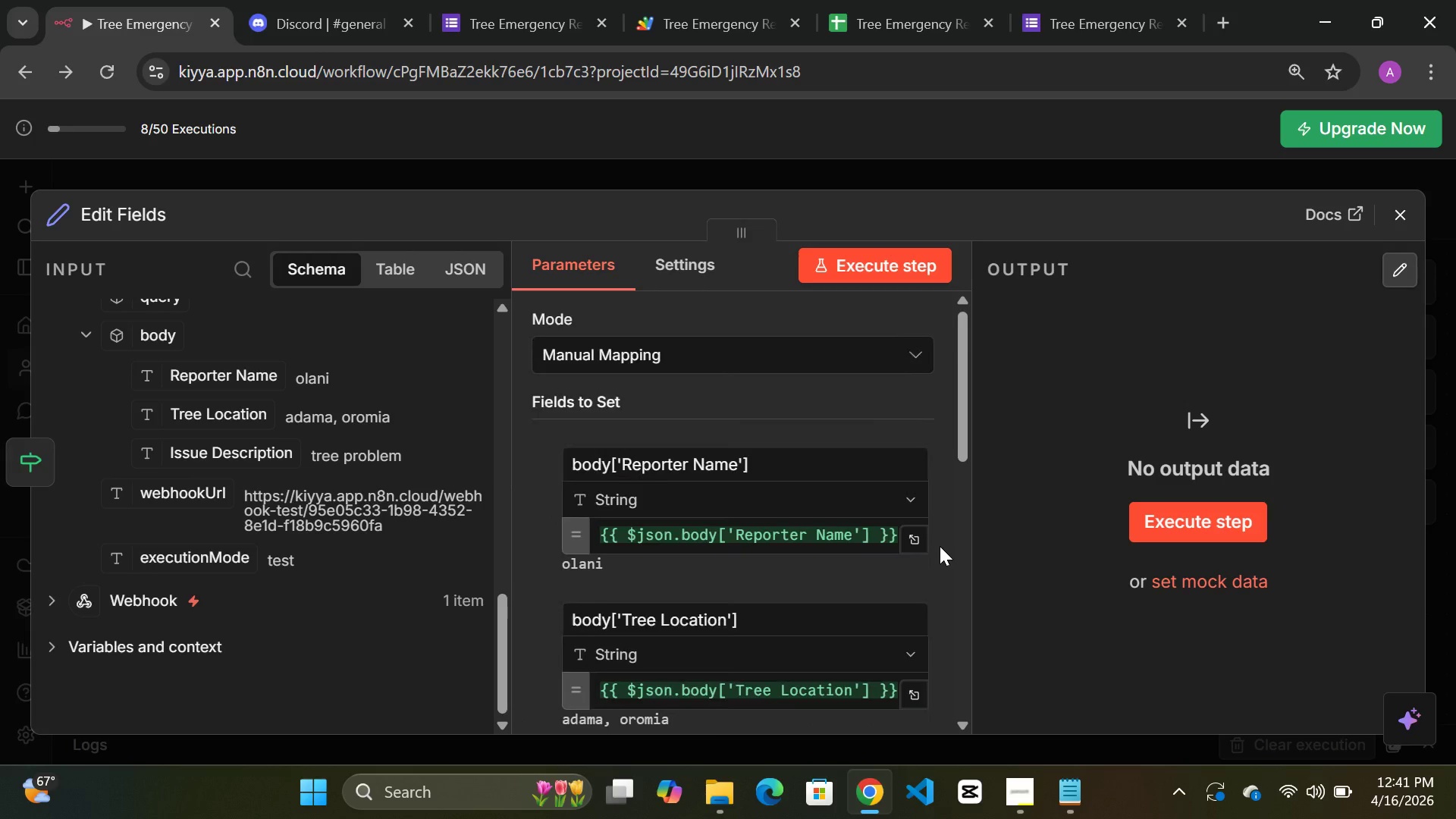 
scroll: coordinate [940, 546], scroll_direction: down, amount: 1.0
 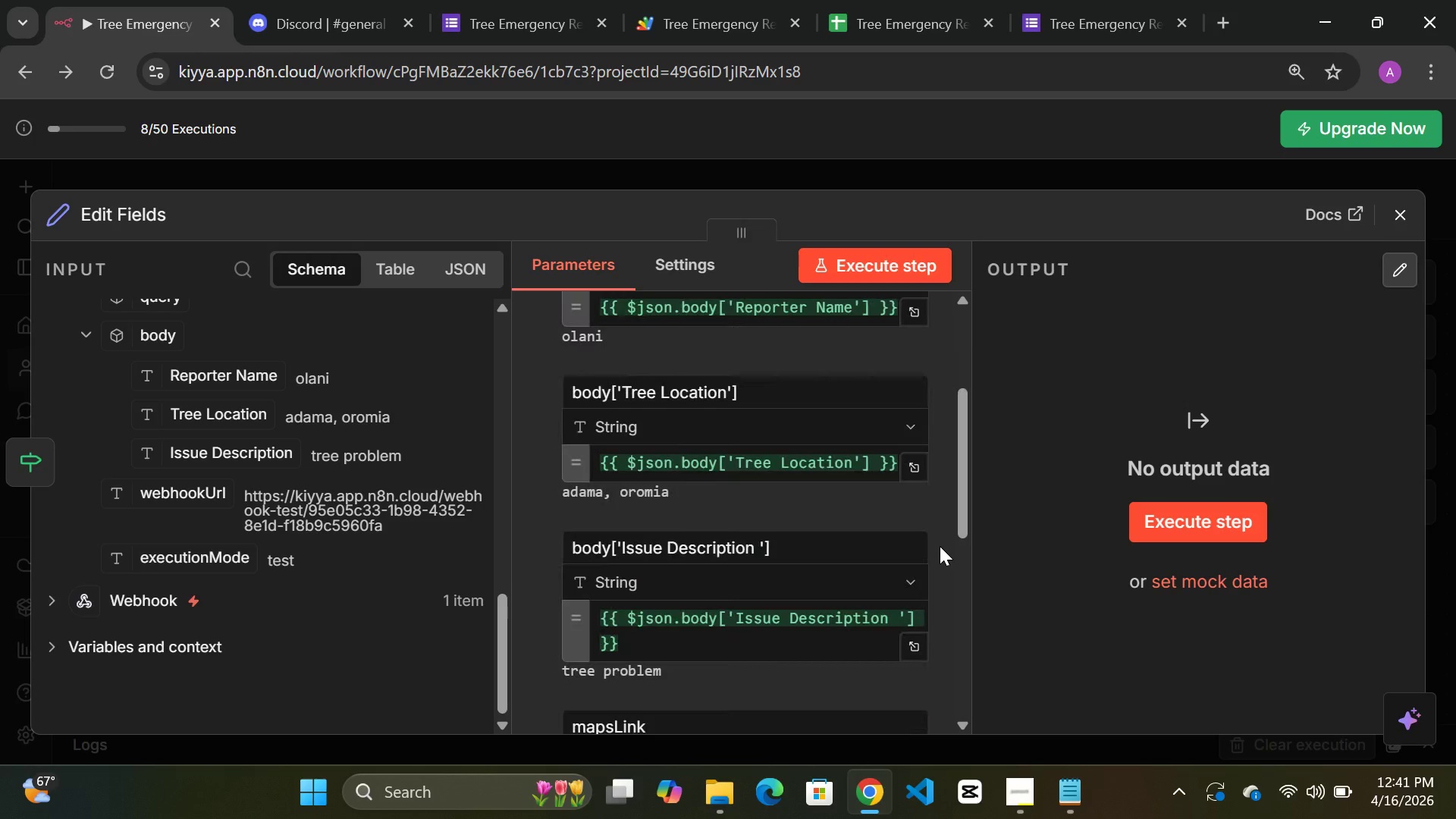 
scroll: coordinate [940, 546], scroll_direction: up, amount: 2.0
 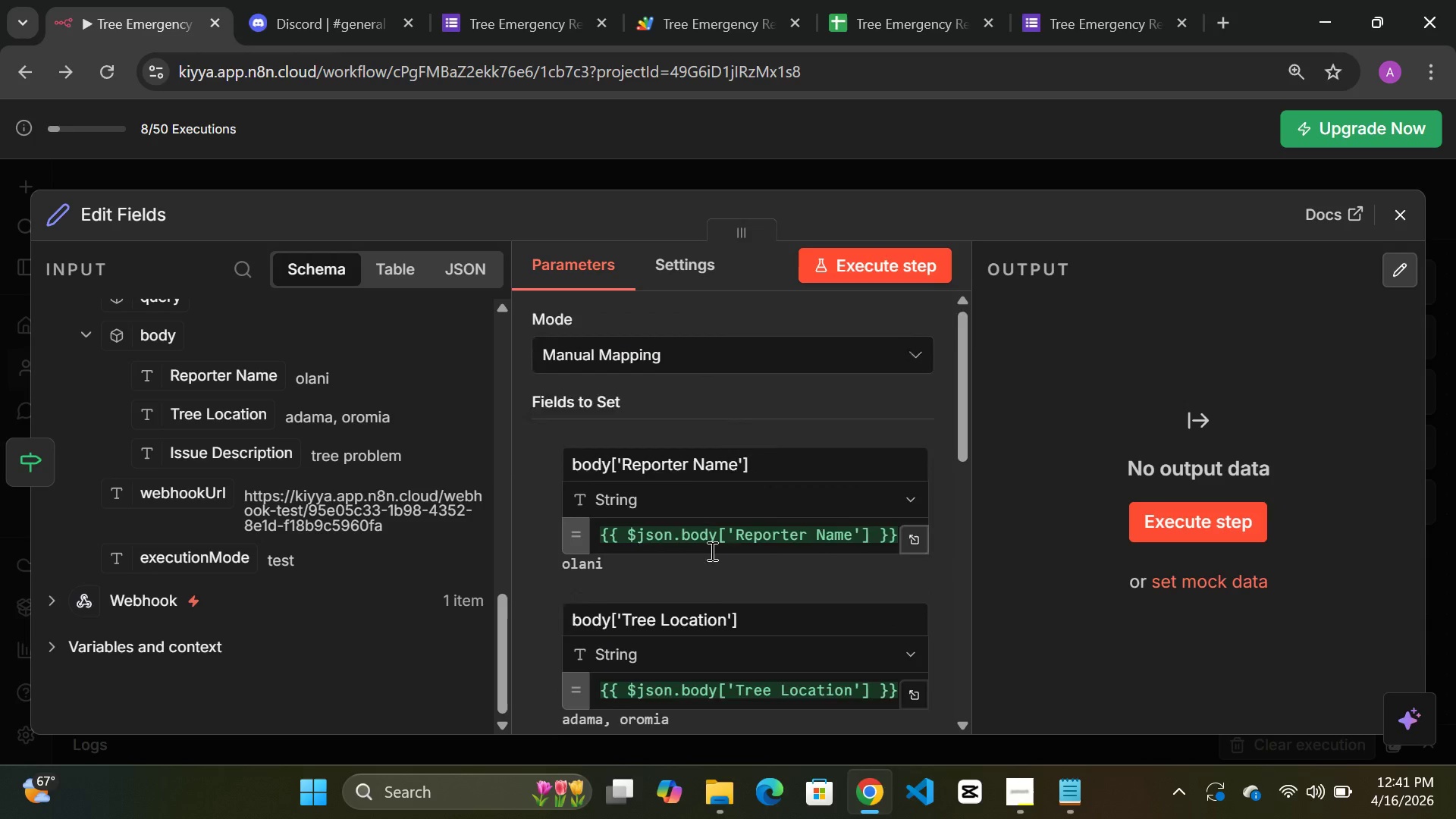 
scroll: coordinate [708, 551], scroll_direction: down, amount: 2.0
 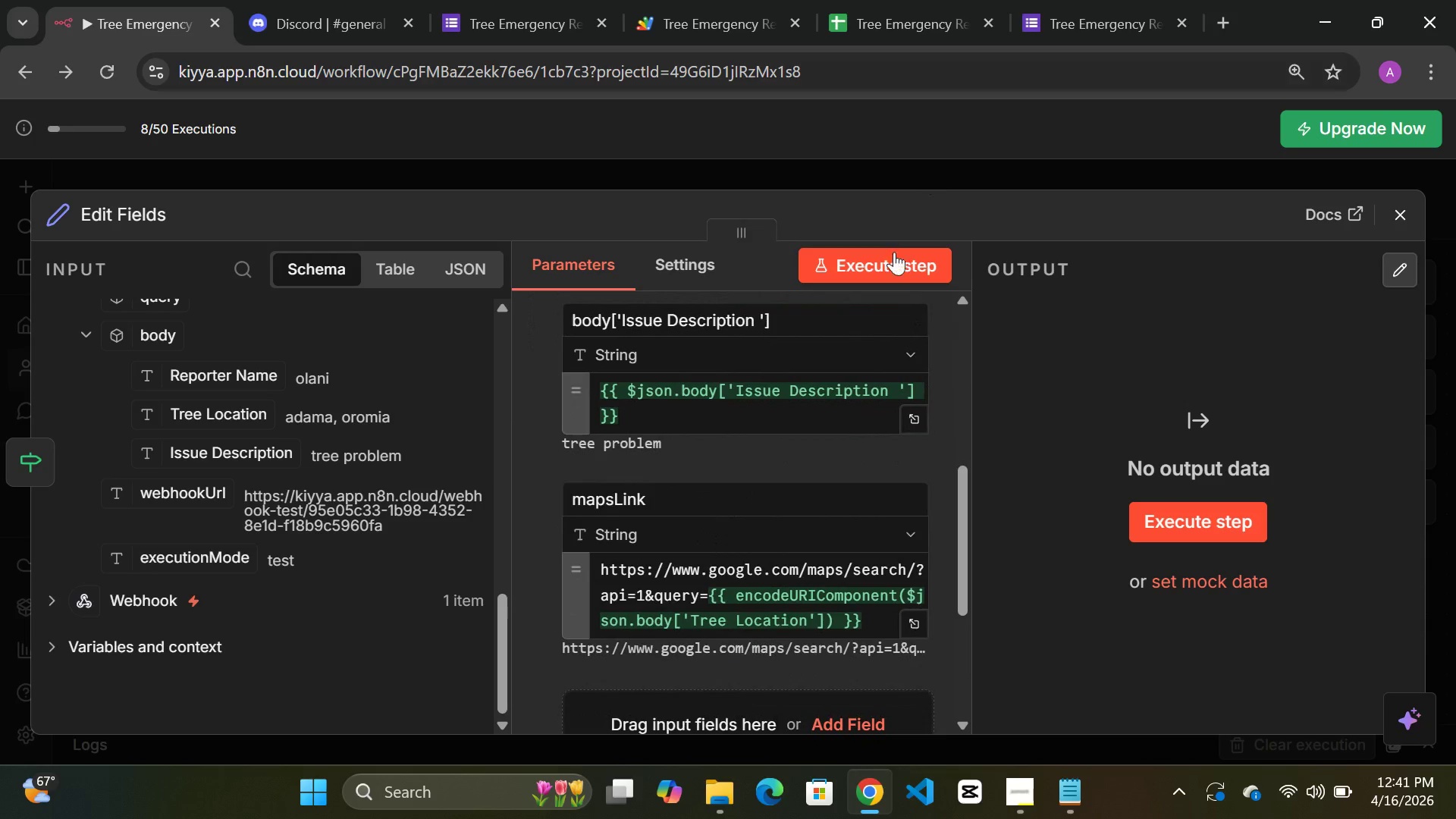 
left_click([879, 271])
 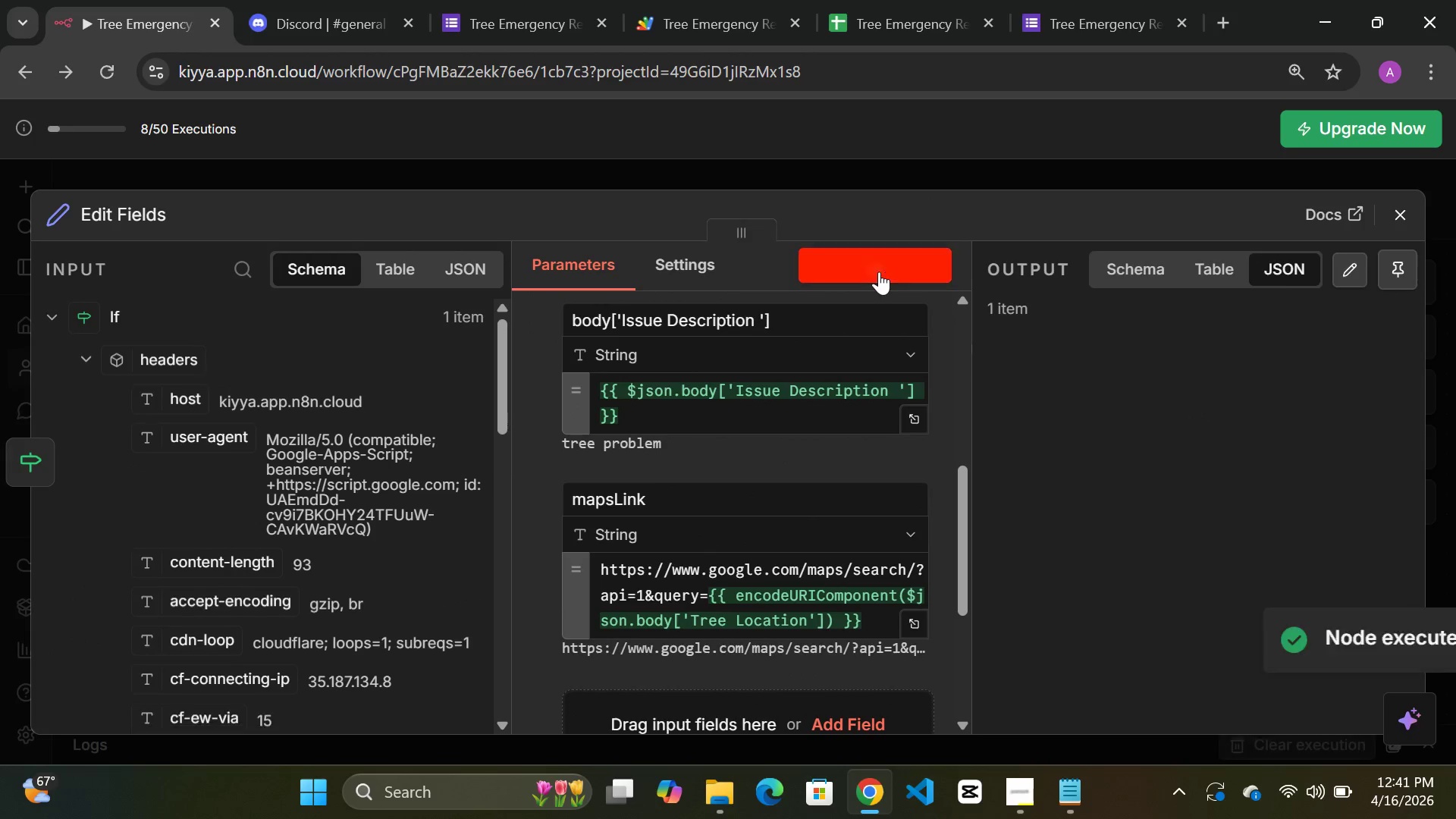 
wait(10.16)
 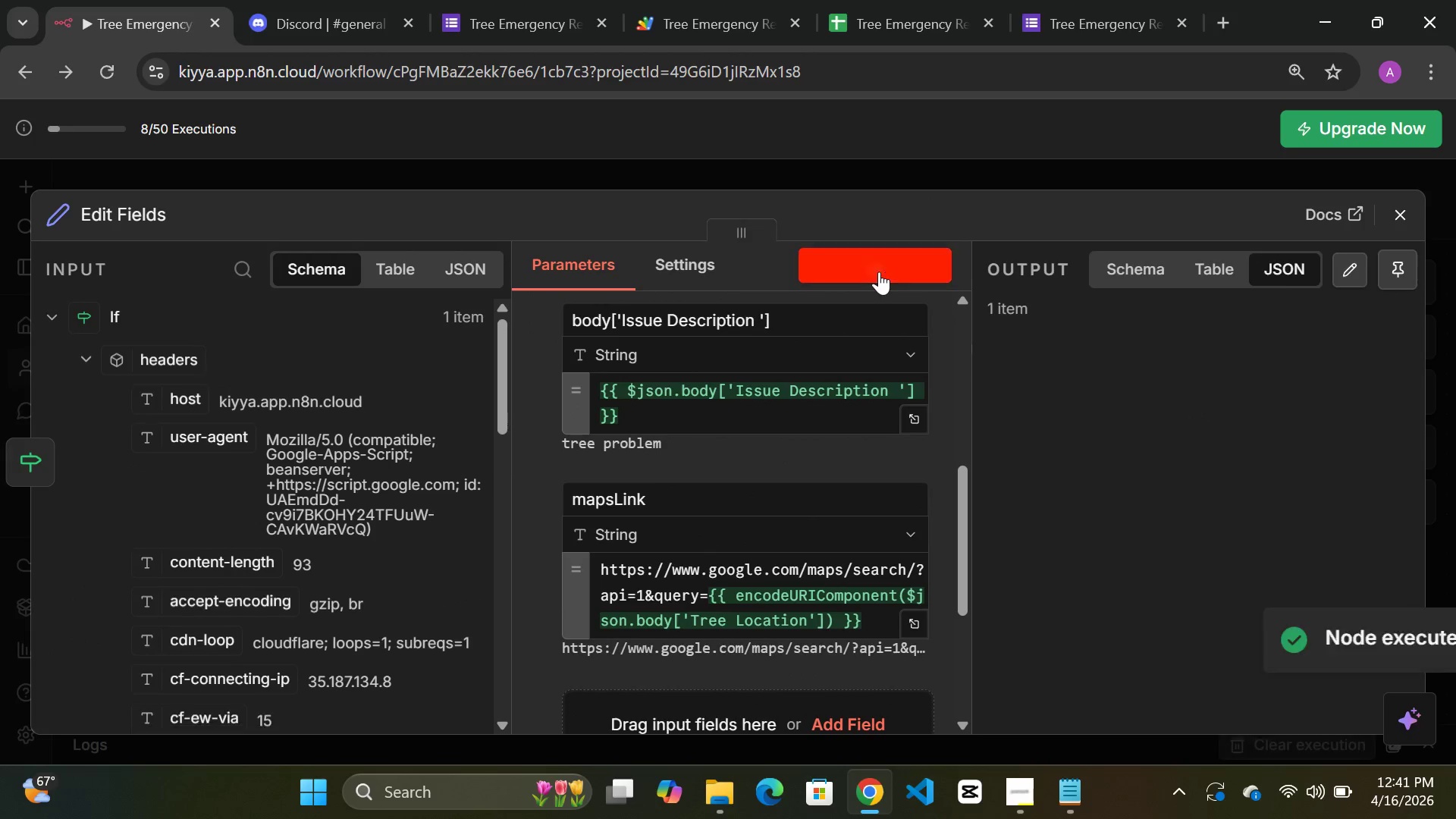 
scroll: coordinate [707, 464], scroll_direction: down, amount: 2.0
 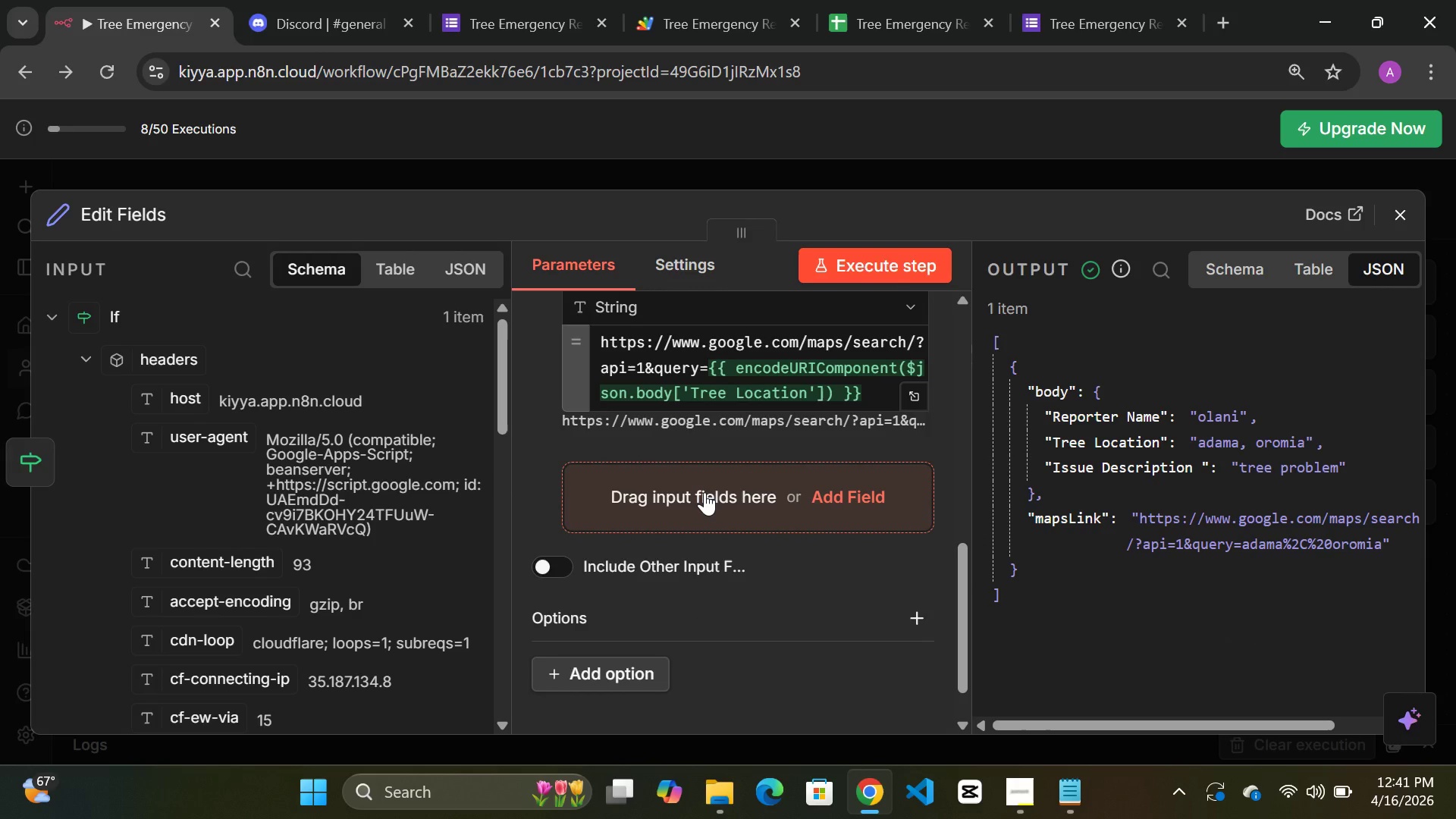 
left_click([704, 496])
 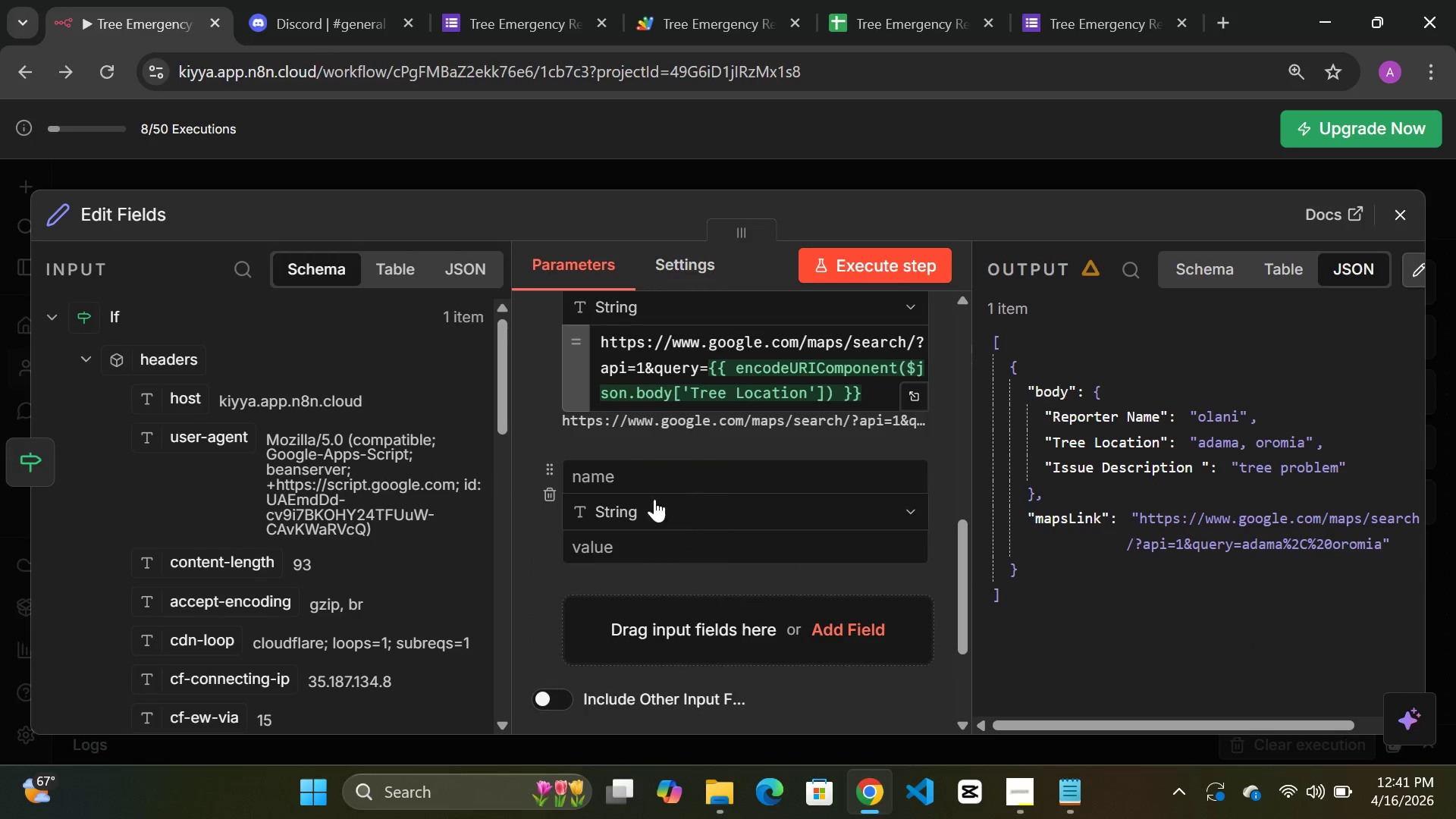 
left_click([629, 461])
 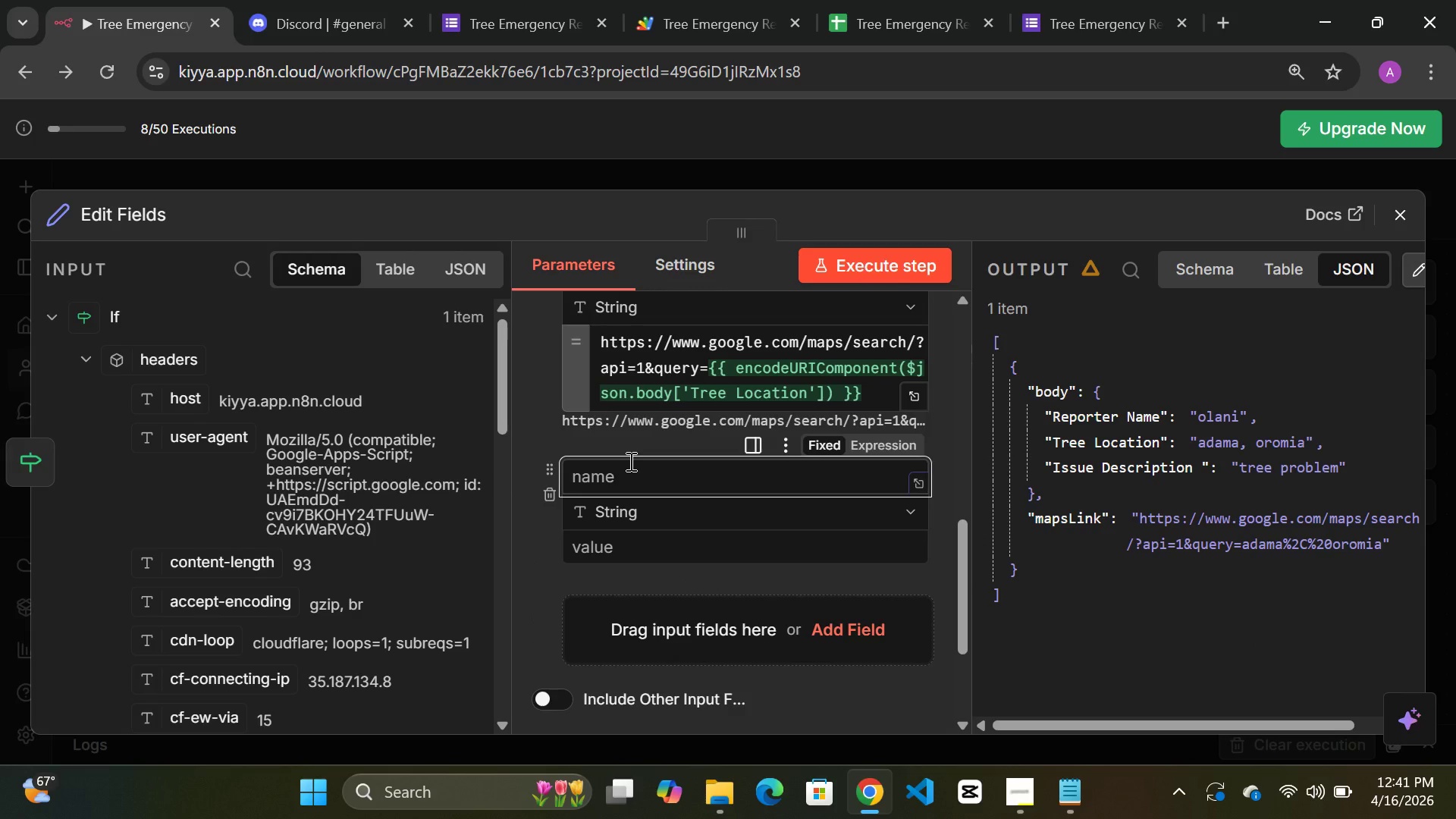 
type(Alert message)
key(Backspace)
key(Backspace)
key(Backspace)
key(Backspace)
key(Backspace)
key(Backspace)
key(Backspace)
key(Backspace)
key(Backspace)
key(Backspace)
key(Backspace)
key(Backspace)
key(Backspace)
type(alertMessage)
 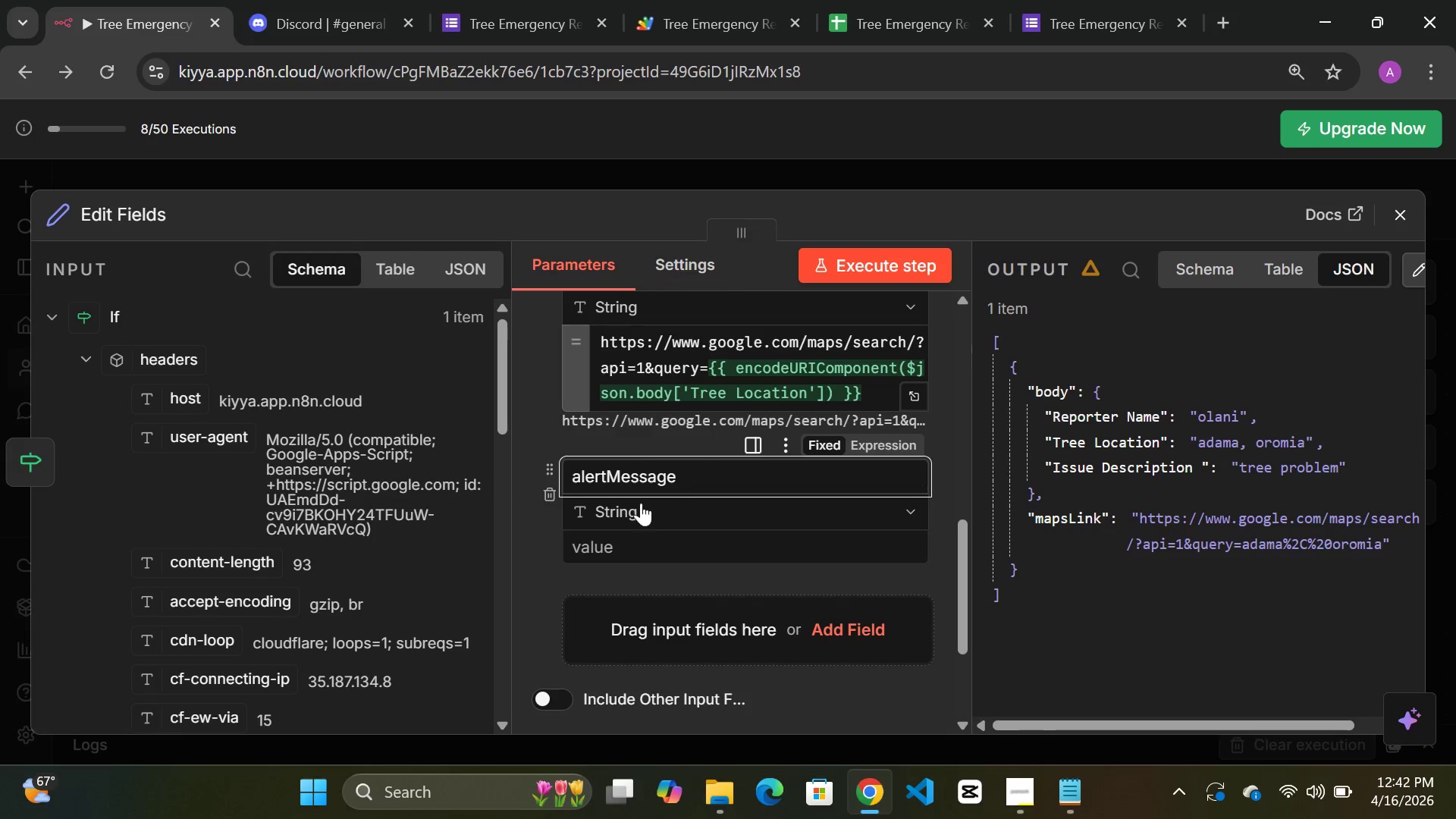 
left_click([633, 557])
 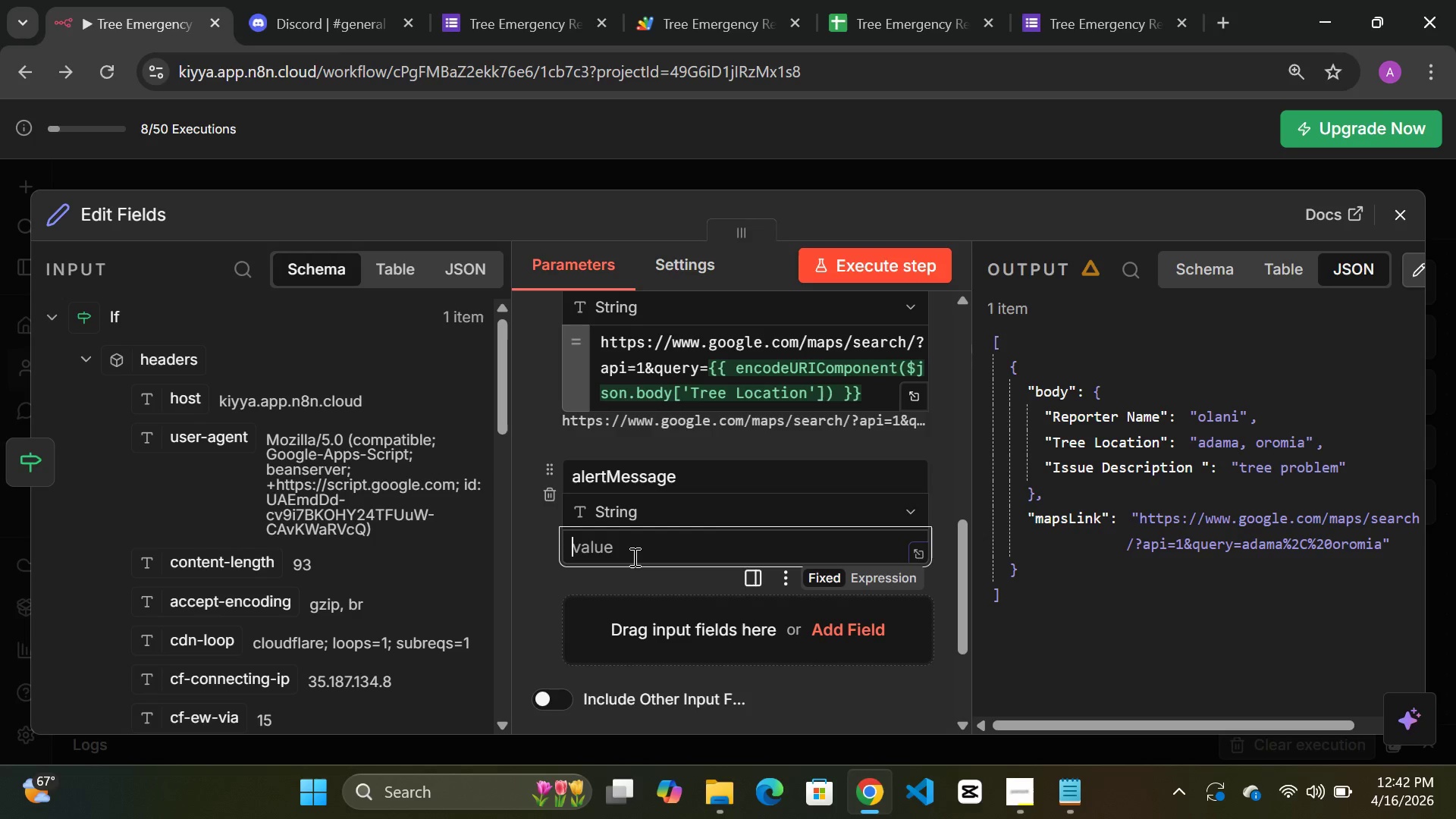 
wait(22.2)
 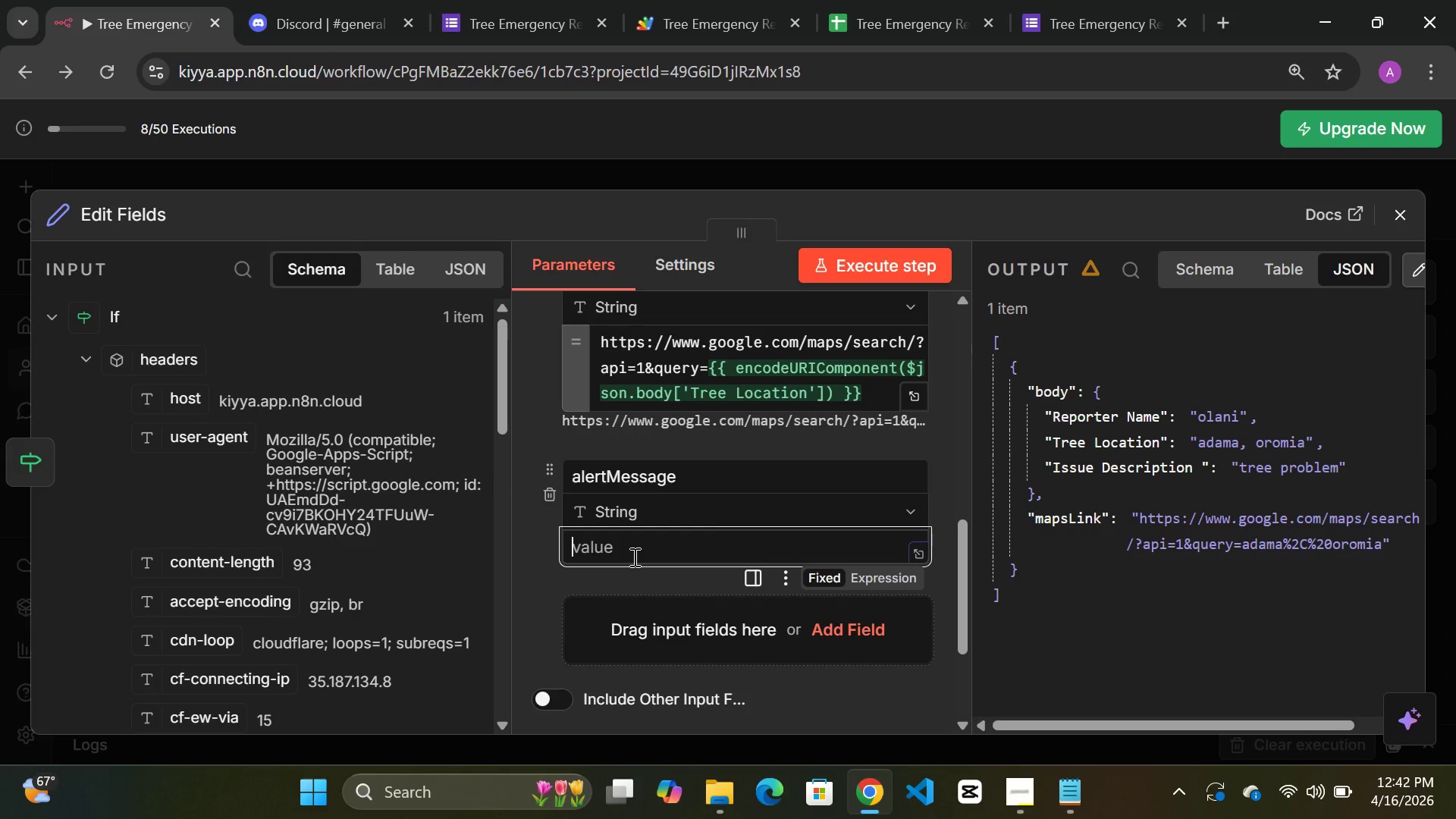 
type(Reporter: )
 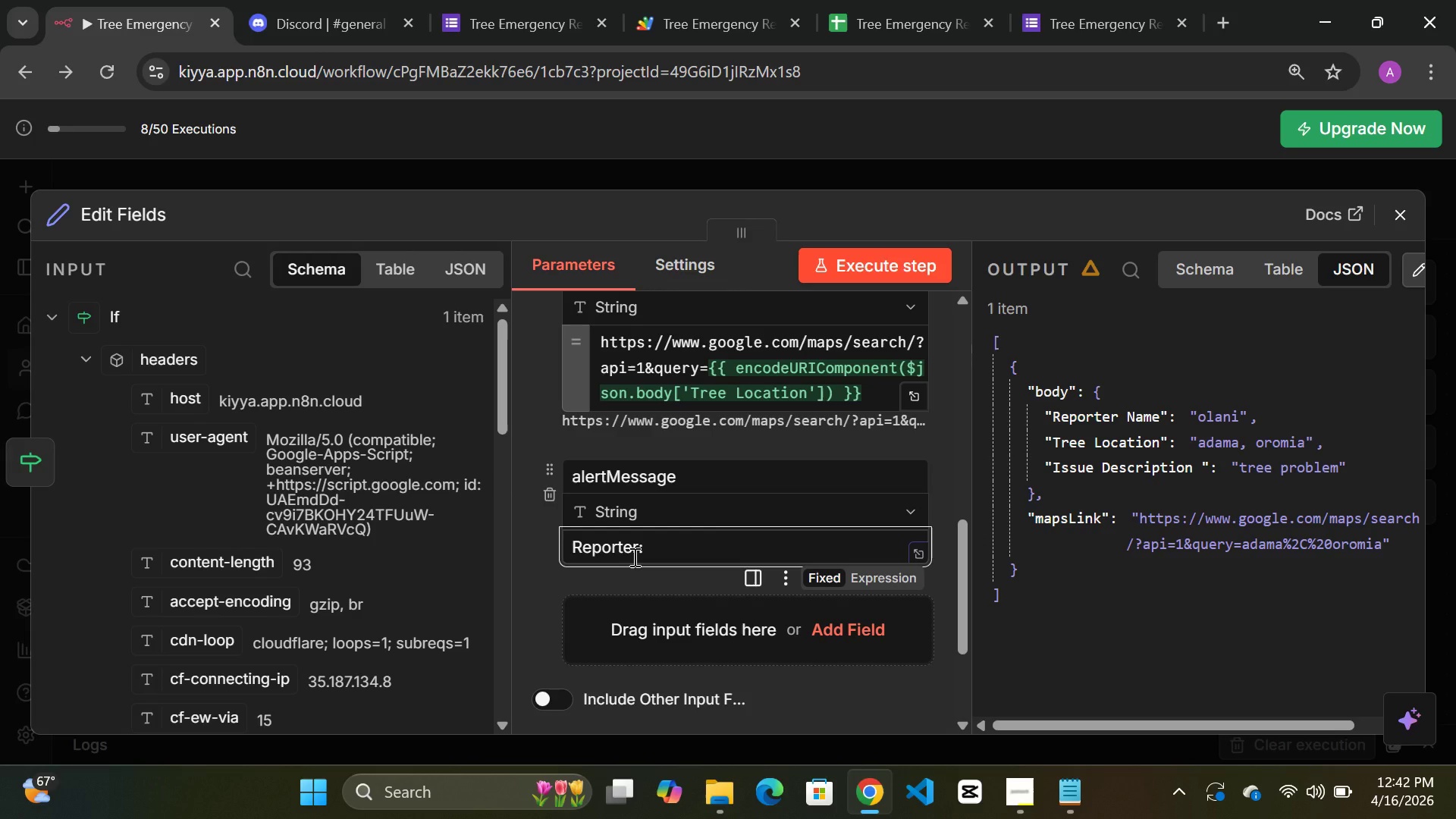 
right_click([633, 557])
 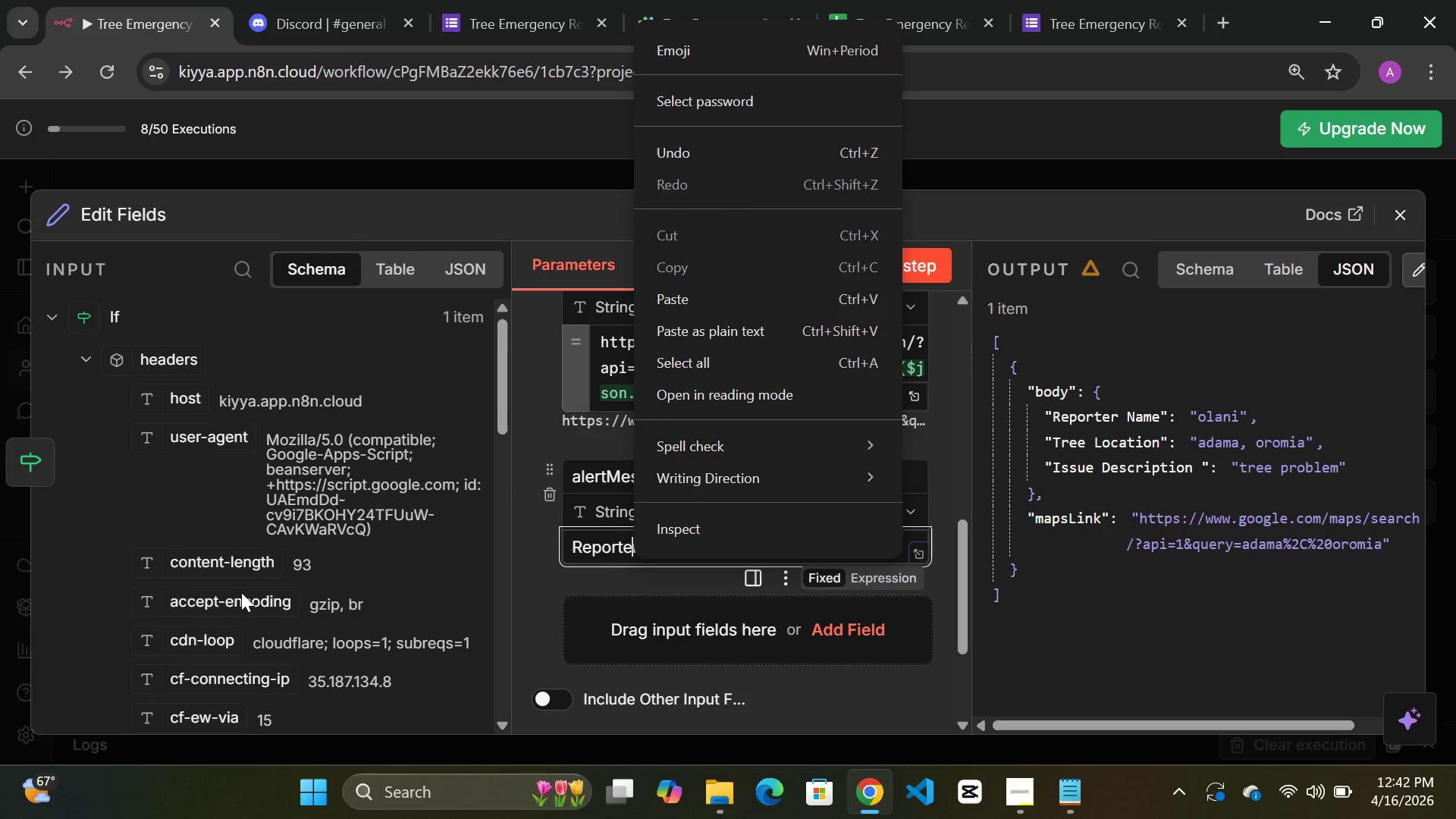 
scroll: coordinate [231, 592], scroll_direction: down, amount: 3.0
 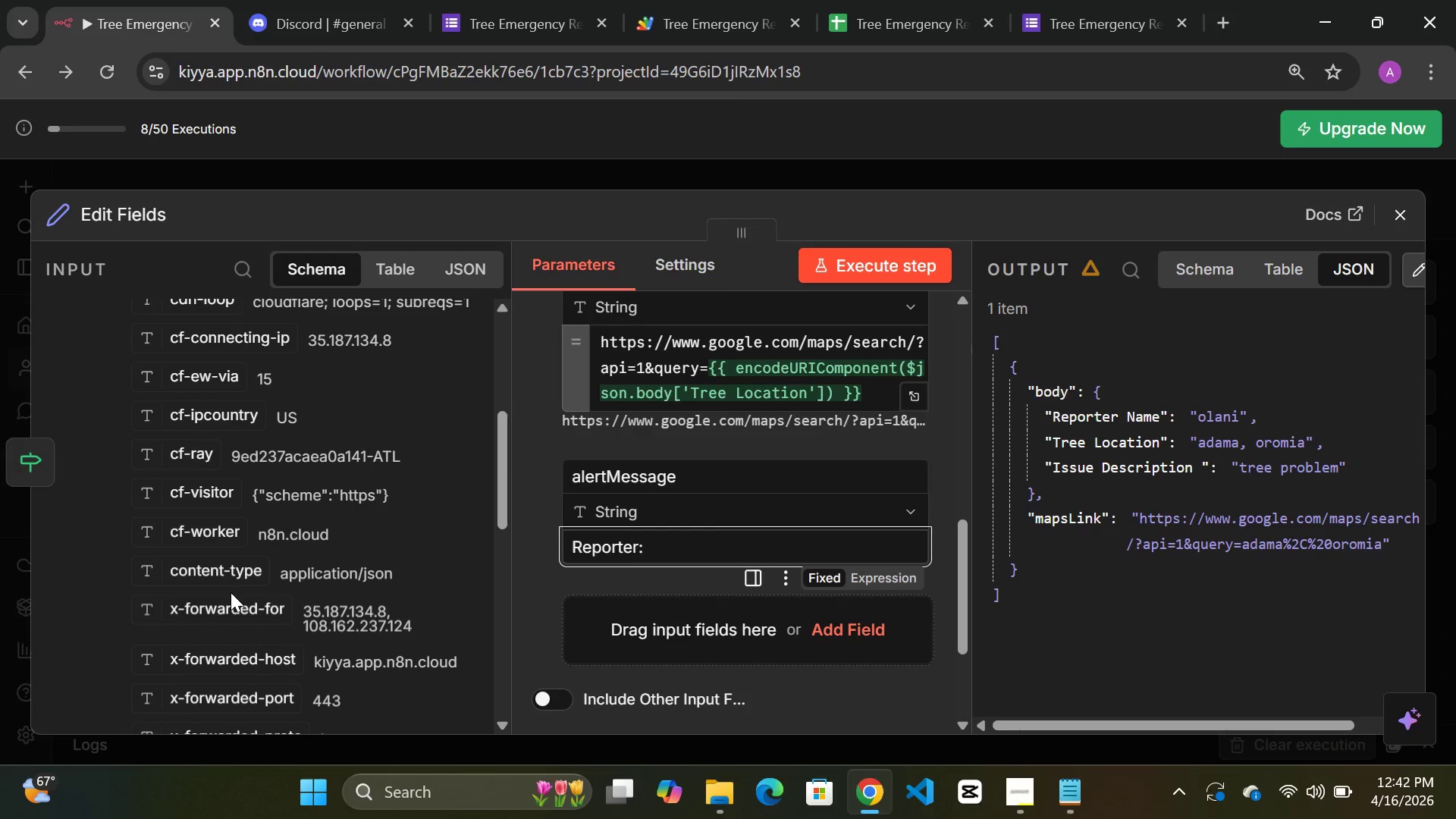 
scroll: coordinate [220, 505], scroll_direction: up, amount: 9.0
 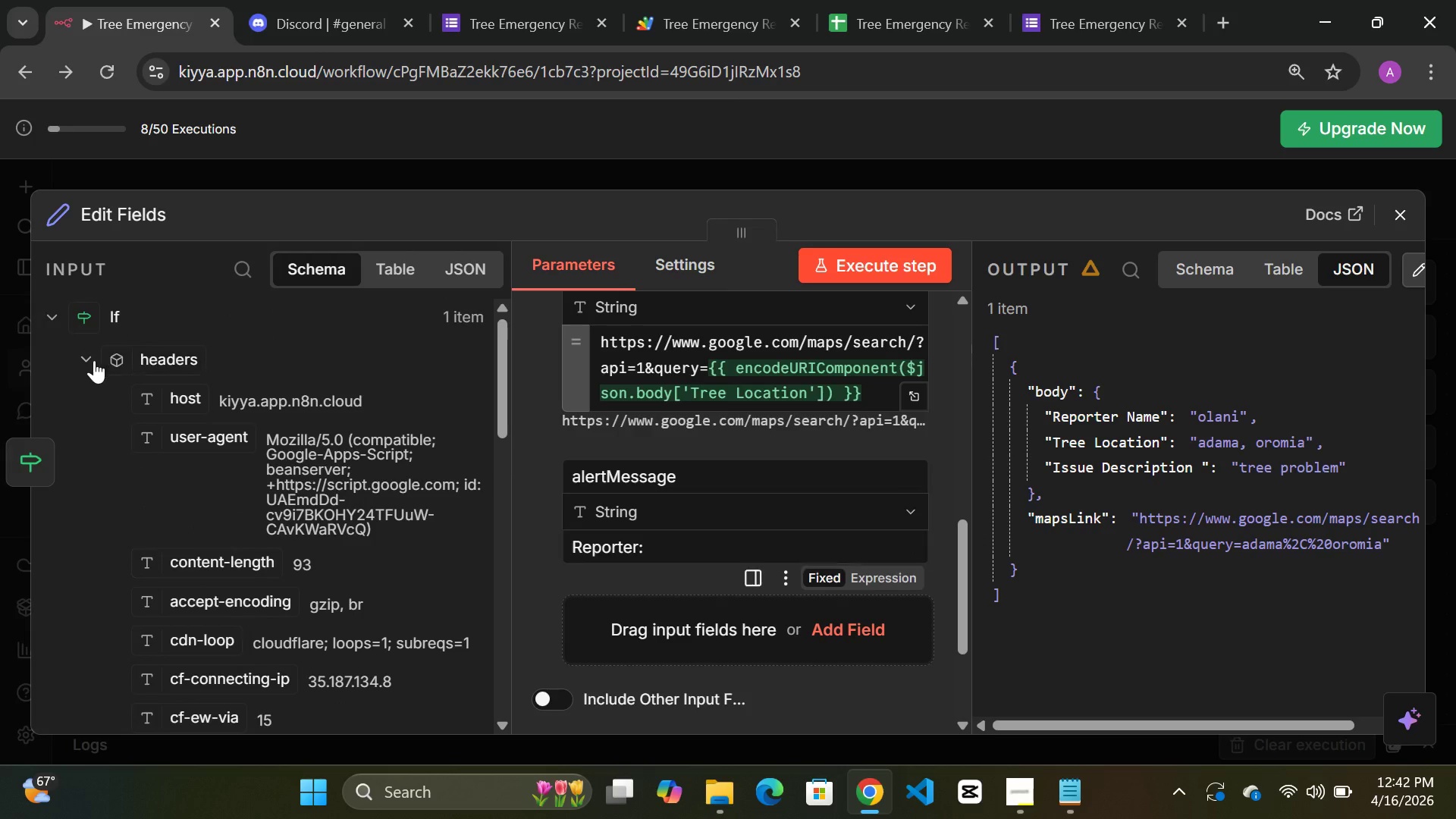 
left_click([94, 360])
 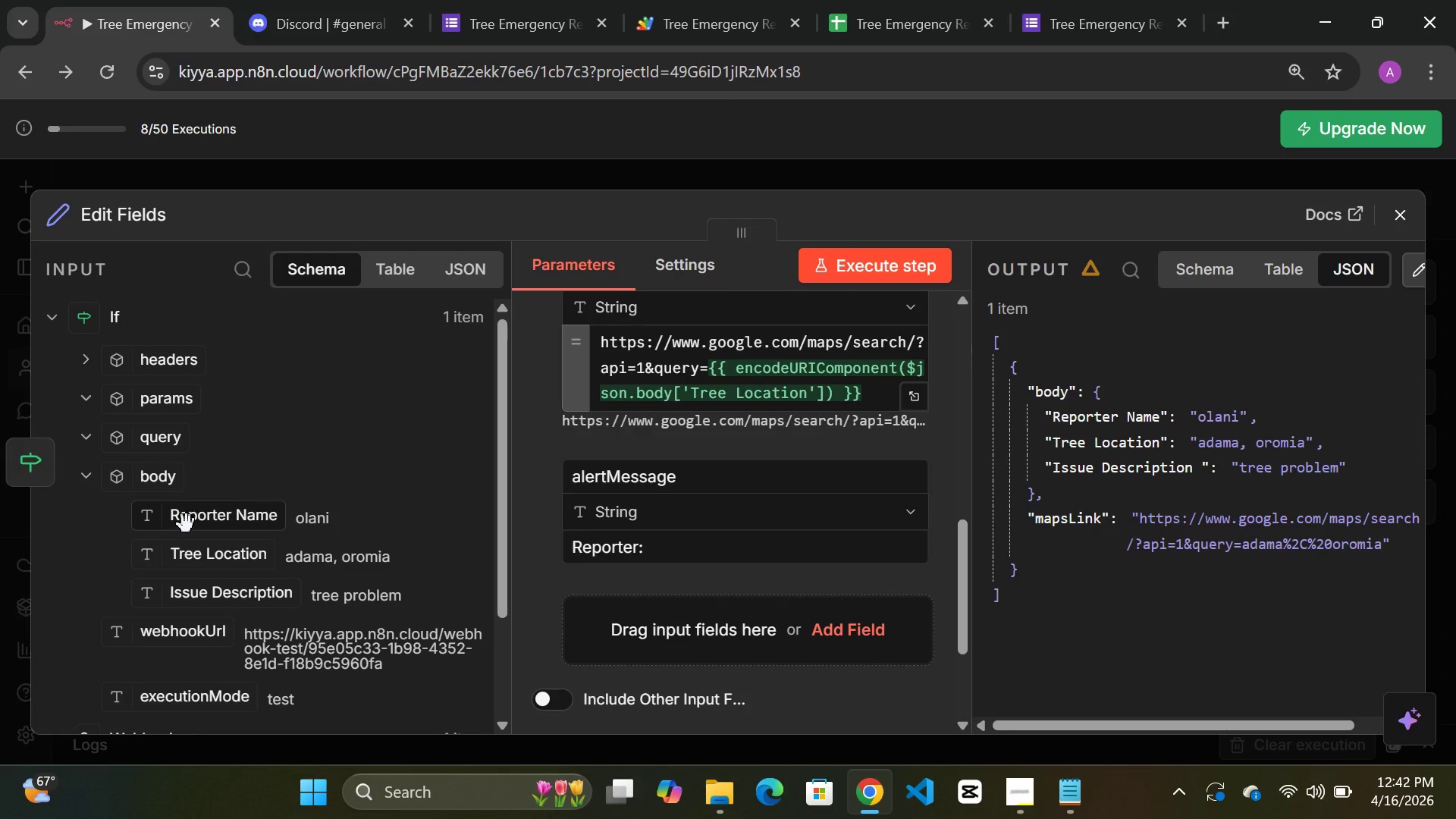 
left_click_drag(start_coordinate=[187, 524], to_coordinate=[750, 558])
 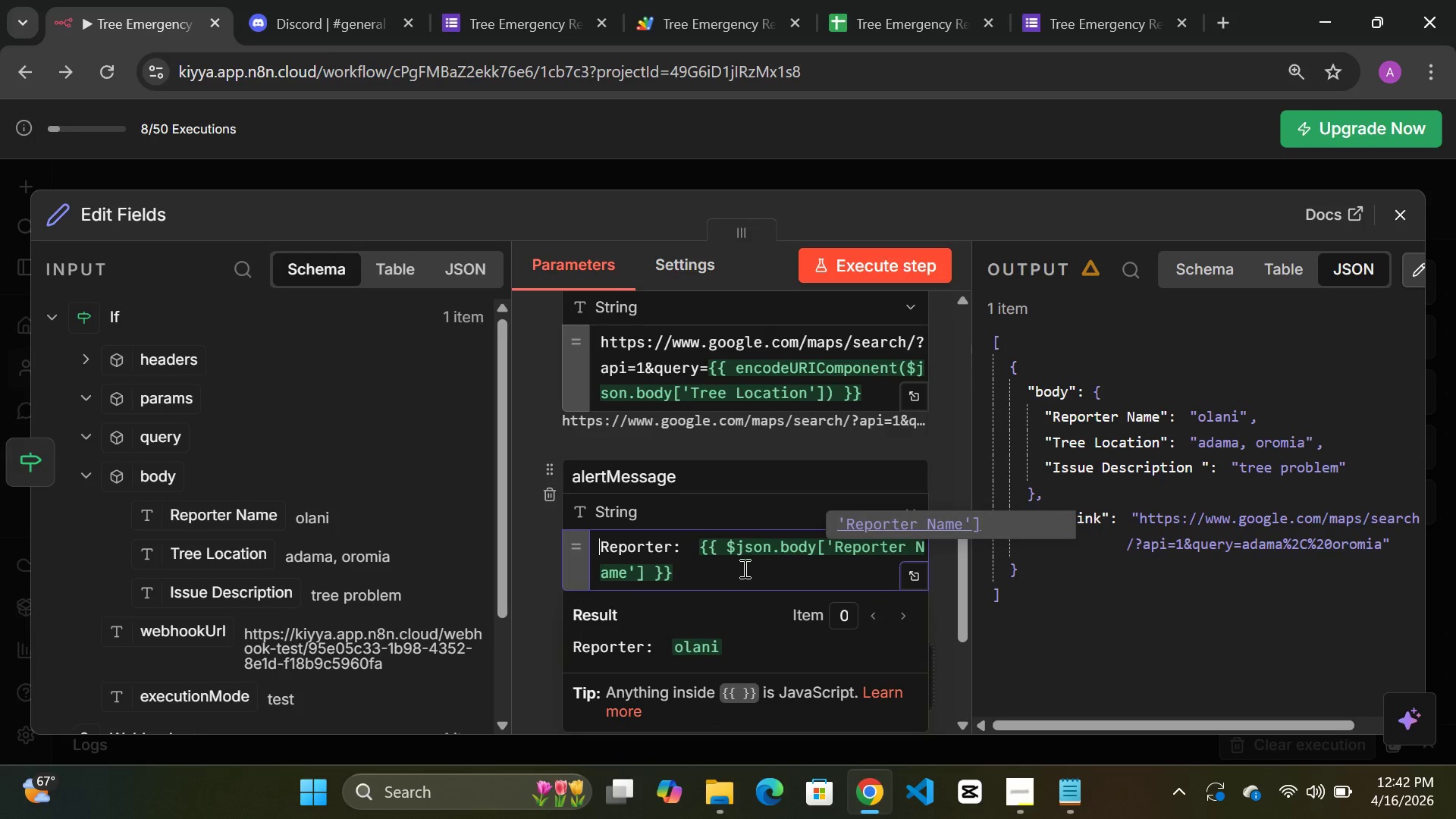 
left_click([723, 568])
 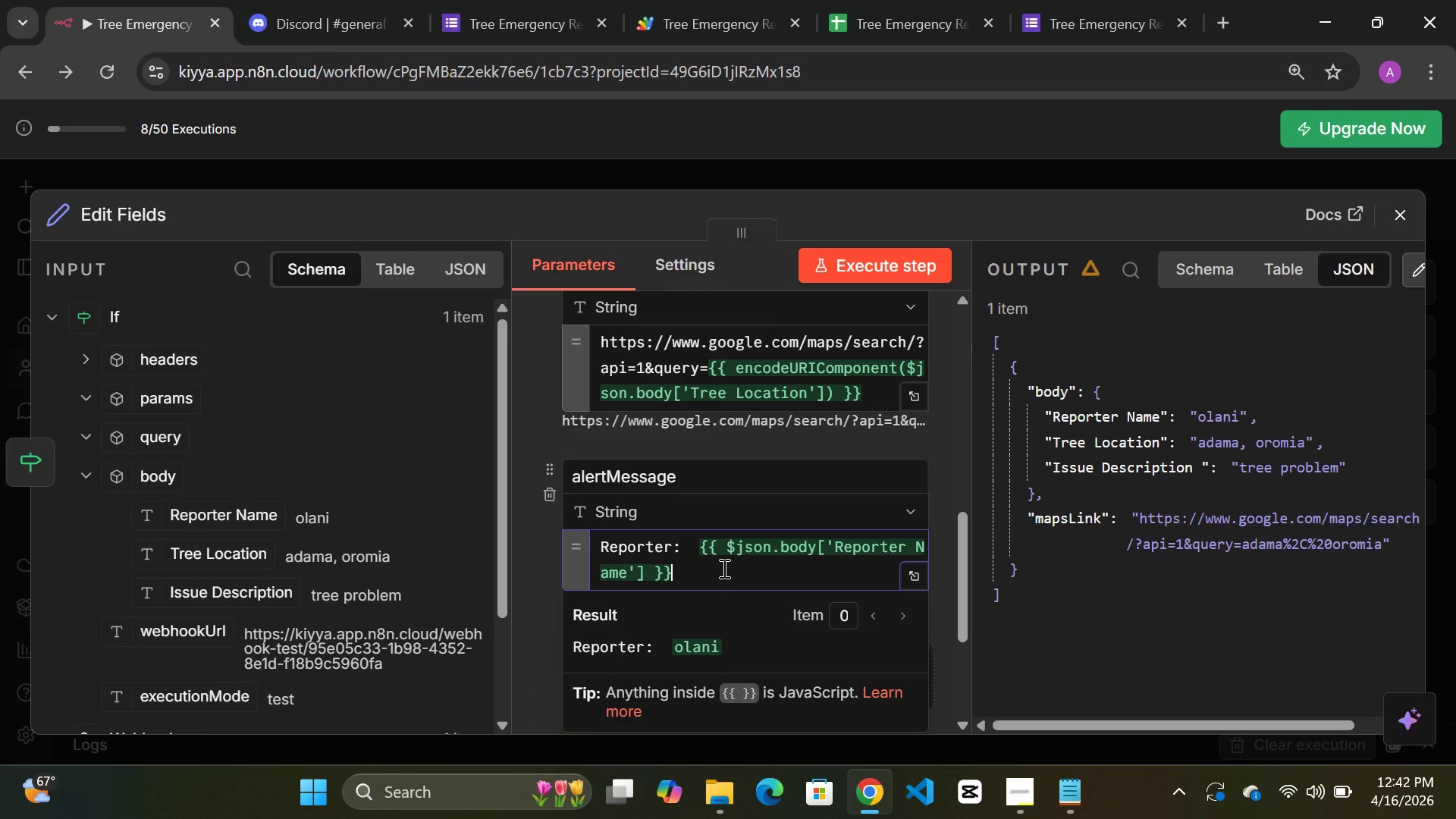 
key(Enter)
 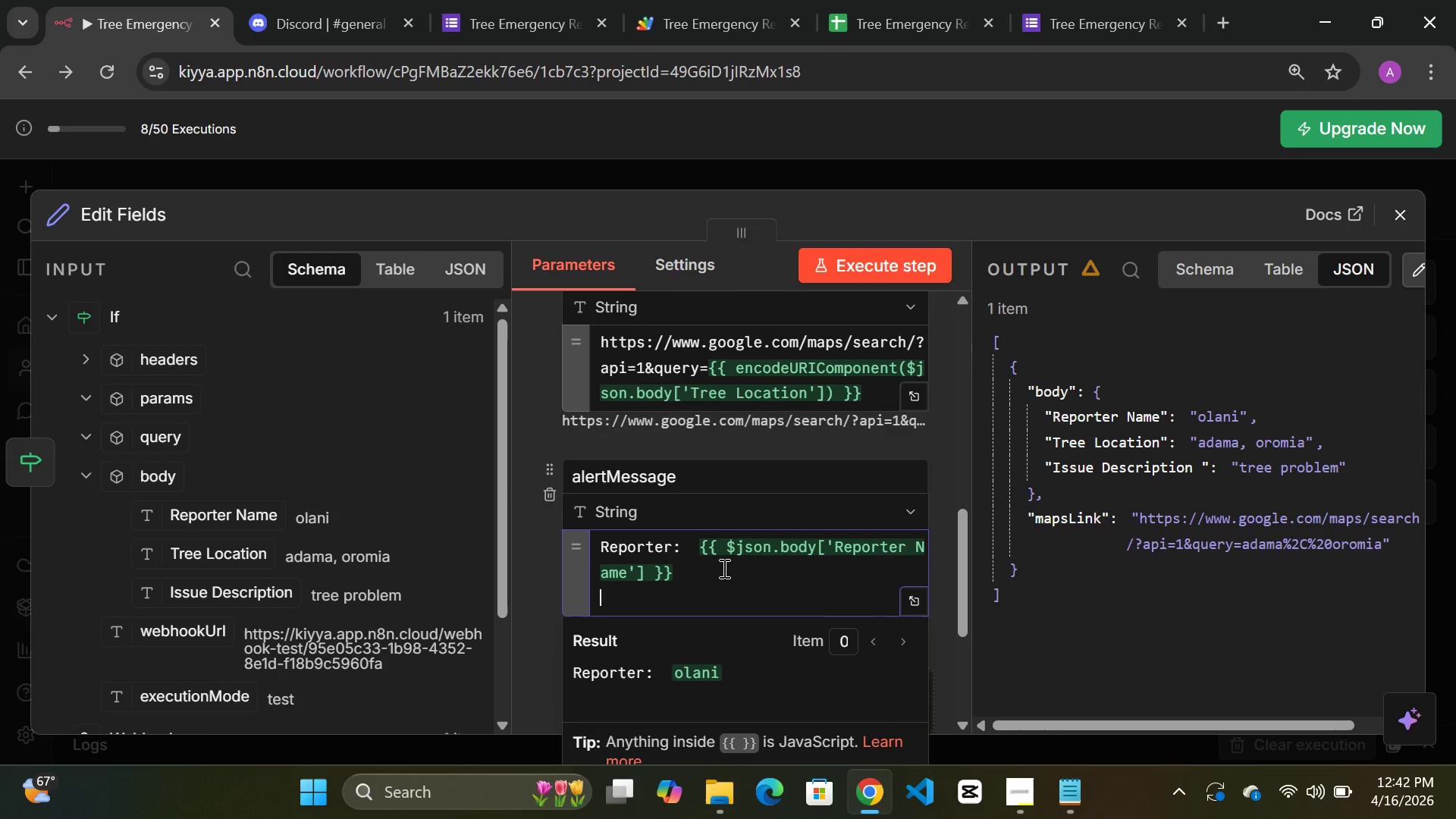 
type(Location:)
 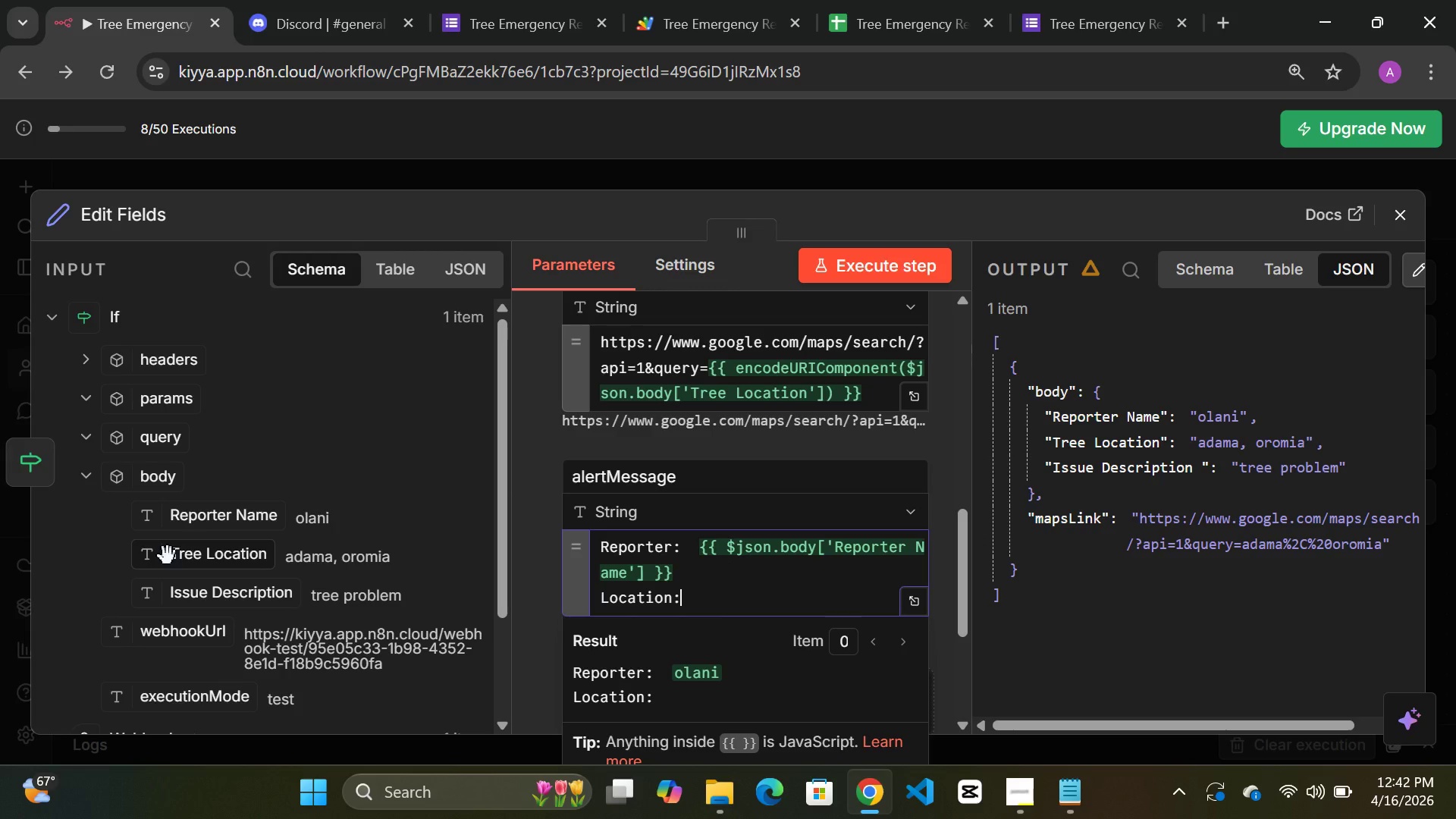 
left_click_drag(start_coordinate=[183, 562], to_coordinate=[789, 604])
 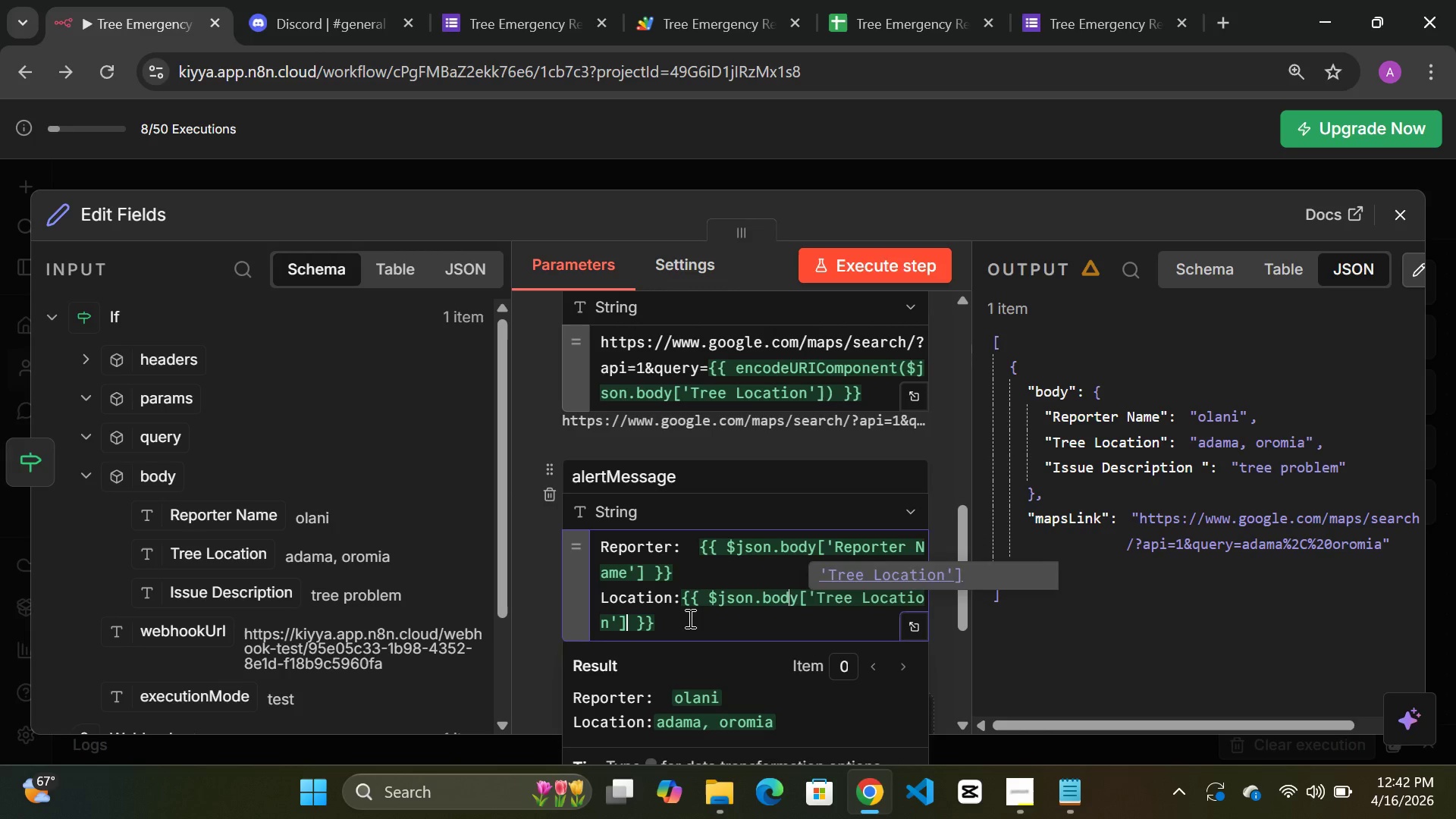 
left_click([689, 618])
 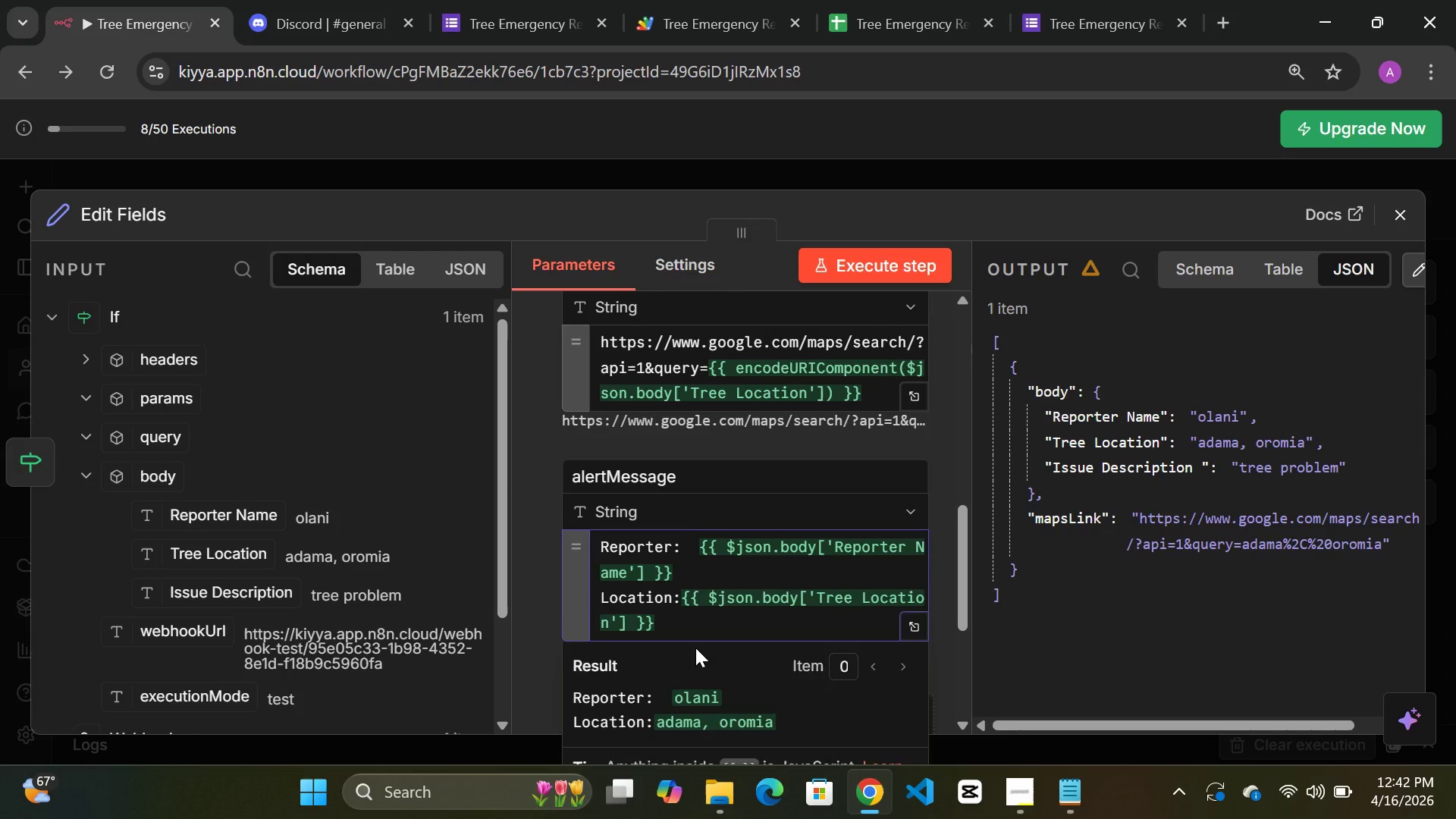 
key(Enter)
 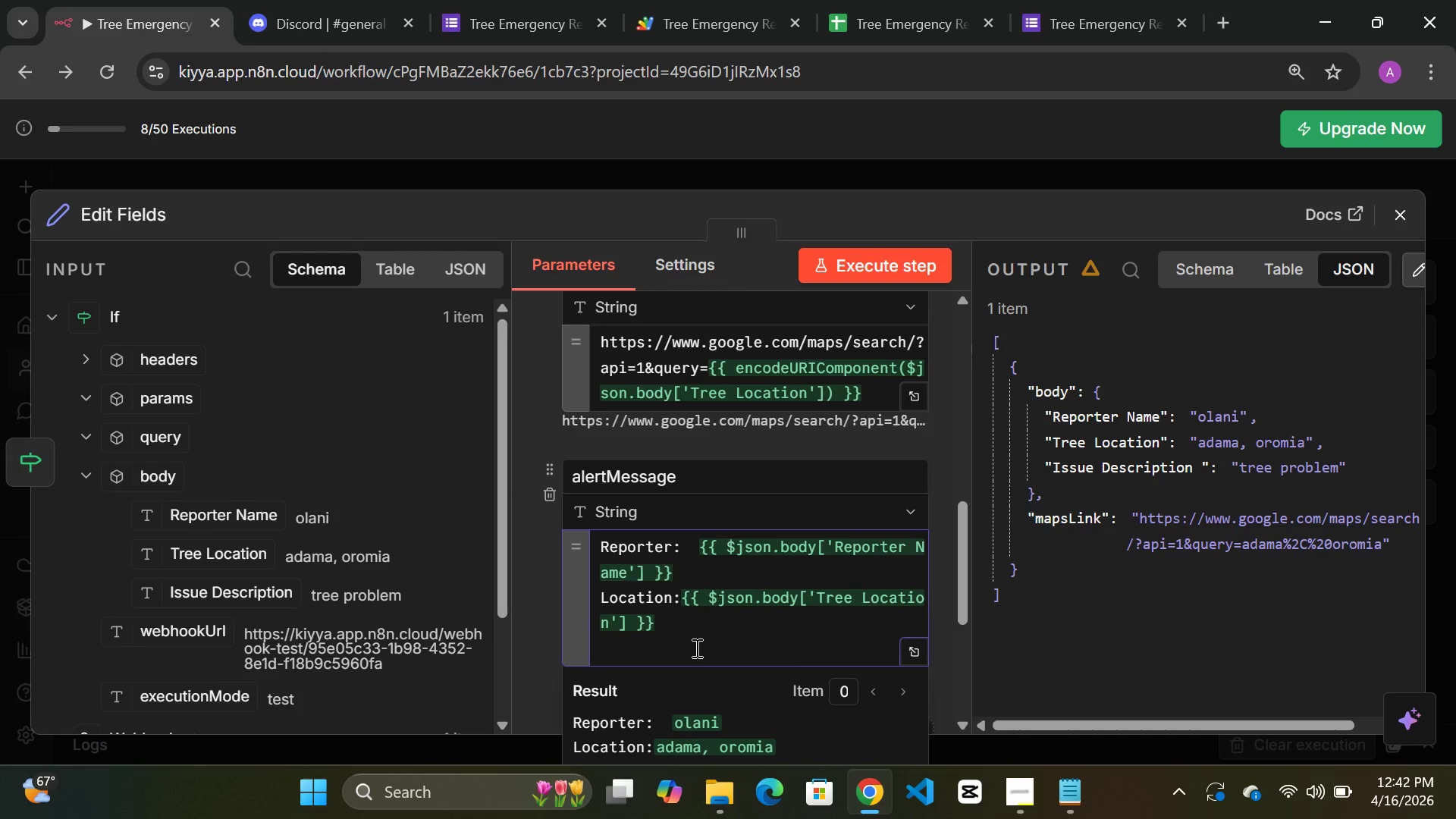 
type(Issue De)
key(Backspace)
key(Backspace)
key(Backspace)
type(:)
 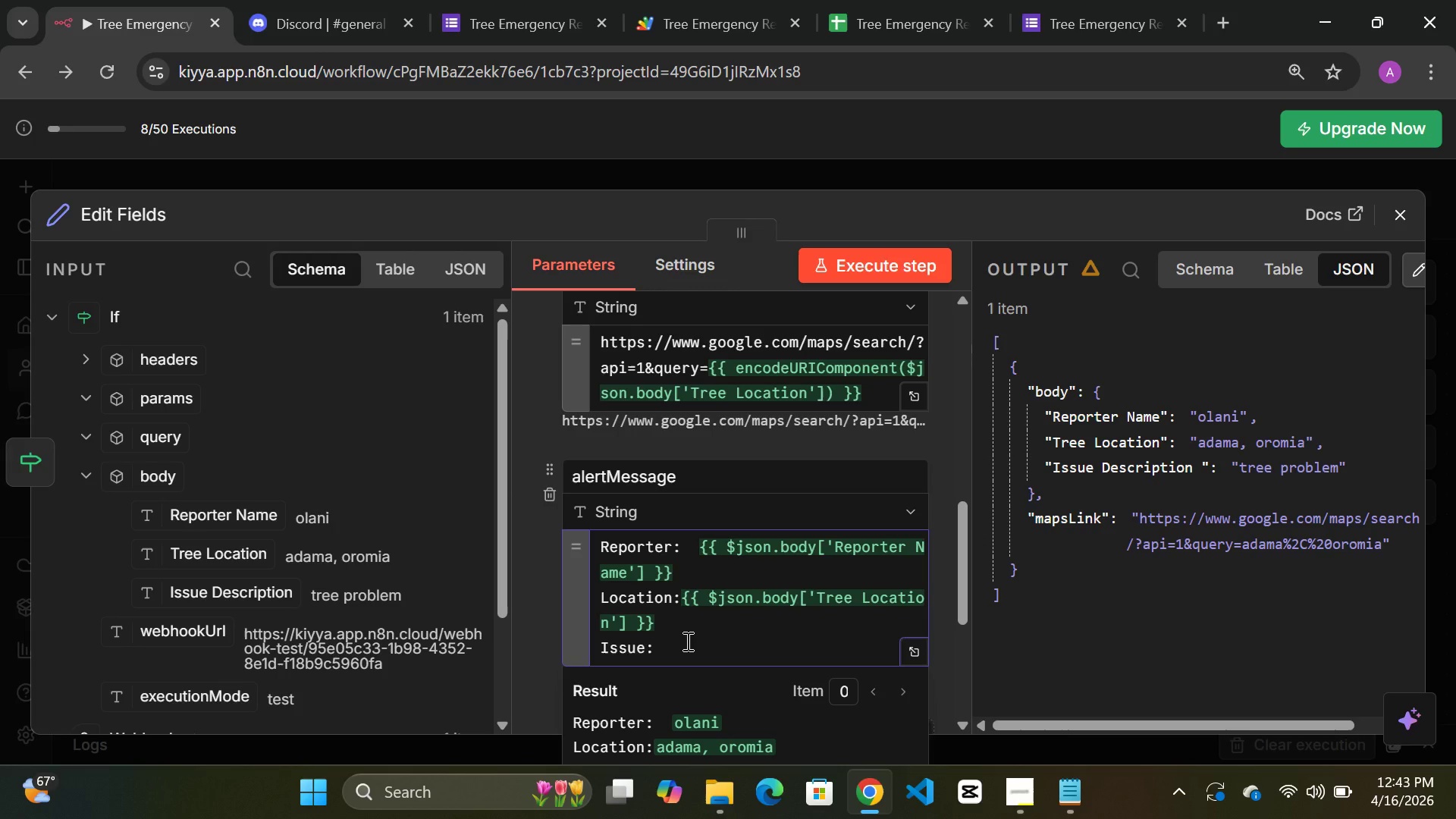 
left_click_drag(start_coordinate=[198, 593], to_coordinate=[695, 639])
 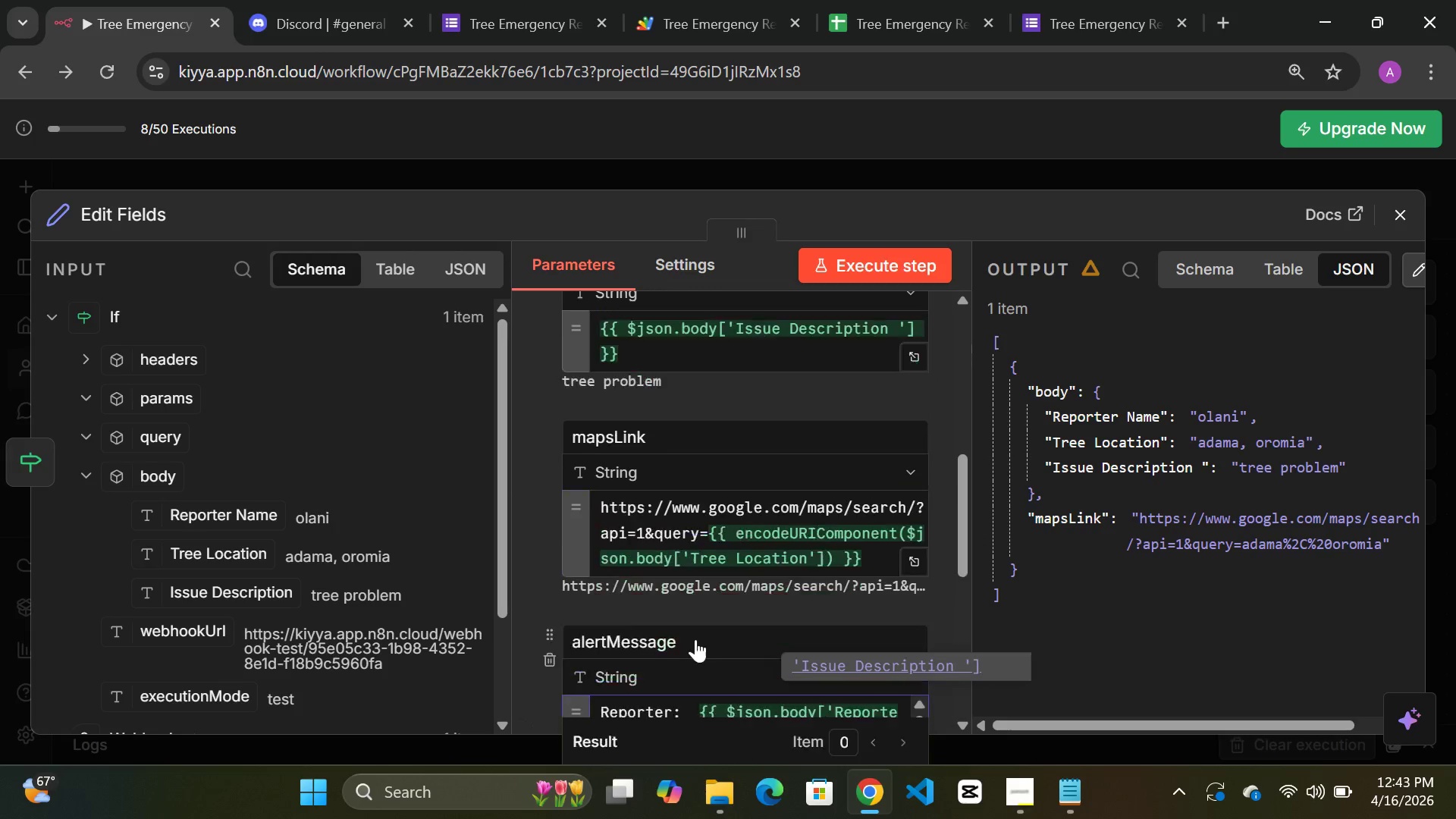 
scroll: coordinate [695, 639], scroll_direction: up, amount: 1.0
 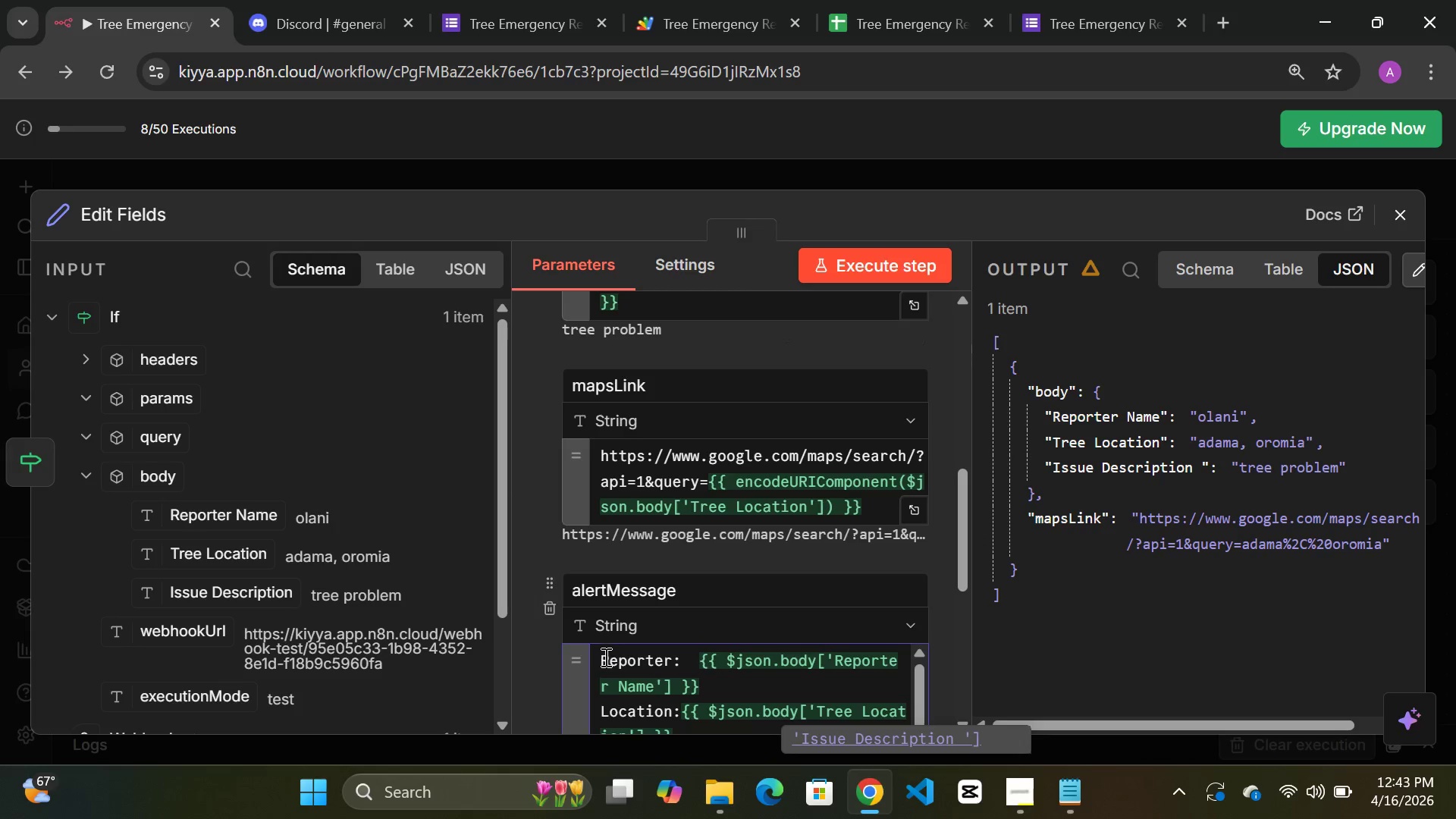 
left_click([602, 657])
 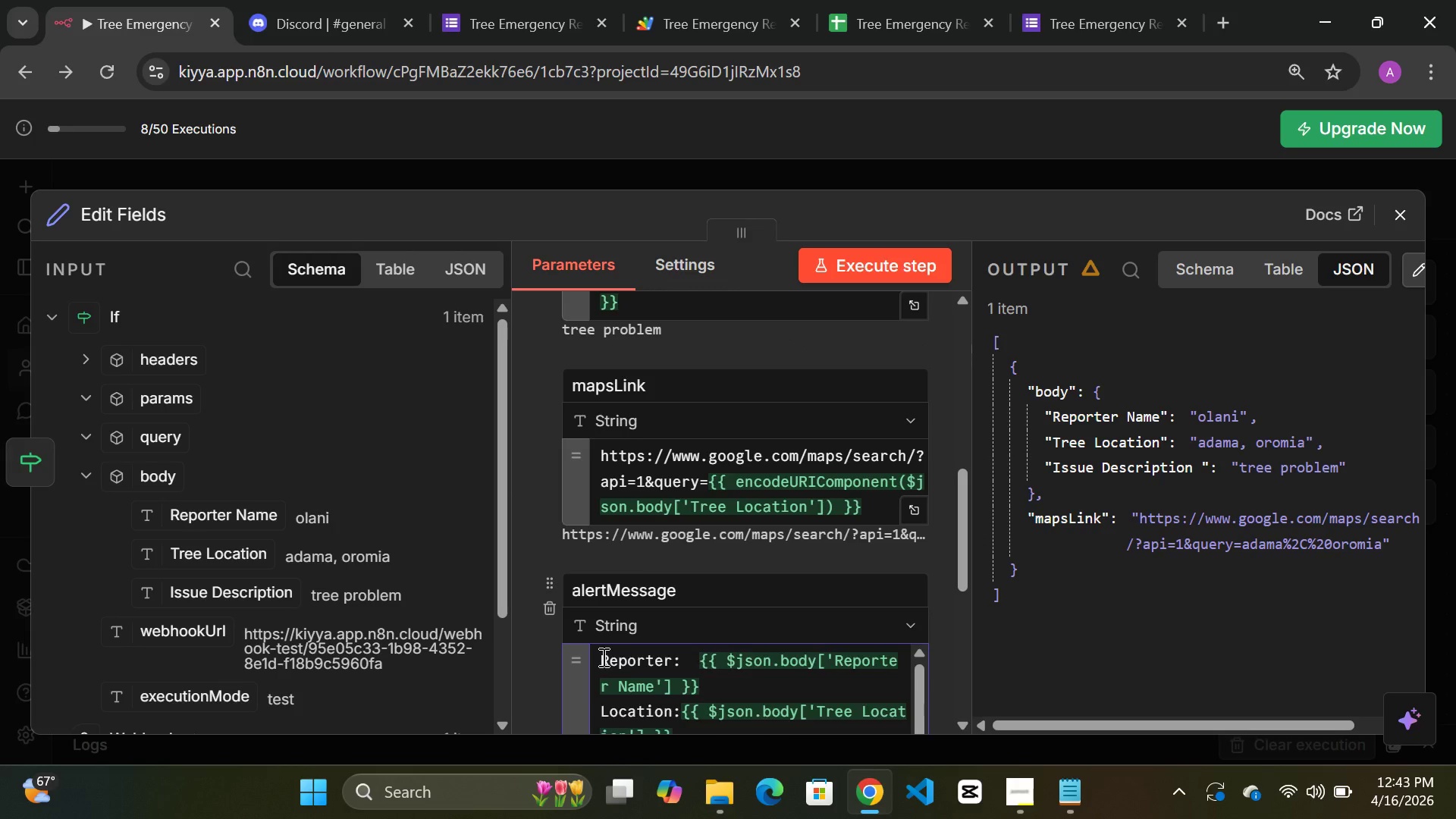 
key(Enter)
 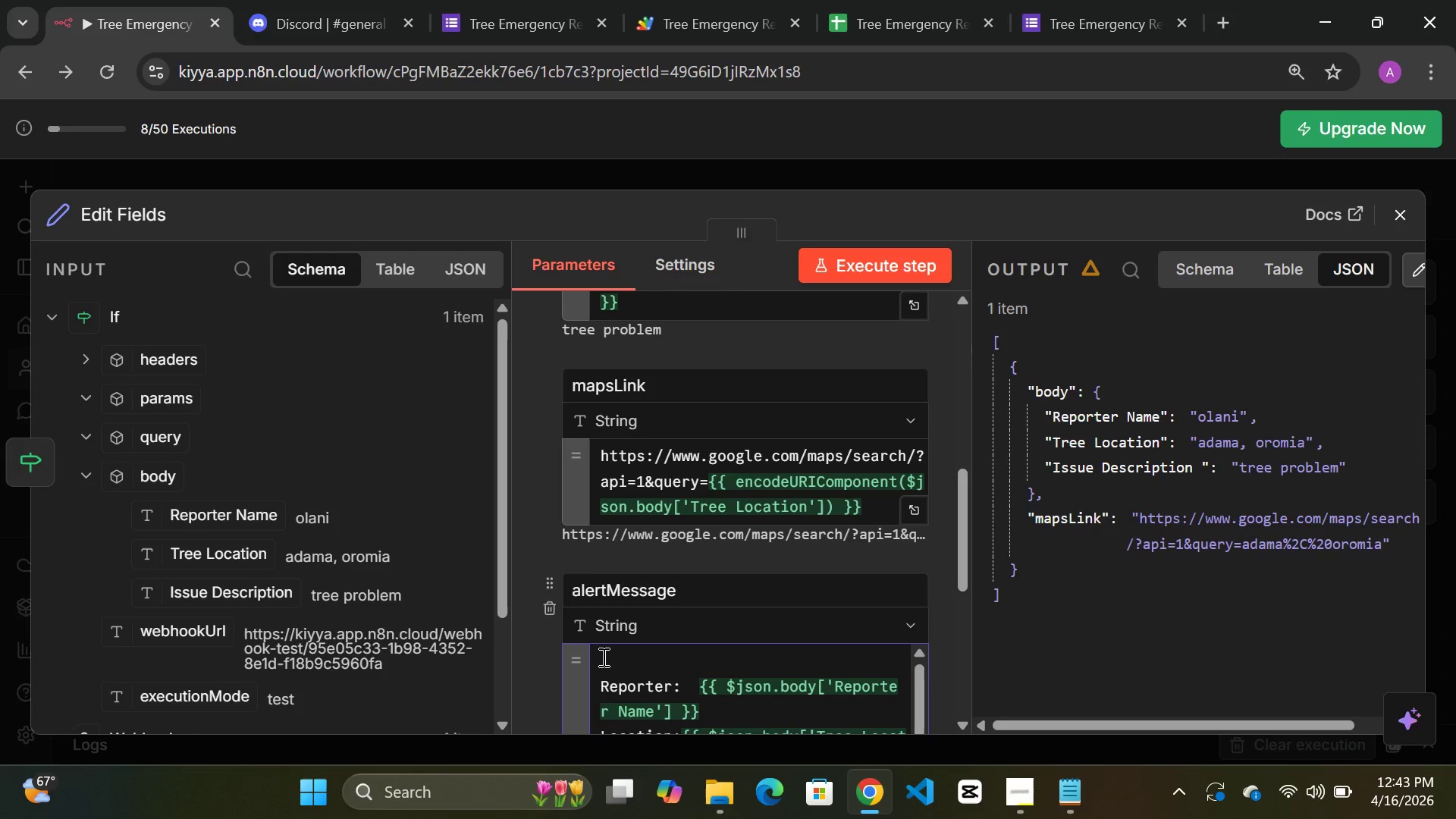 
key(ArrowUp)
 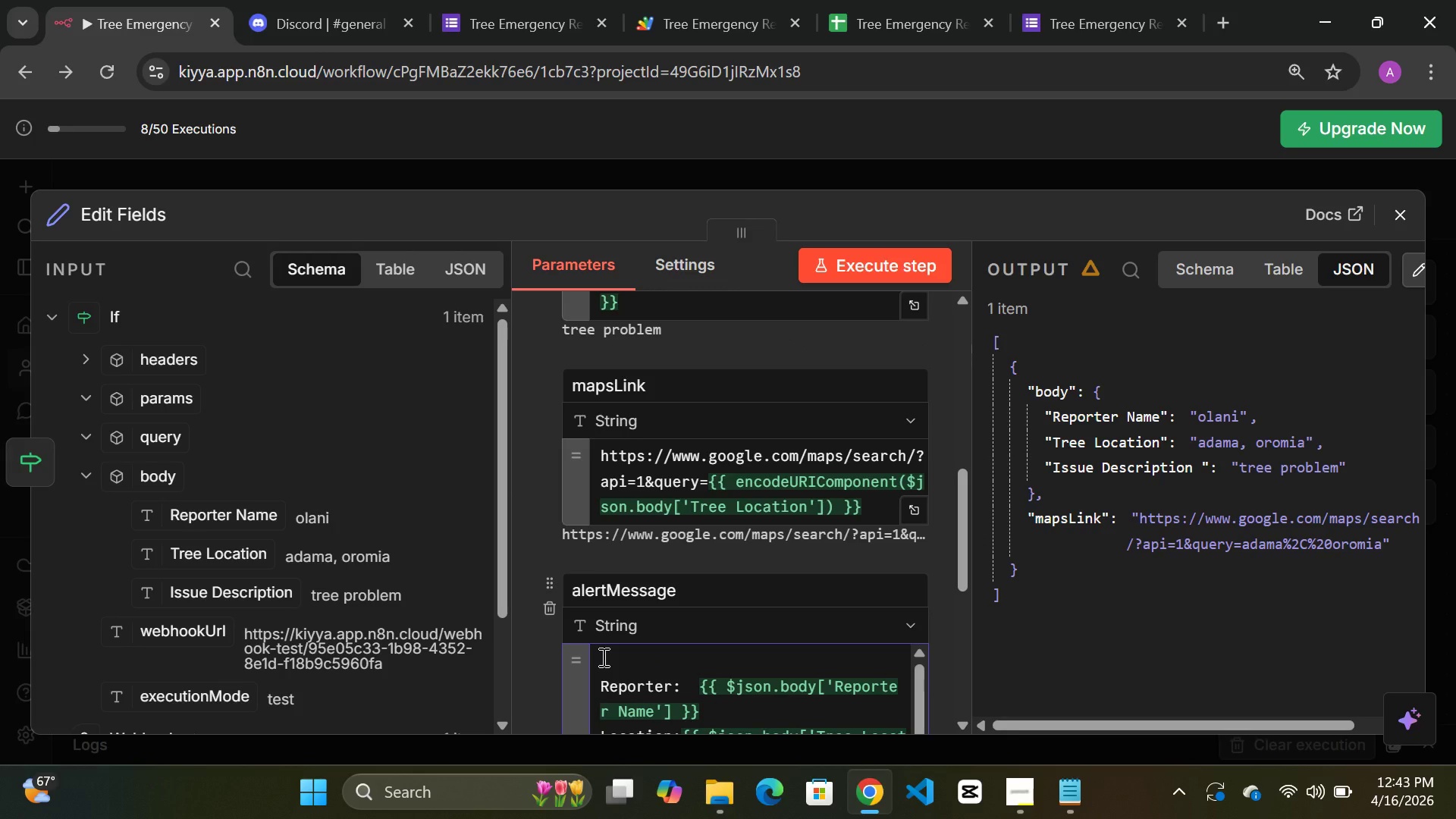 
type(Alert Message)
 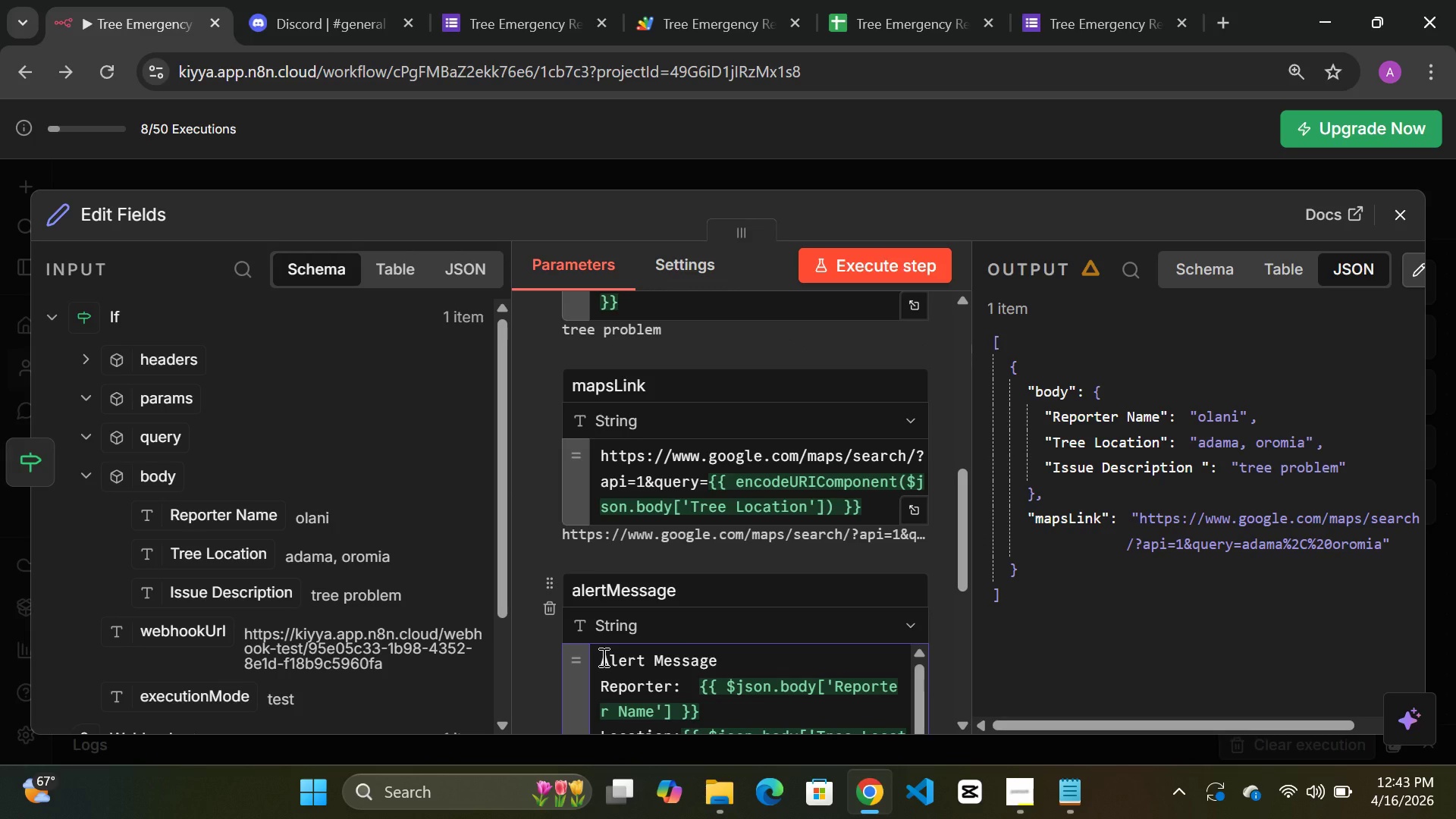 
left_click([905, 258])
 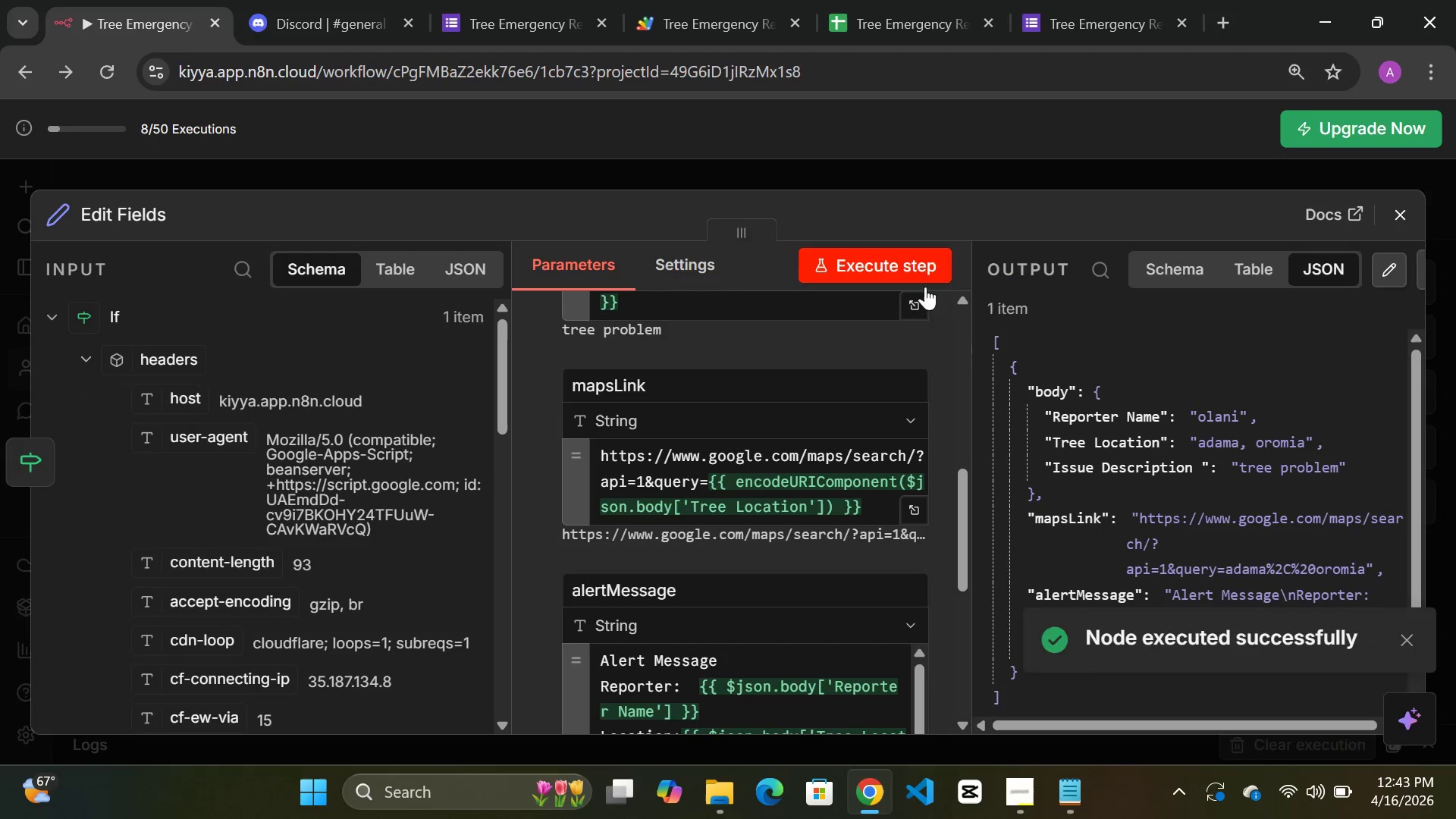 
scroll: coordinate [1192, 383], scroll_direction: down, amount: 4.0
 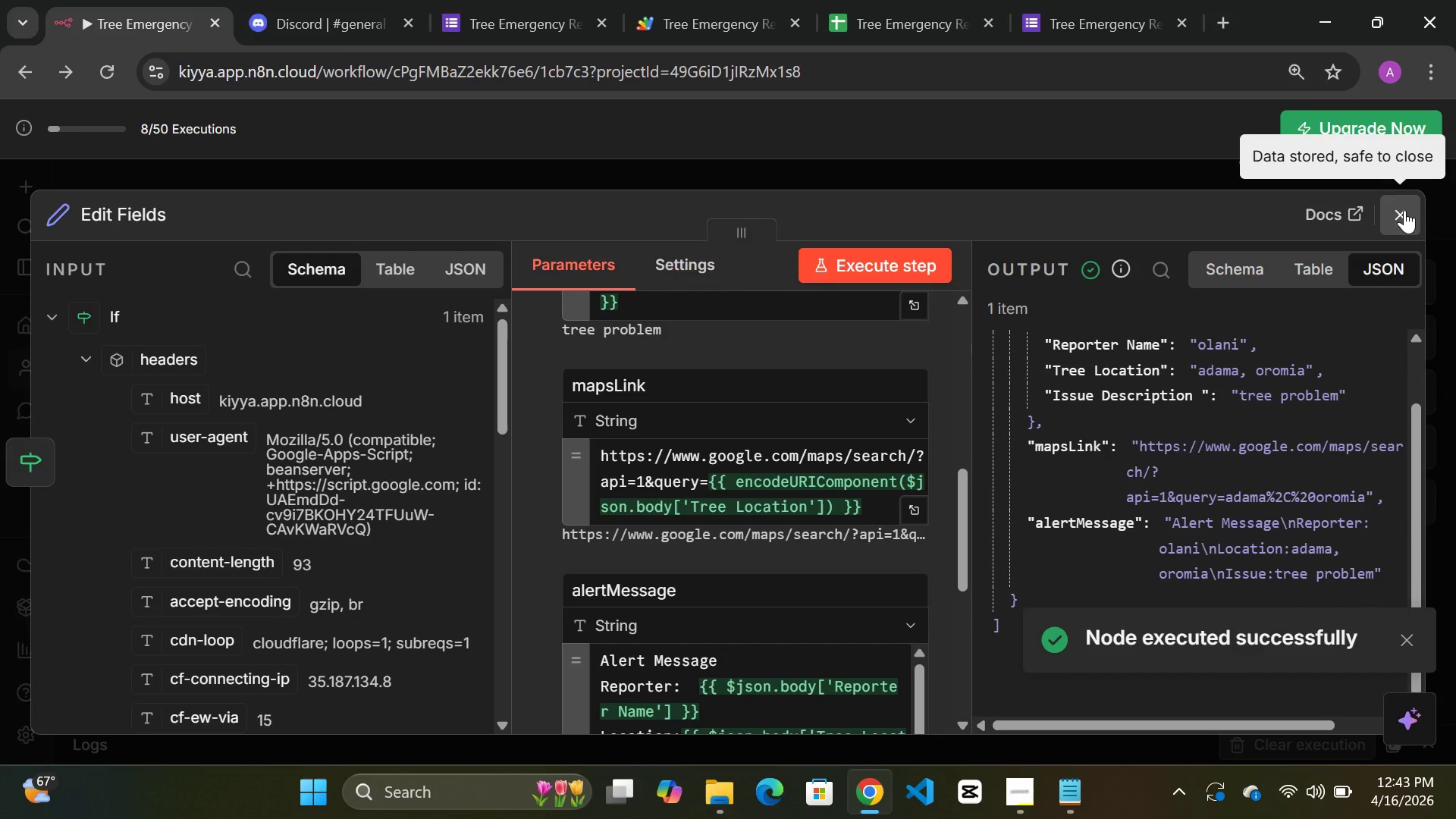 
left_click([1404, 210])
 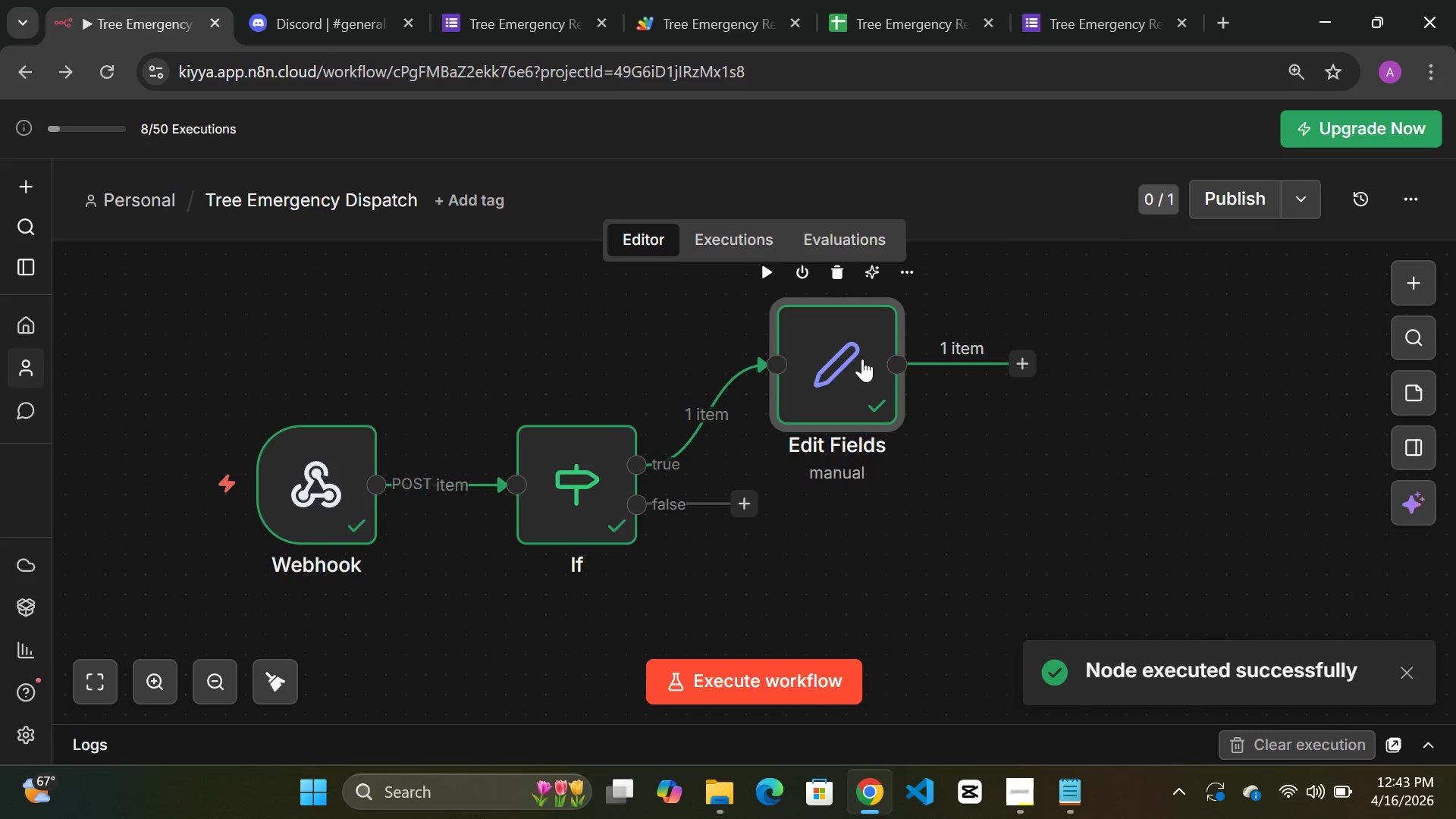 
right_click([862, 359])
 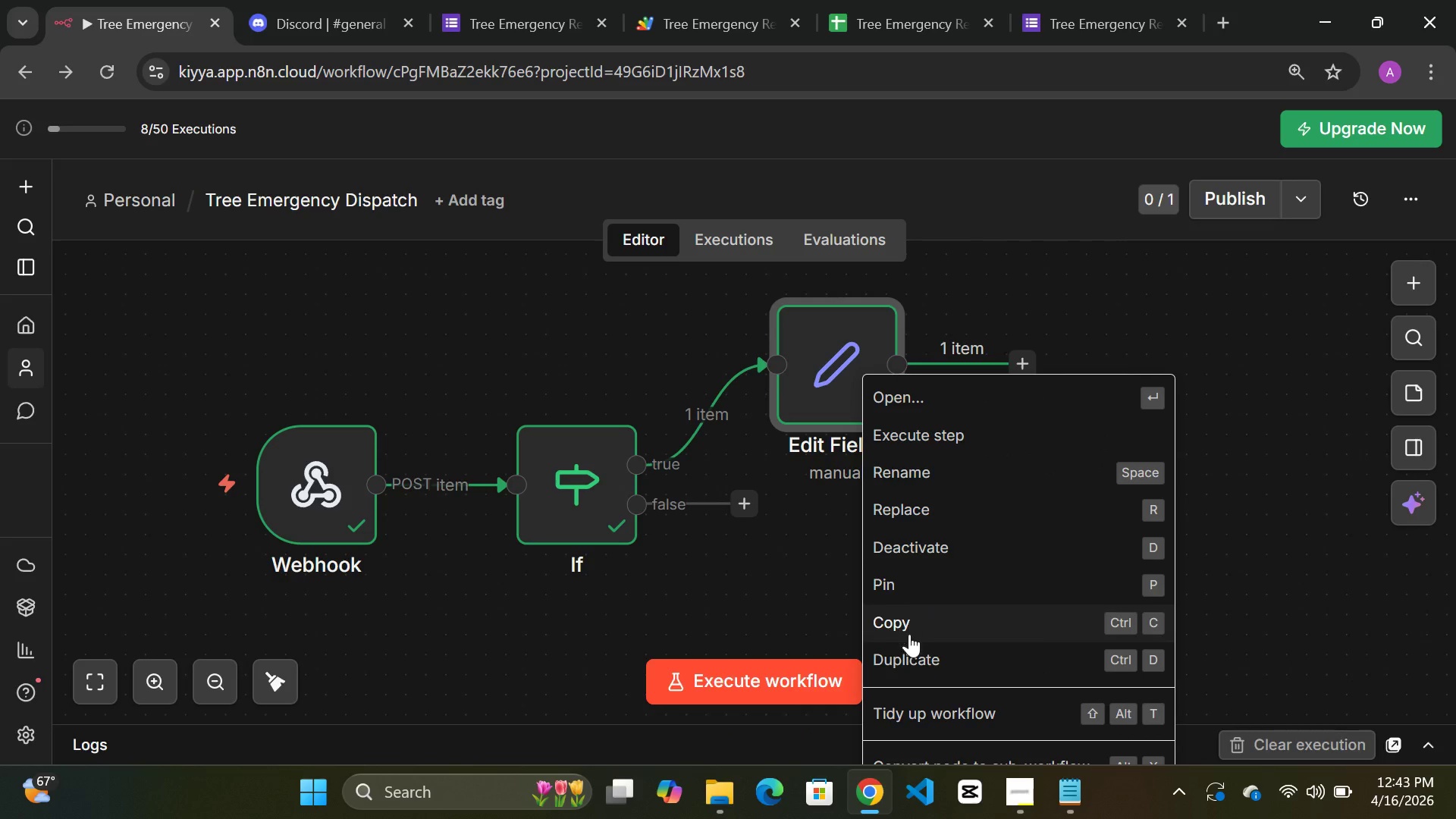 
left_click([911, 645])
 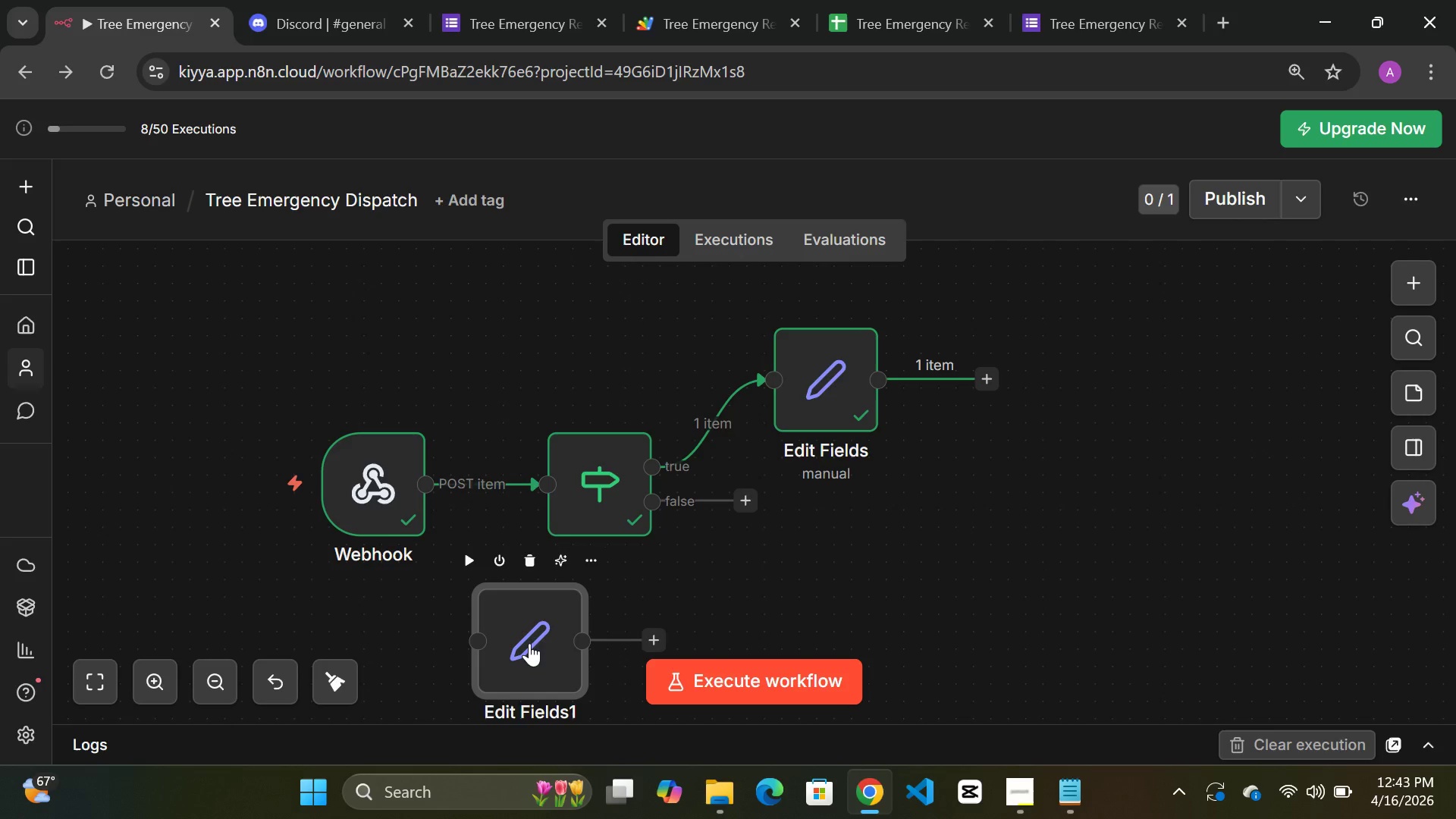 
left_click_drag(start_coordinate=[535, 642], to_coordinate=[881, 573])
 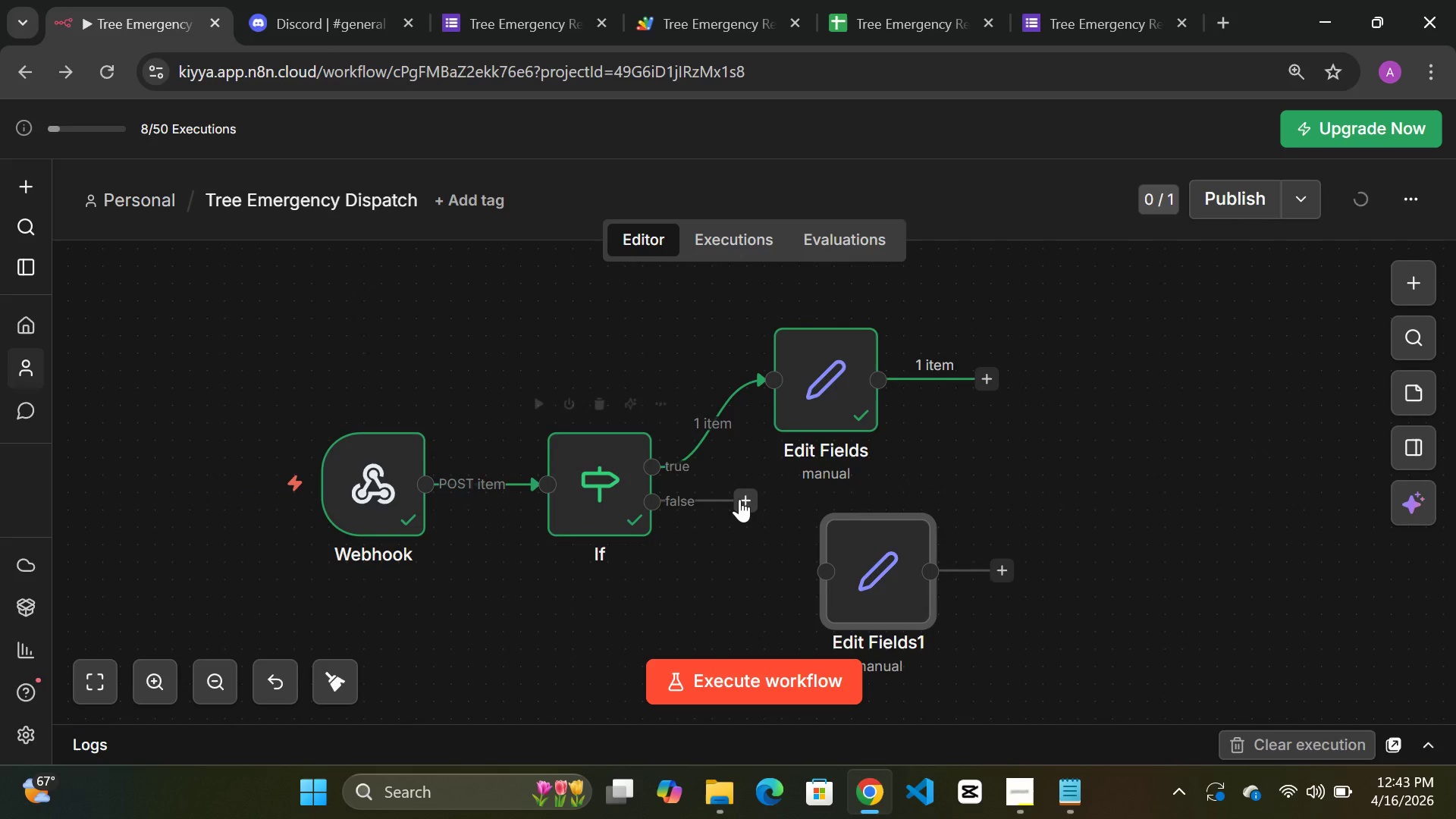 
left_click_drag(start_coordinate=[739, 499], to_coordinate=[808, 581])
 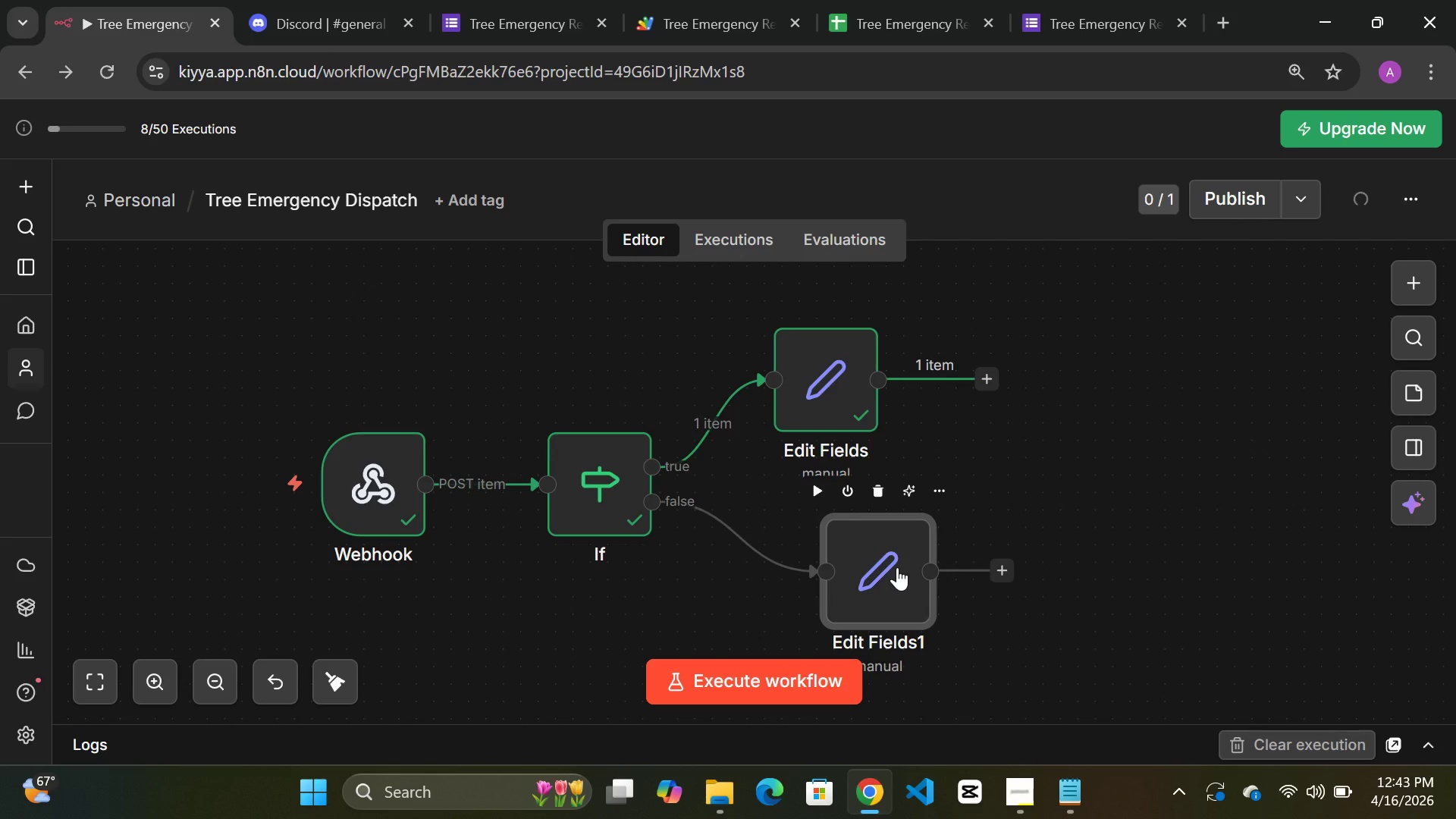 
double_click([897, 567])
 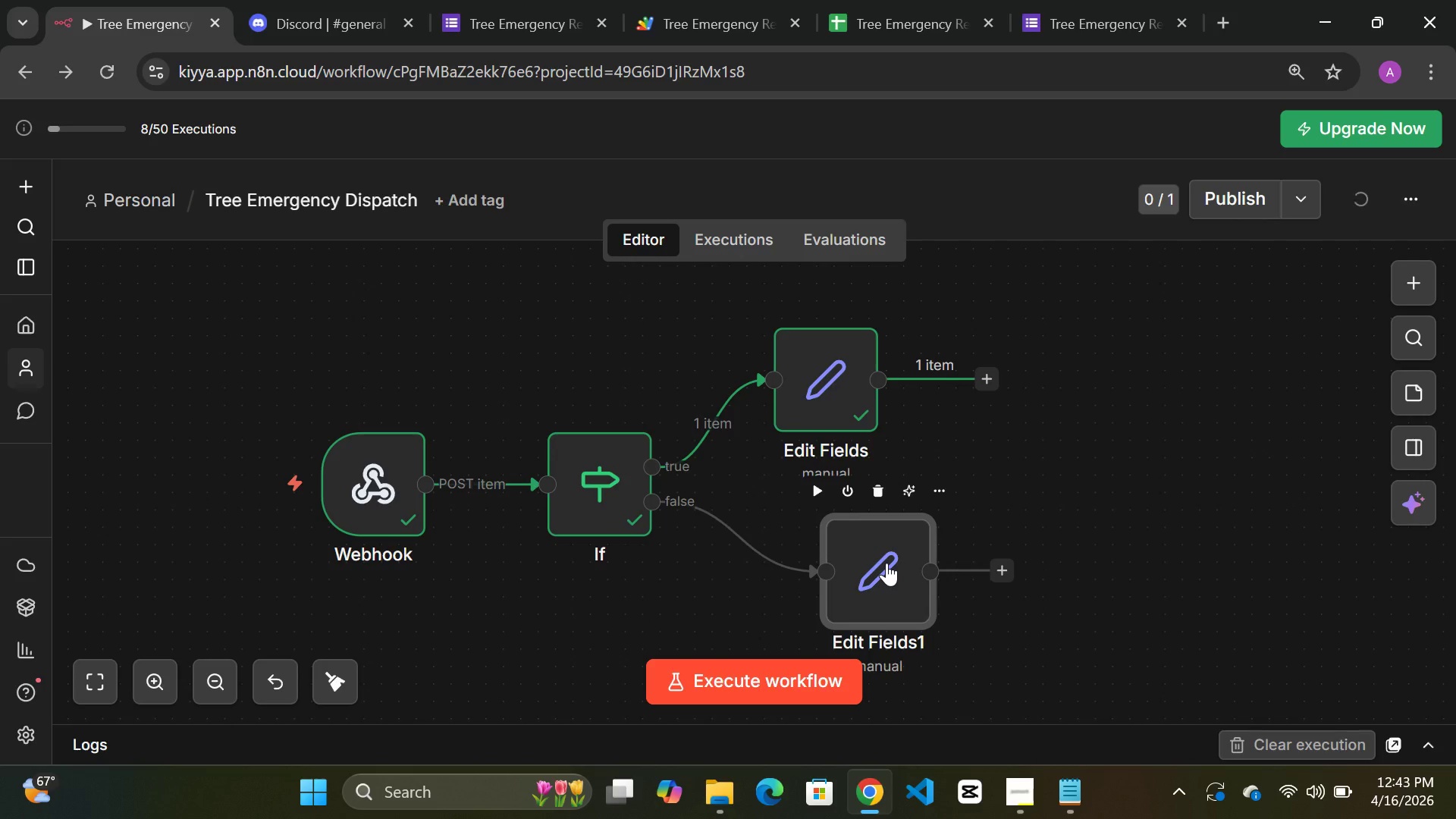 
double_click([886, 563])
 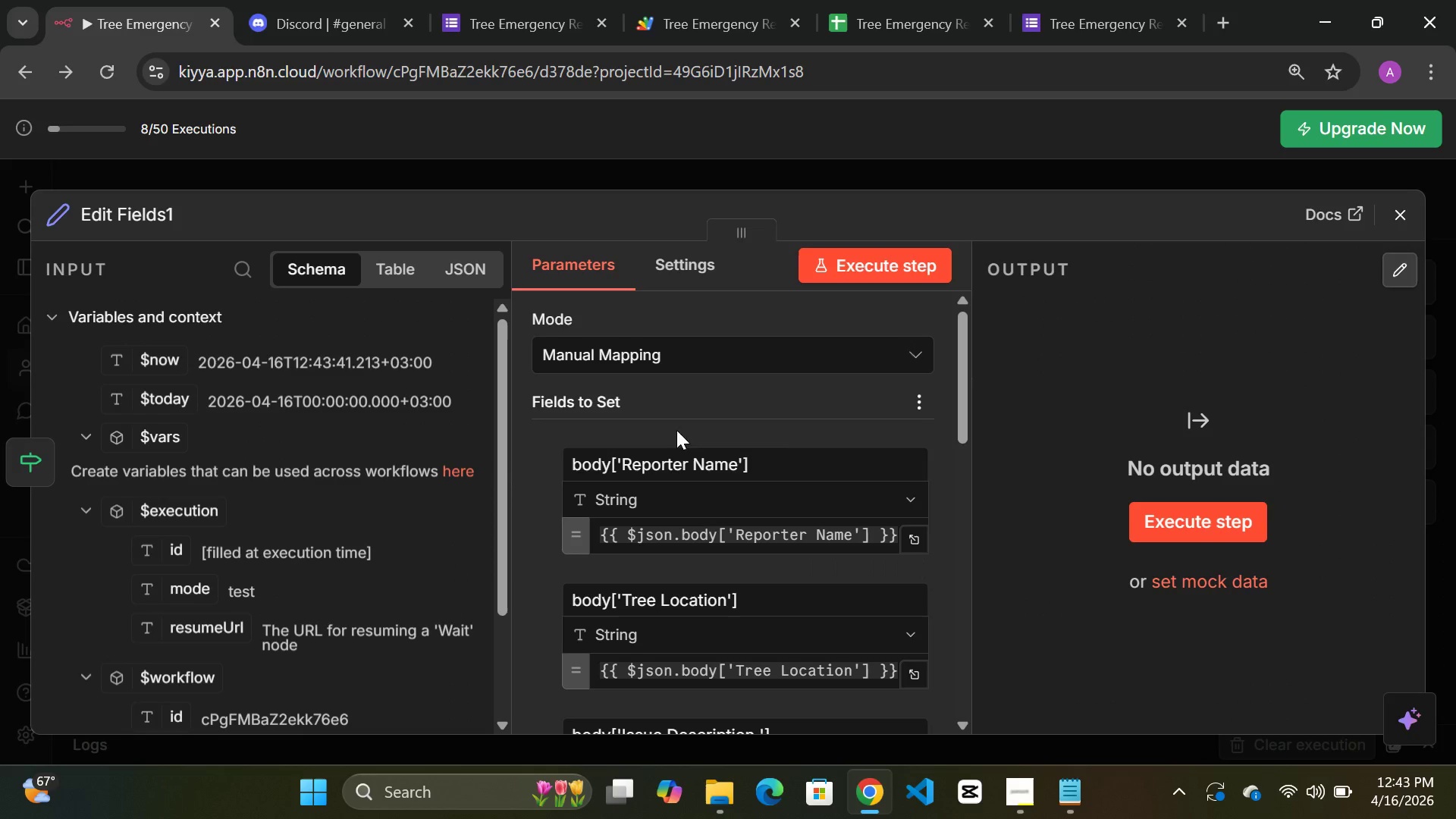 
scroll: coordinate [679, 477], scroll_direction: down, amount: 2.0
 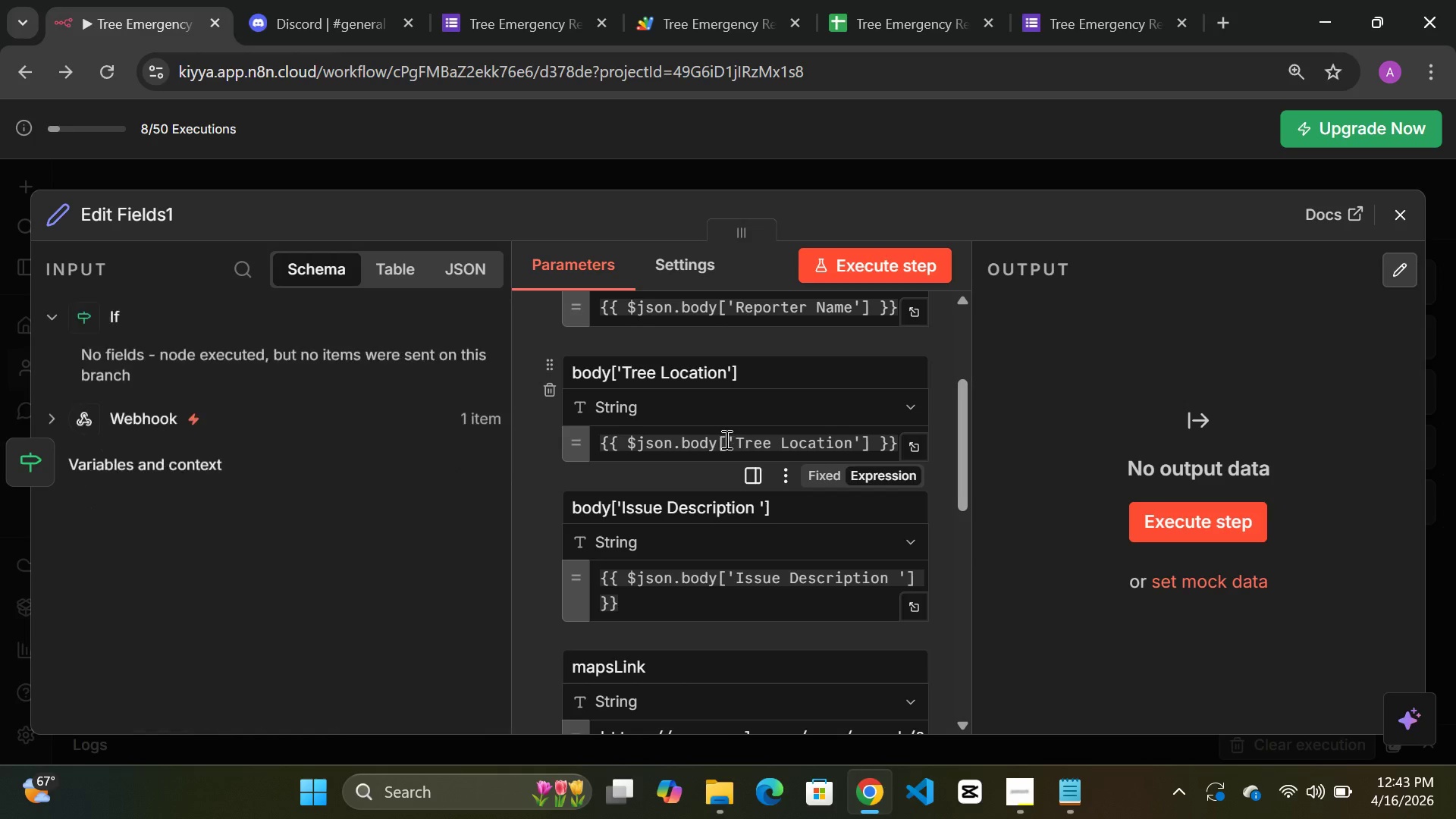 
left_click([725, 439])
 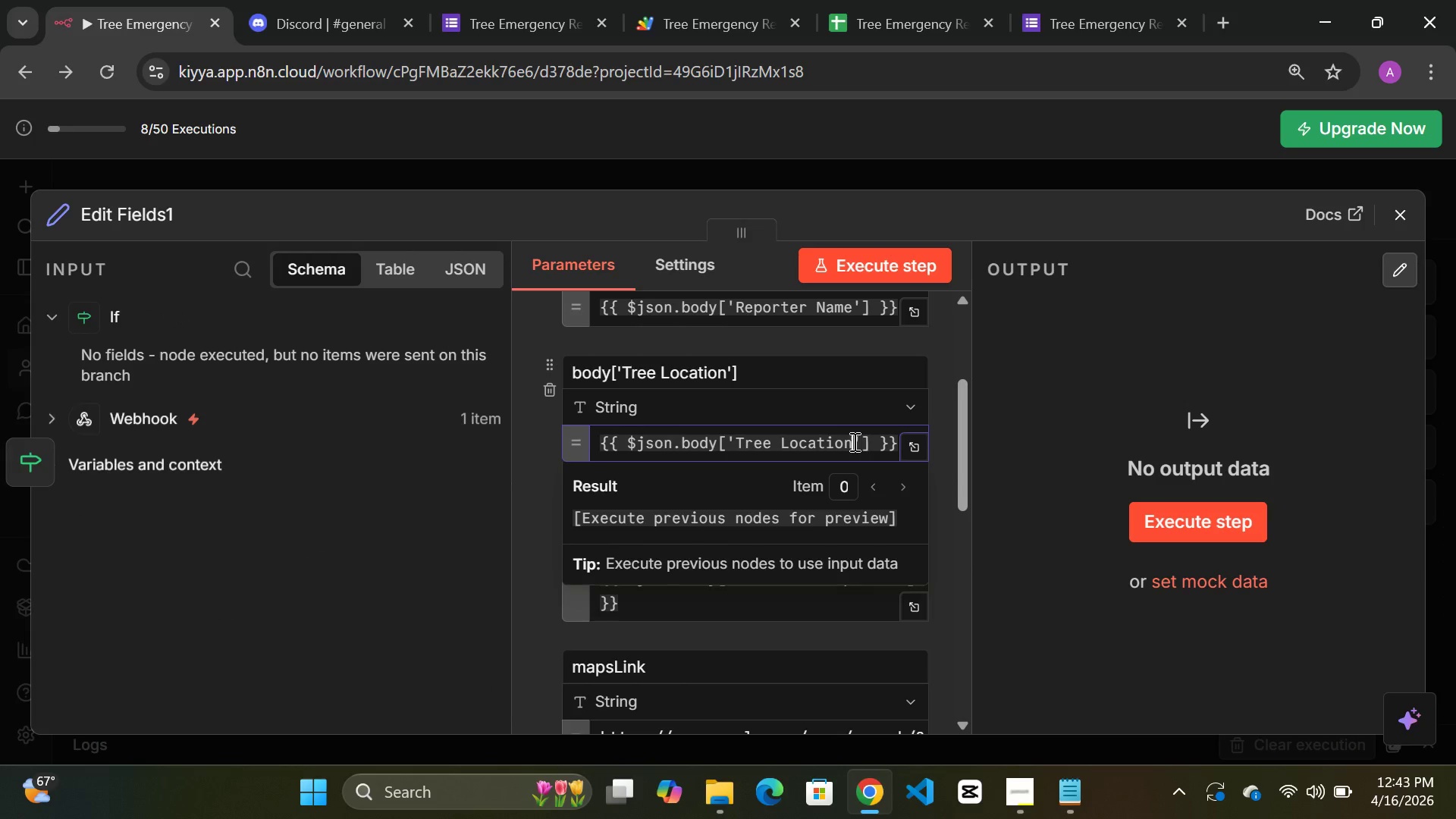 
double_click([853, 441])
 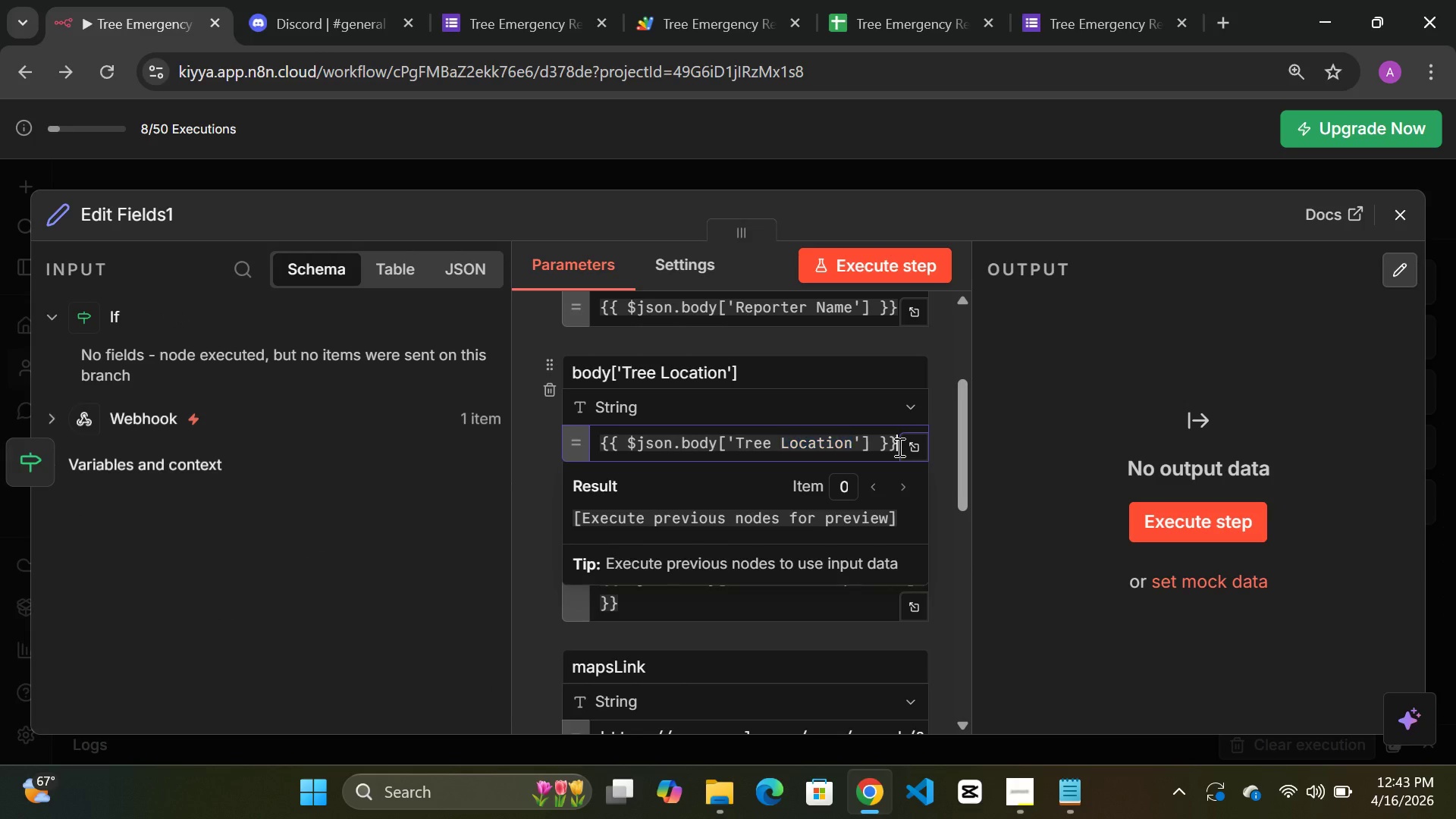 
left_click_drag(start_coordinate=[898, 447], to_coordinate=[592, 441])
 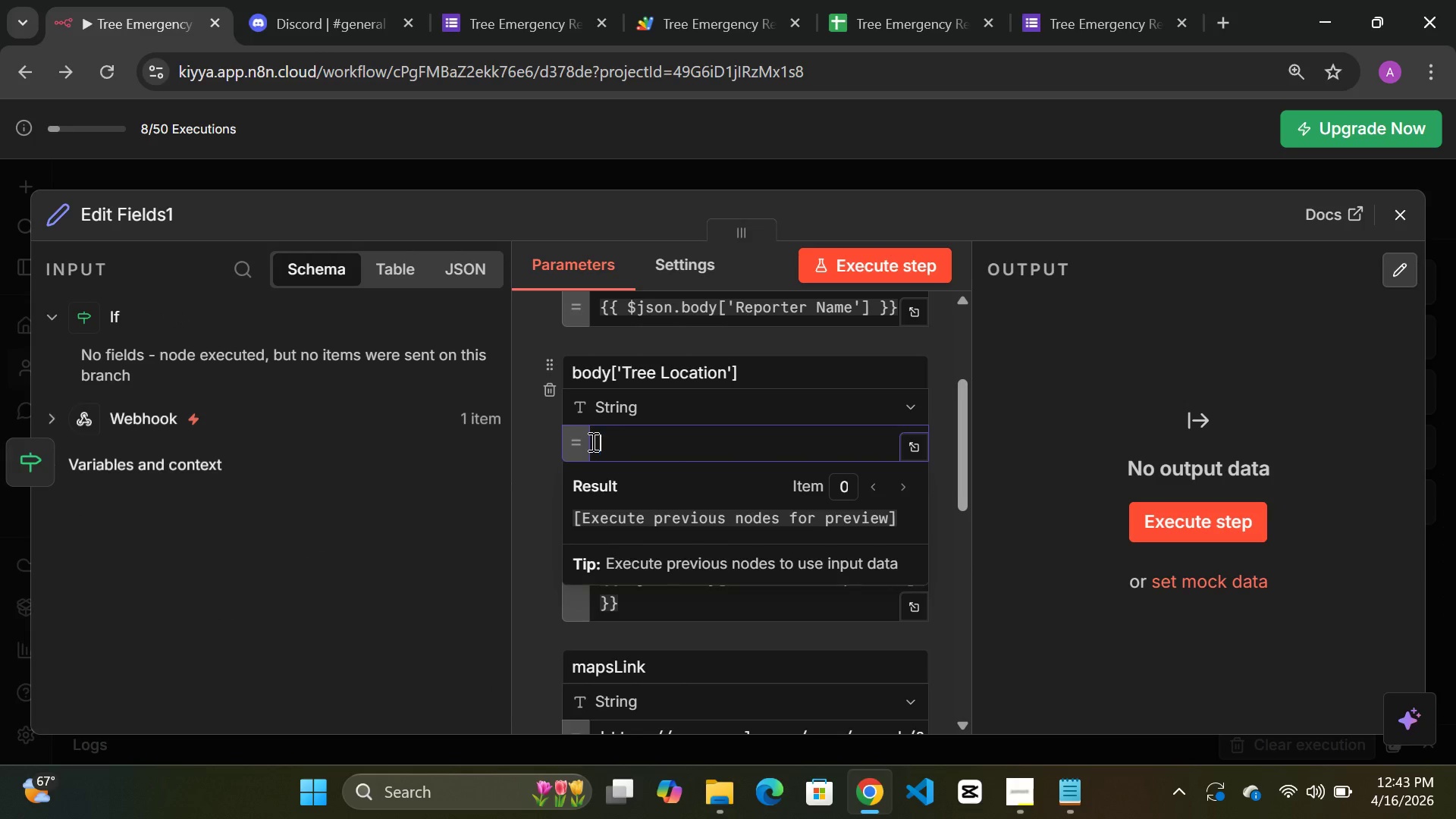 
key(Backspace)
type(NO Adress Provided)
 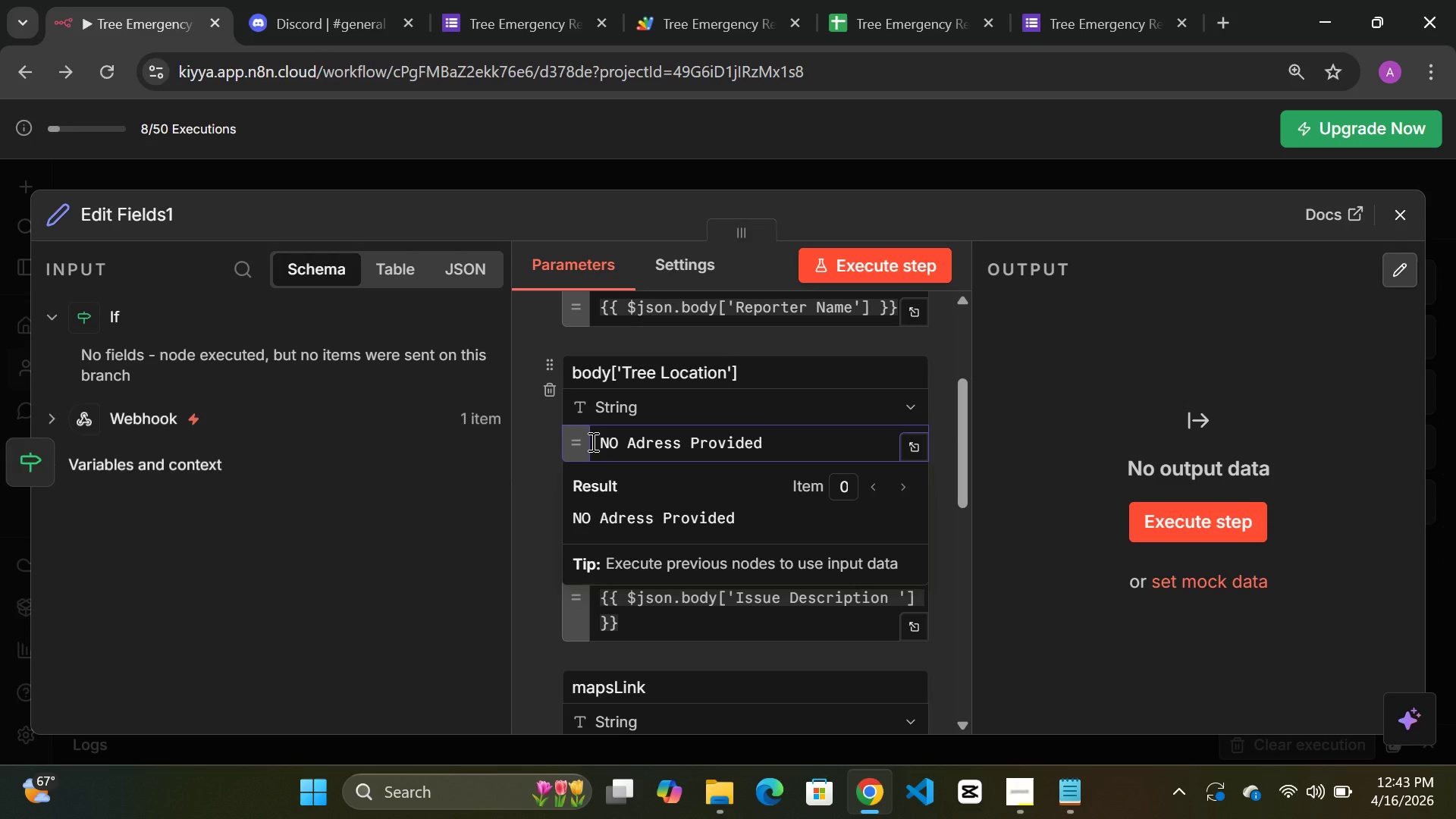 
left_click([638, 444])
 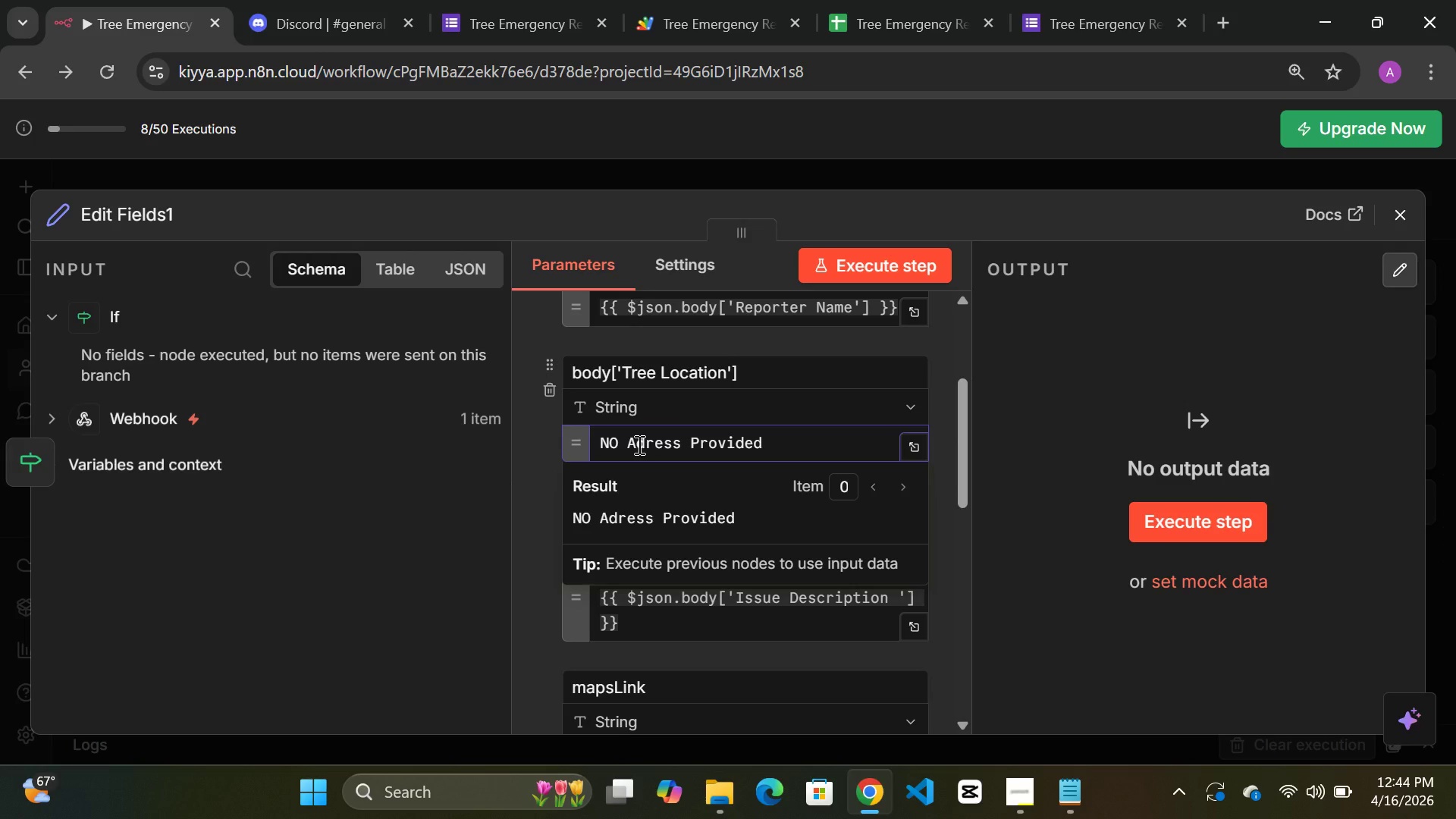 
wait(5.22)
 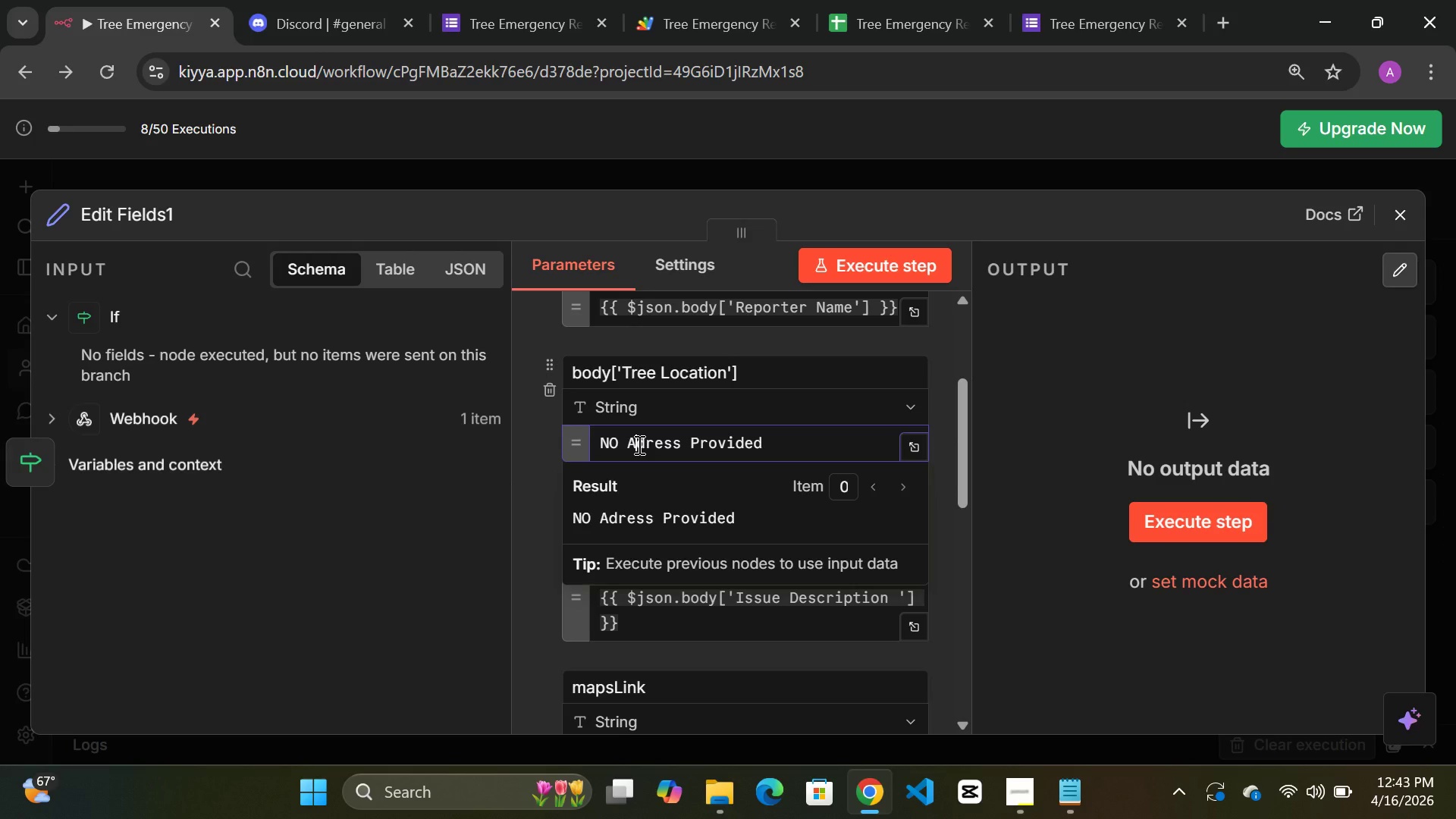 
key(D)
 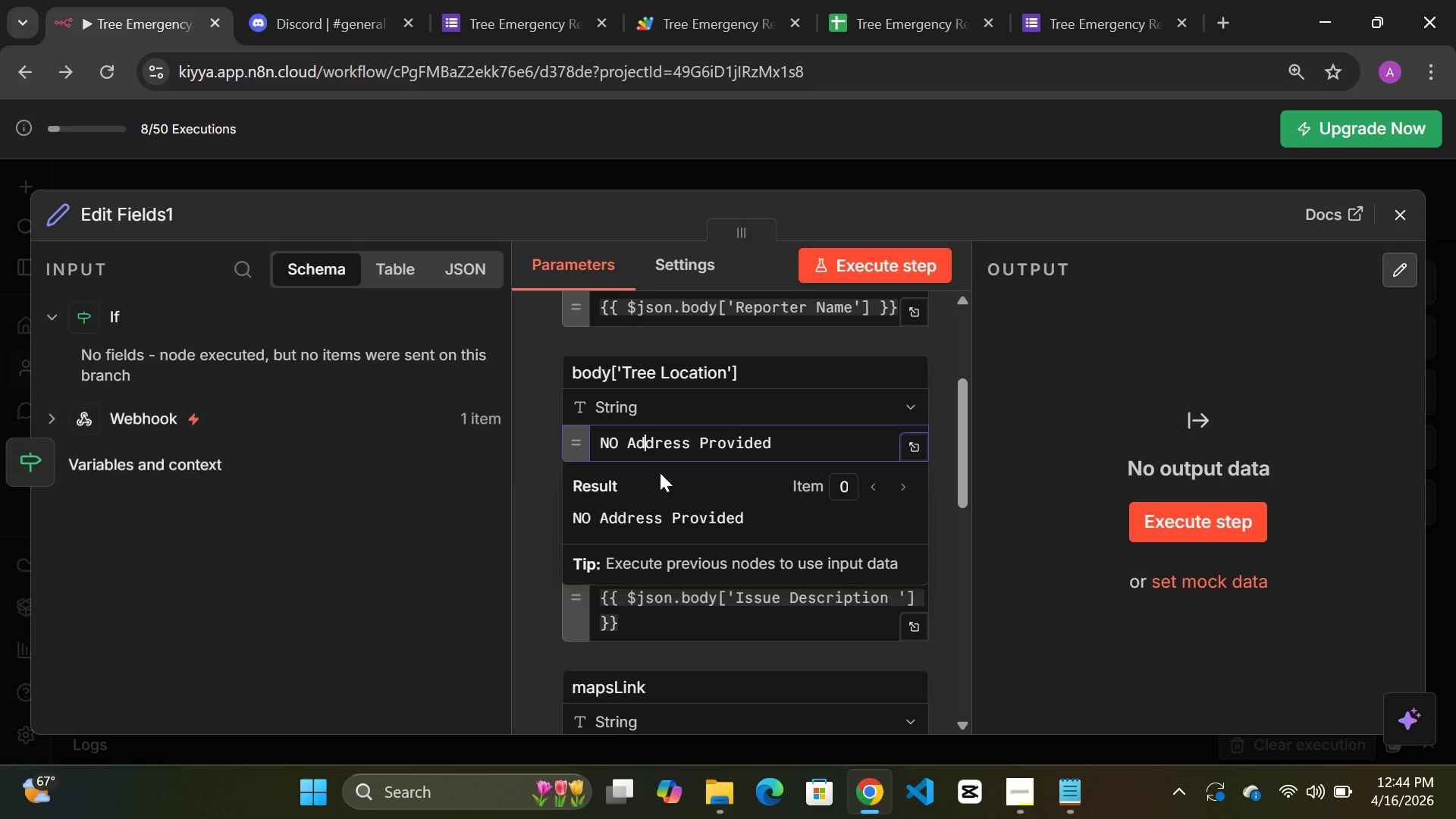 
scroll: coordinate [660, 472], scroll_direction: down, amount: 2.0
 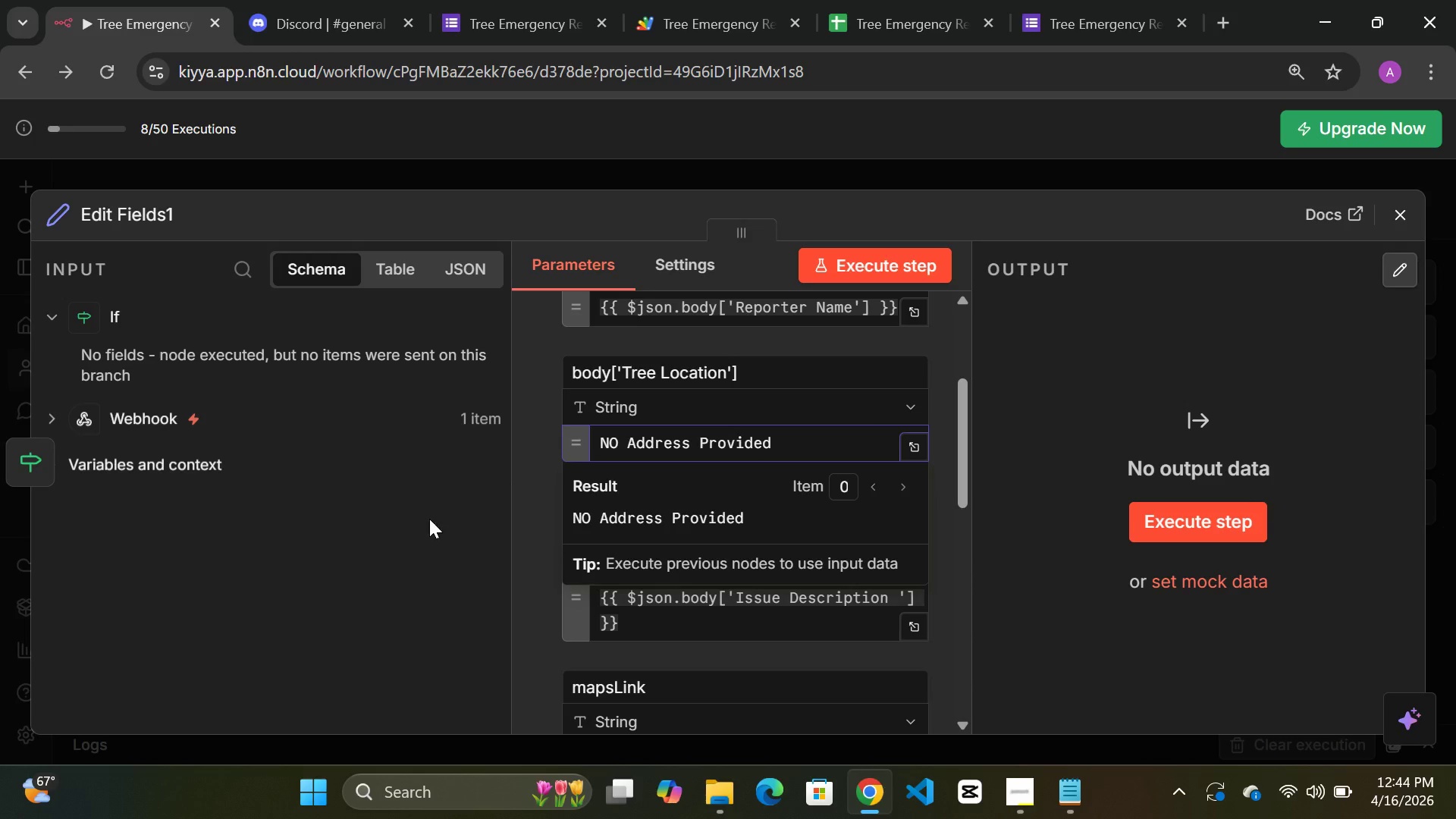 
left_click([429, 519])
 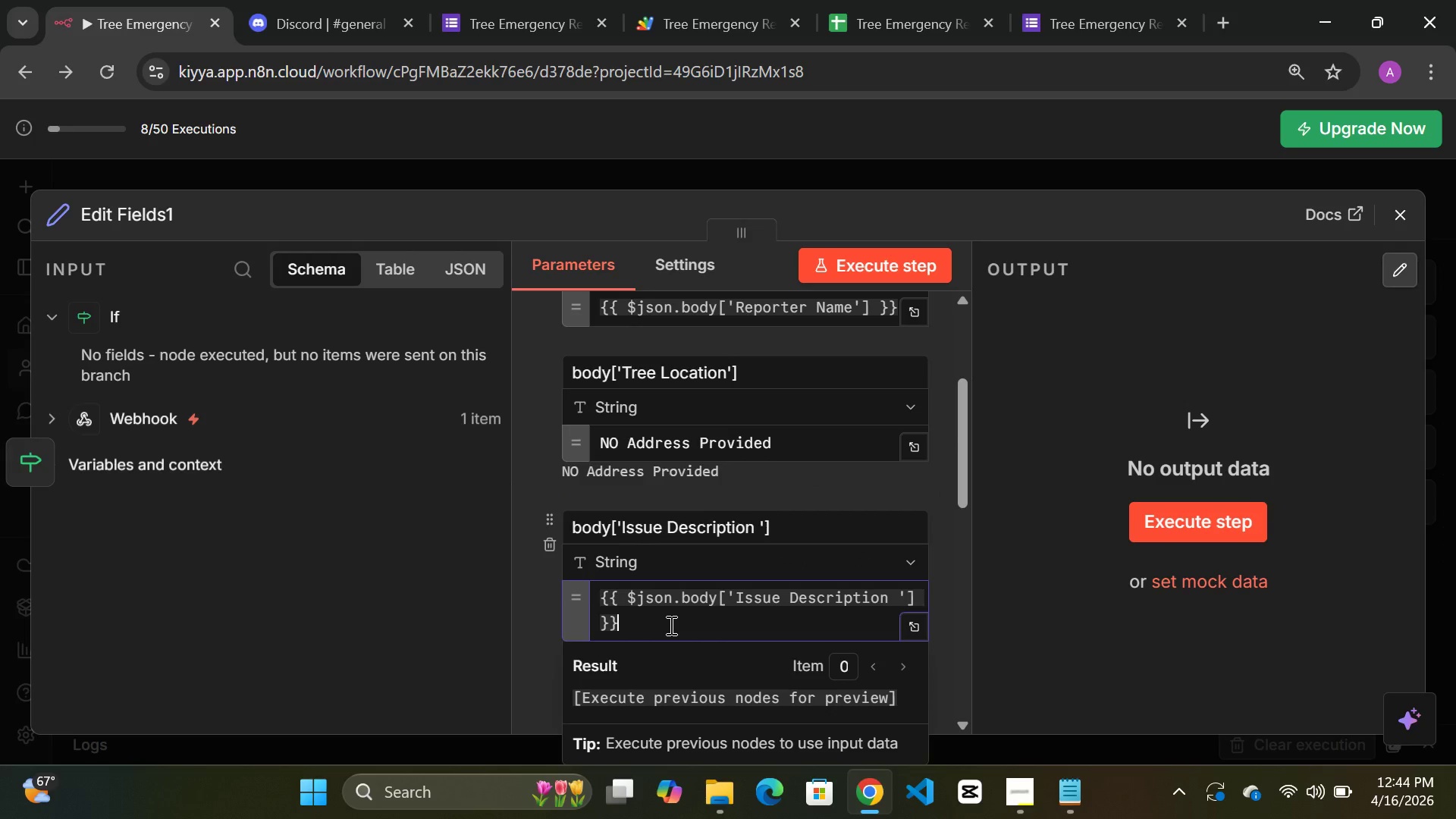 
scroll: coordinate [670, 617], scroll_direction: down, amount: 3.0
 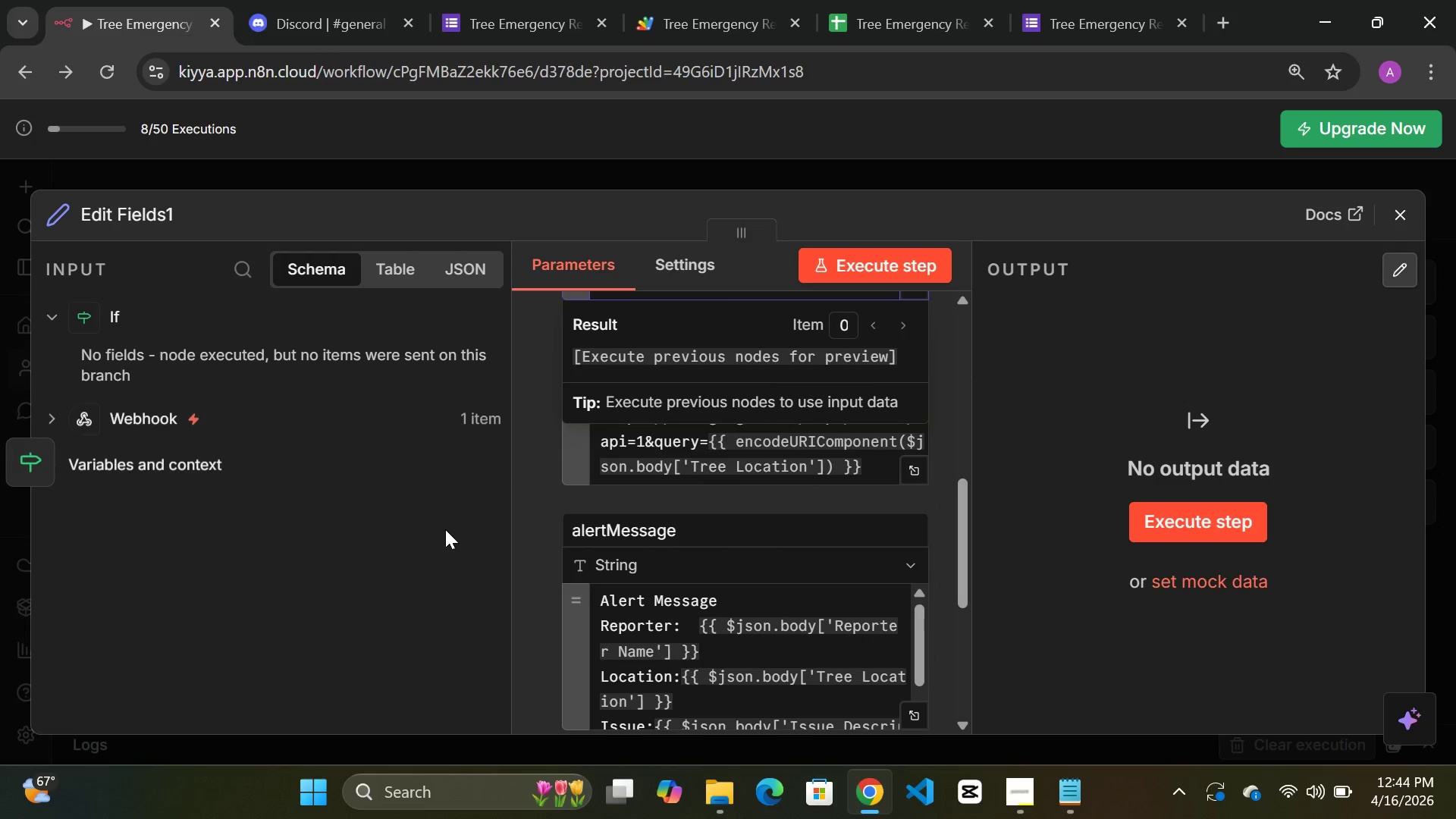 
left_click([445, 529])
 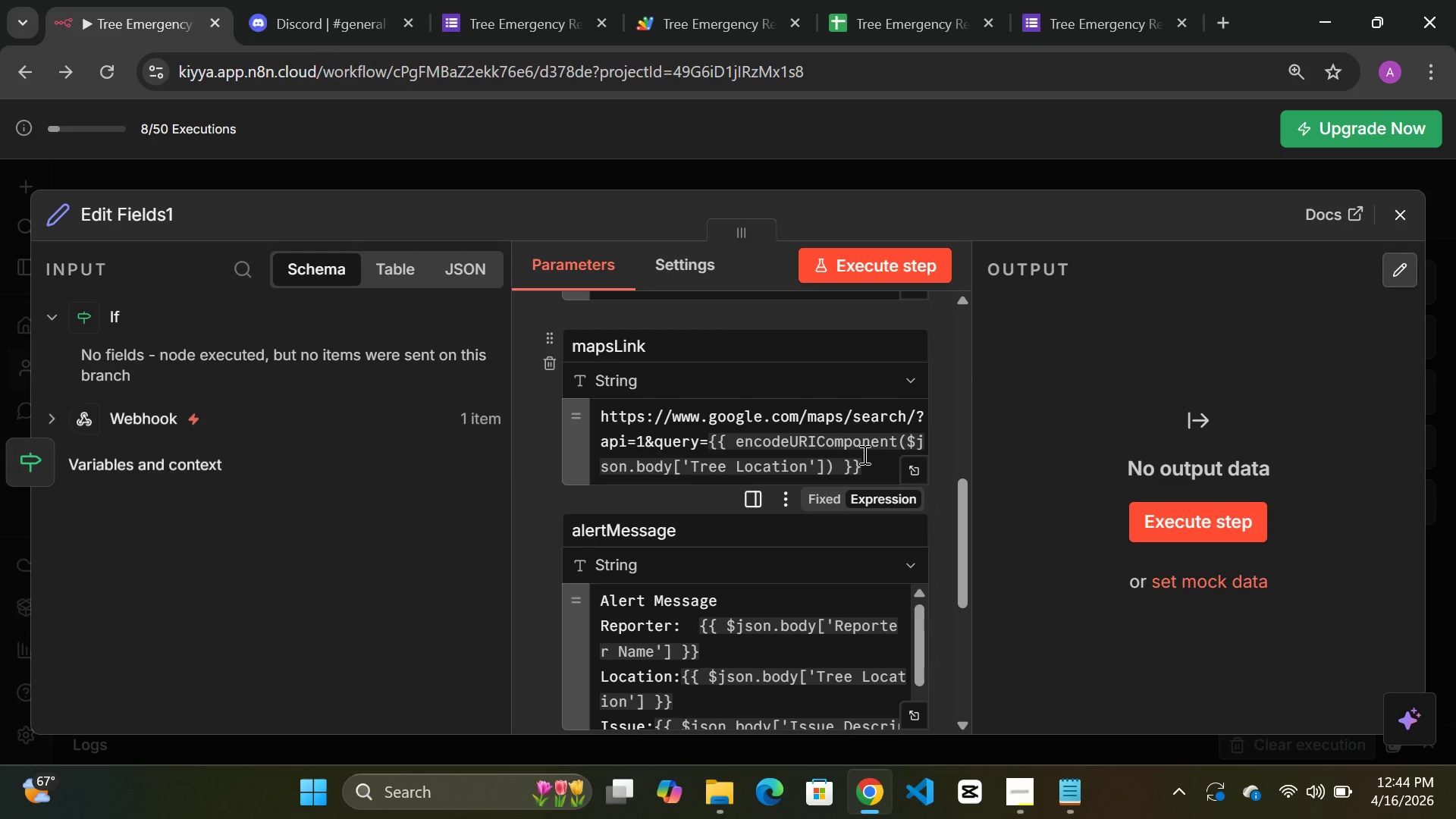 
left_click_drag(start_coordinate=[870, 465], to_coordinate=[490, 391])
 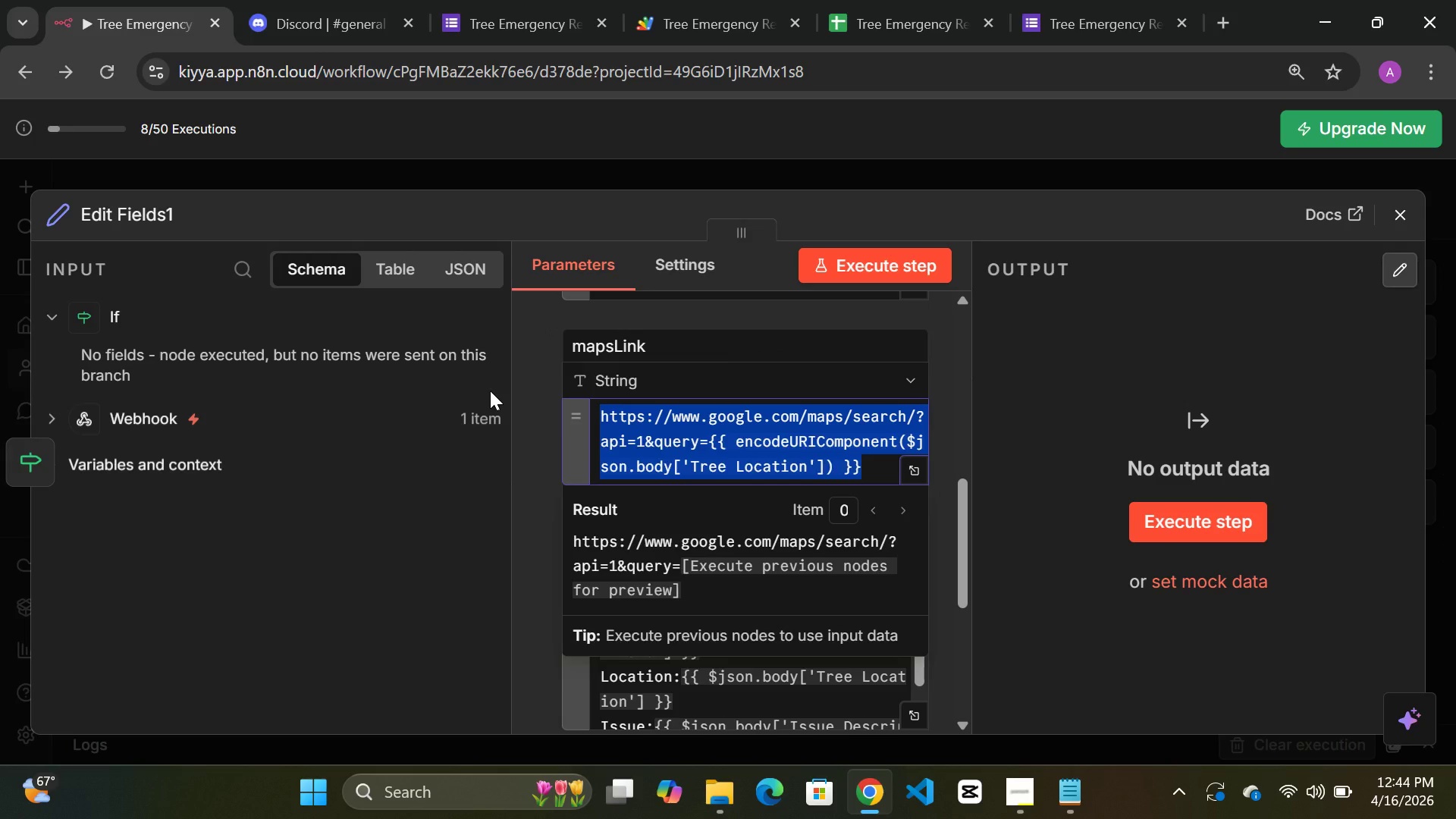 
key(Shift+N)
 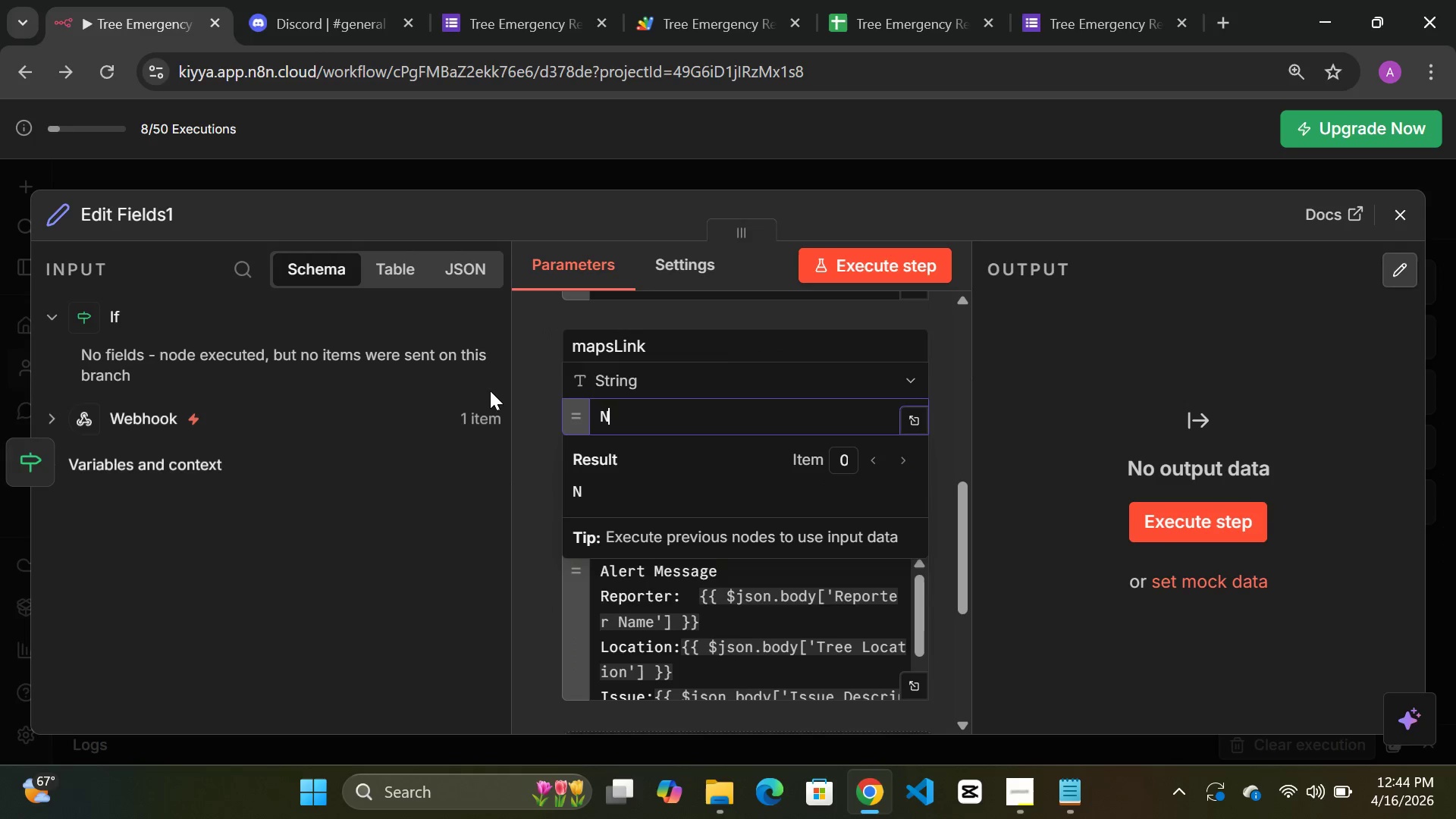 
key(Slash)
 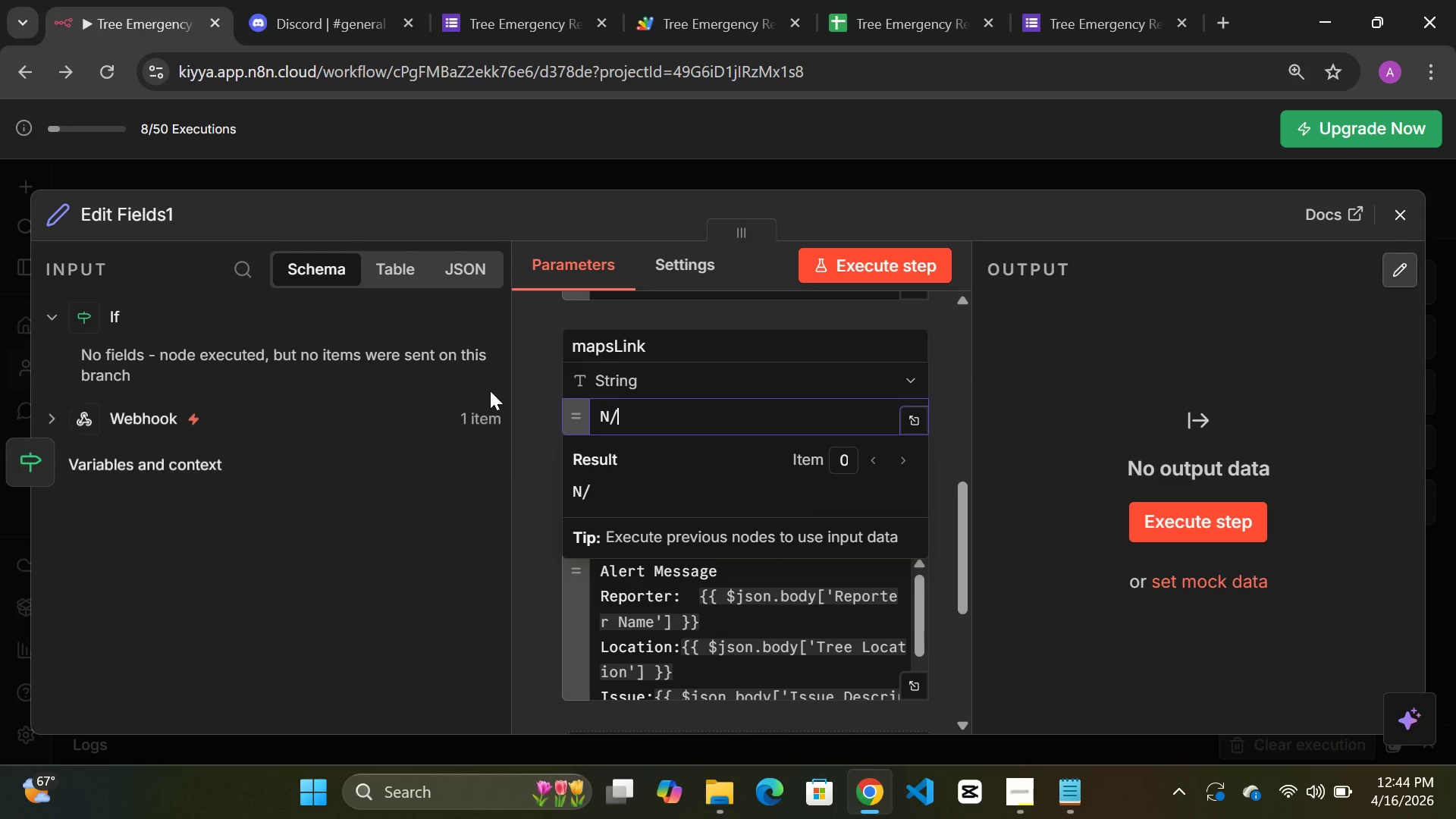 
key(Shift+A)
 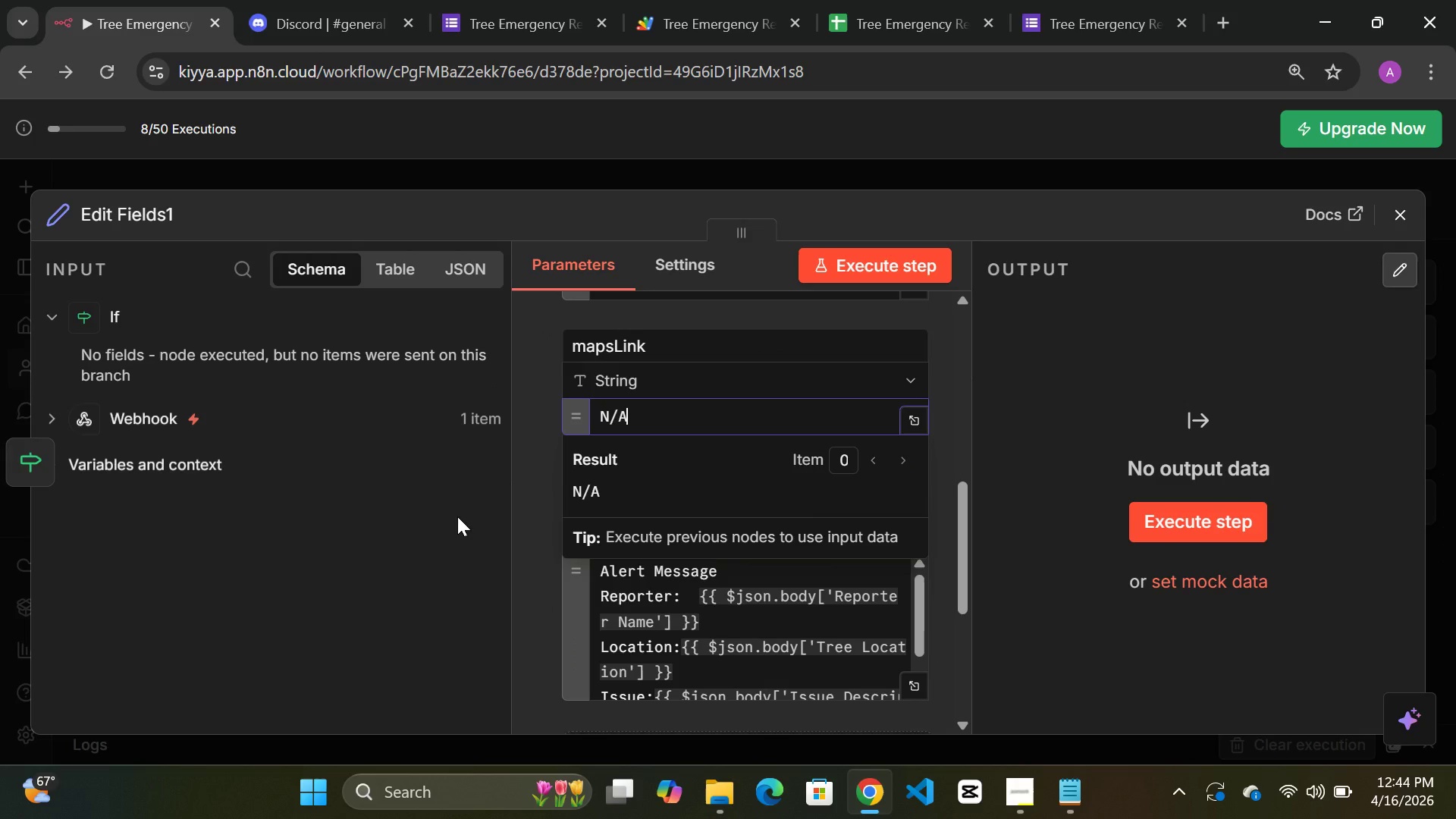 
left_click([429, 532])
 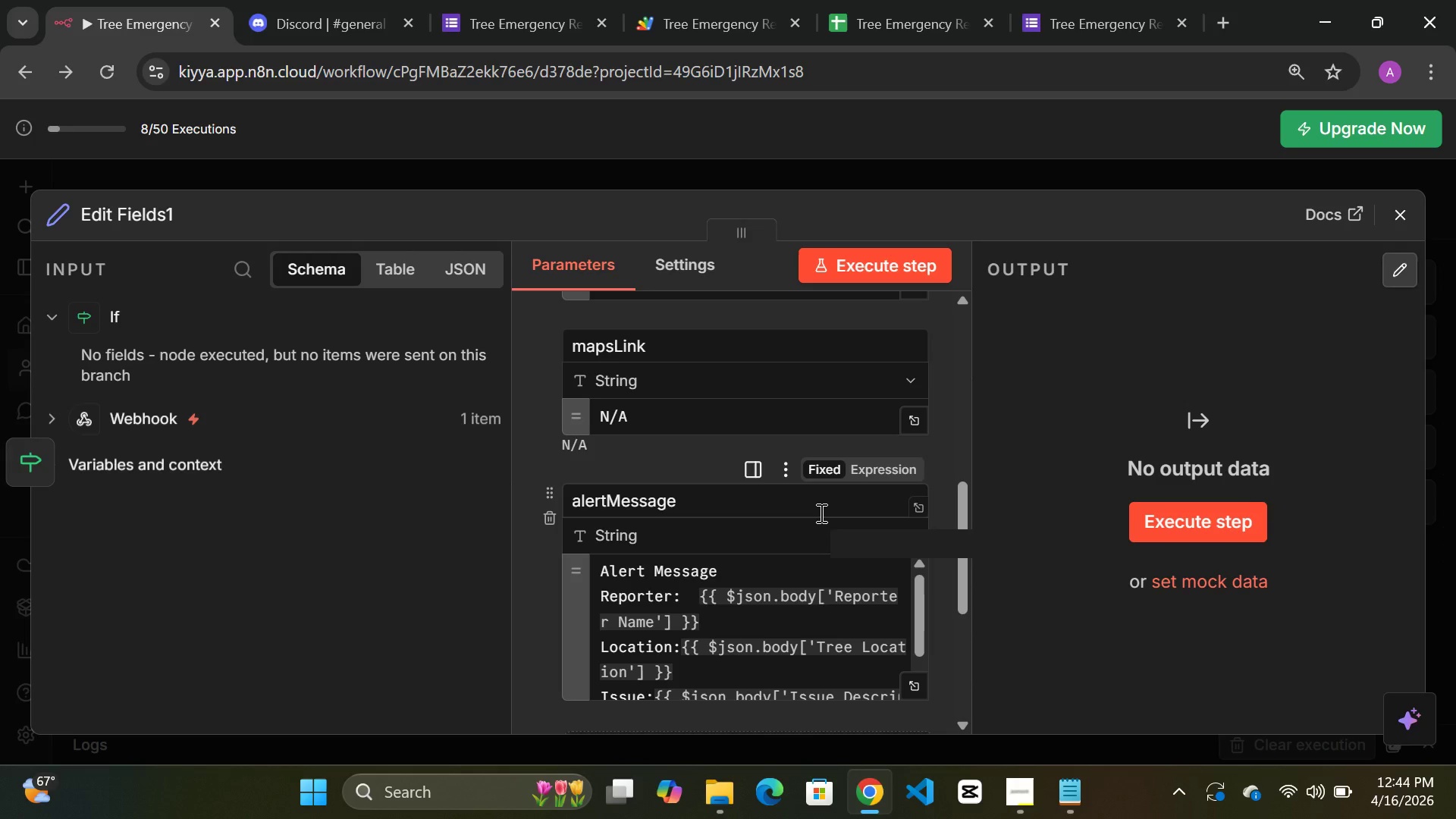 
scroll: coordinate [820, 513], scroll_direction: down, amount: 1.0
 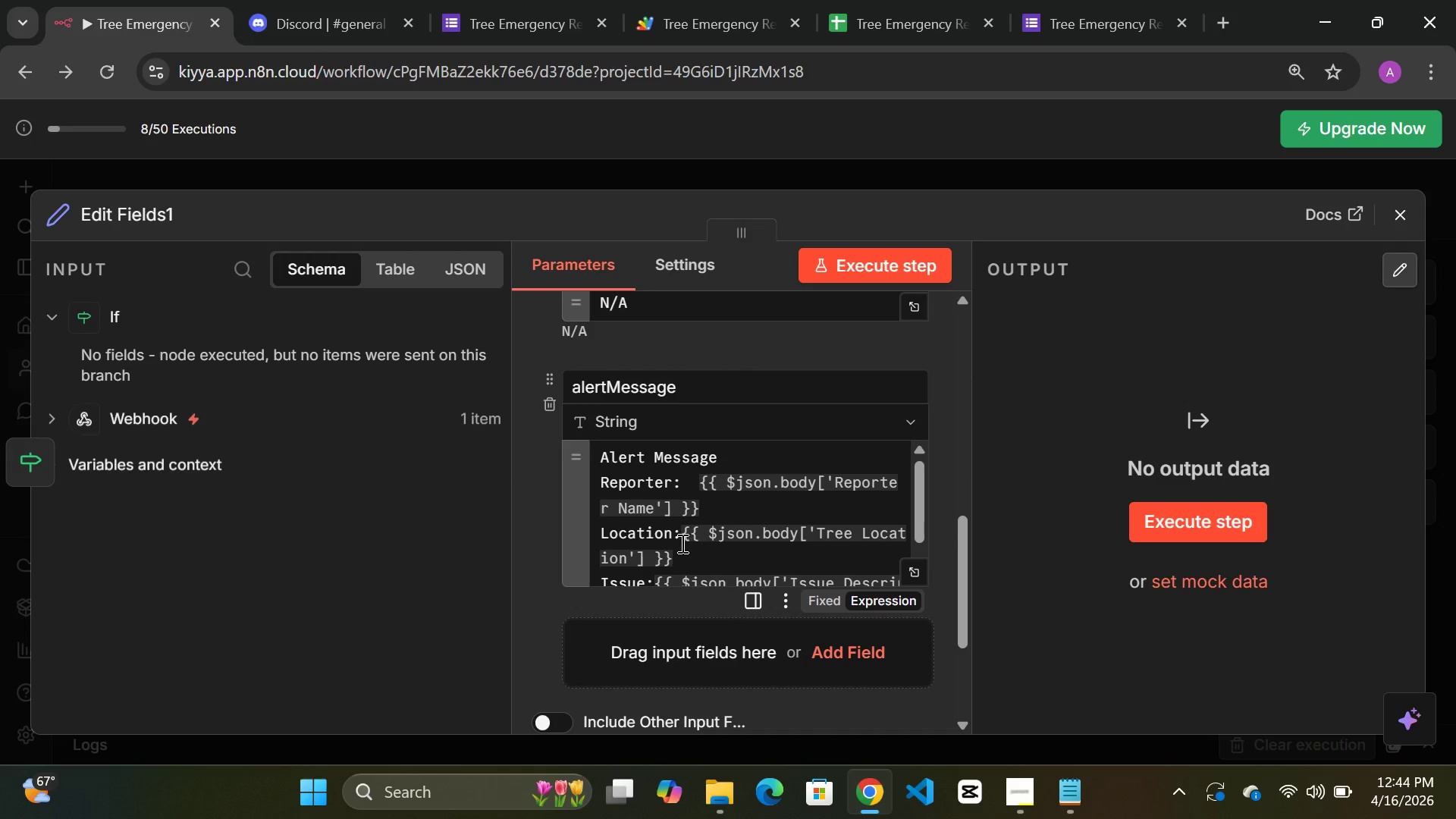 
left_click_drag(start_coordinate=[681, 536], to_coordinate=[681, 555])
 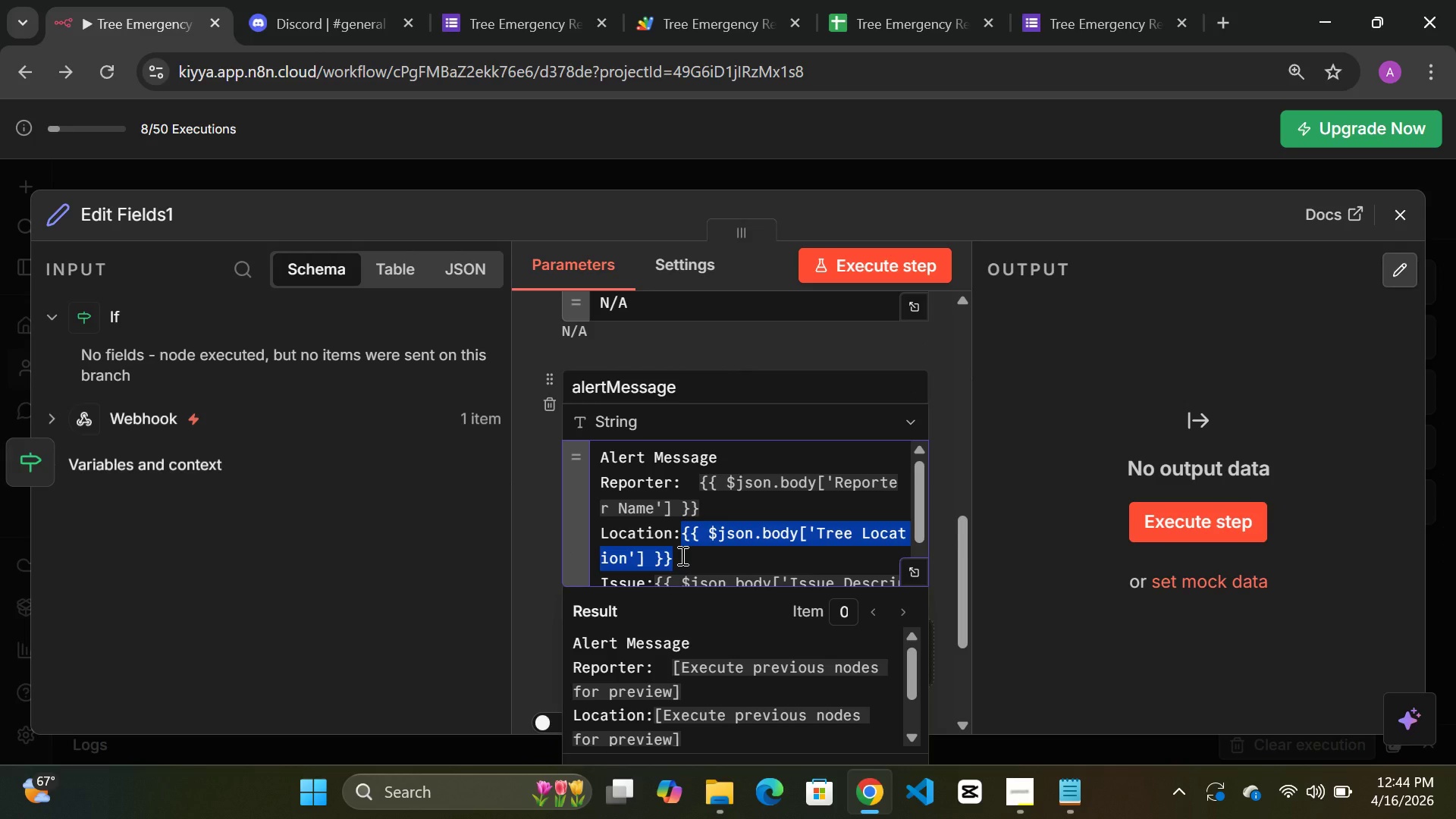 
type(No Address was provided.)
 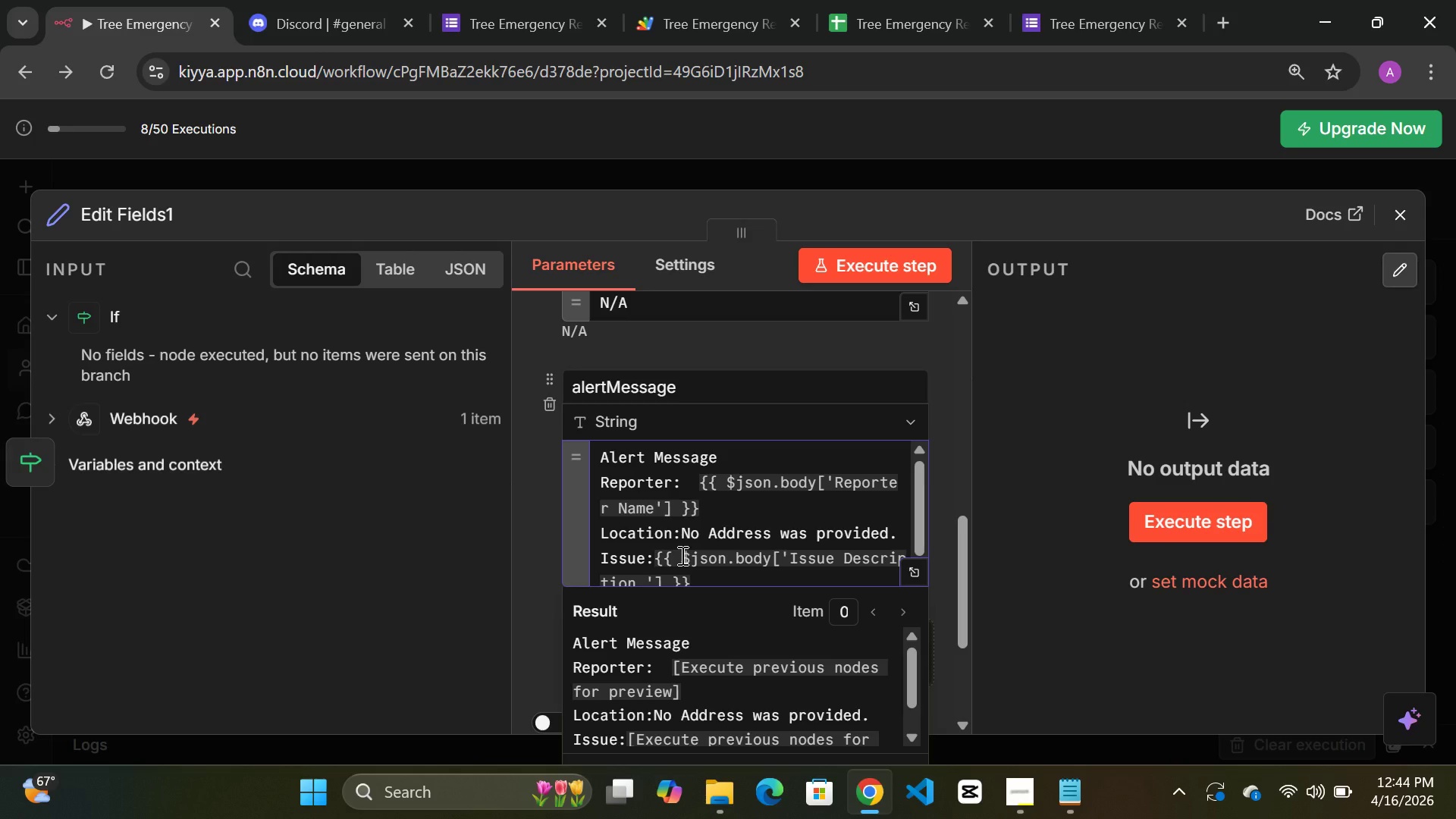 
scroll: coordinate [681, 555], scroll_direction: down, amount: 6.0
 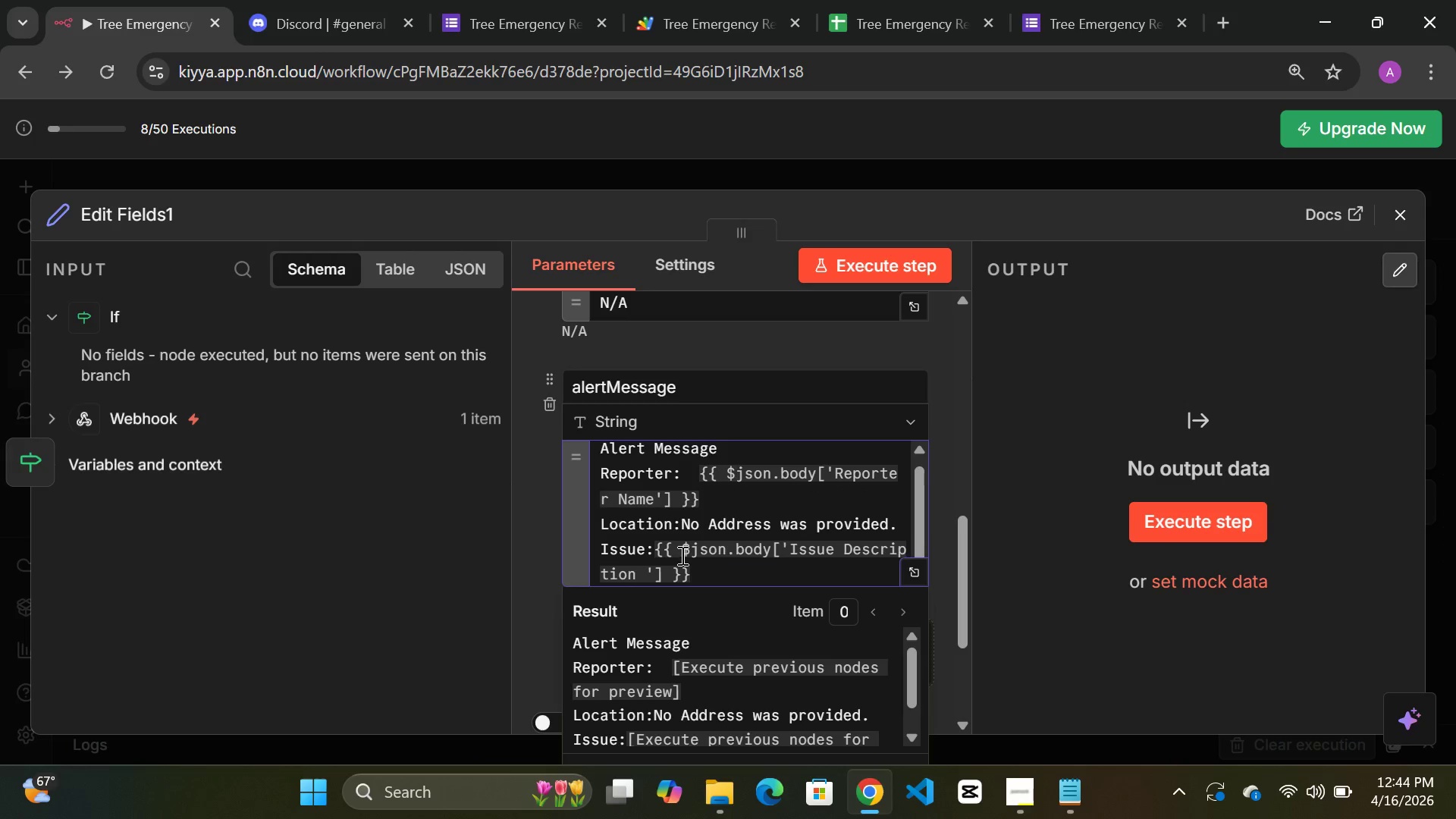 
scroll: coordinate [681, 555], scroll_direction: up, amount: 4.0
 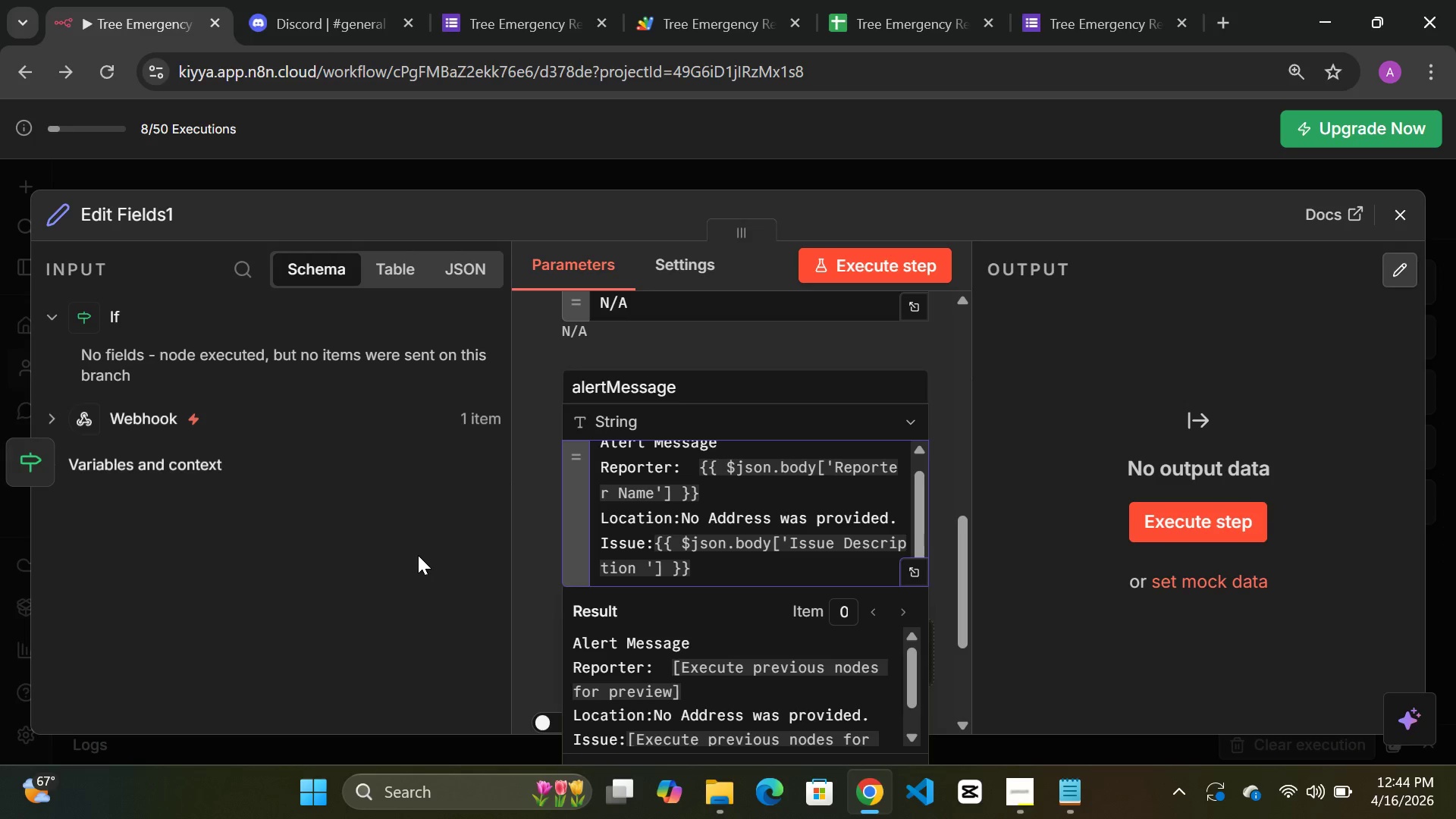 
left_click([418, 555])
 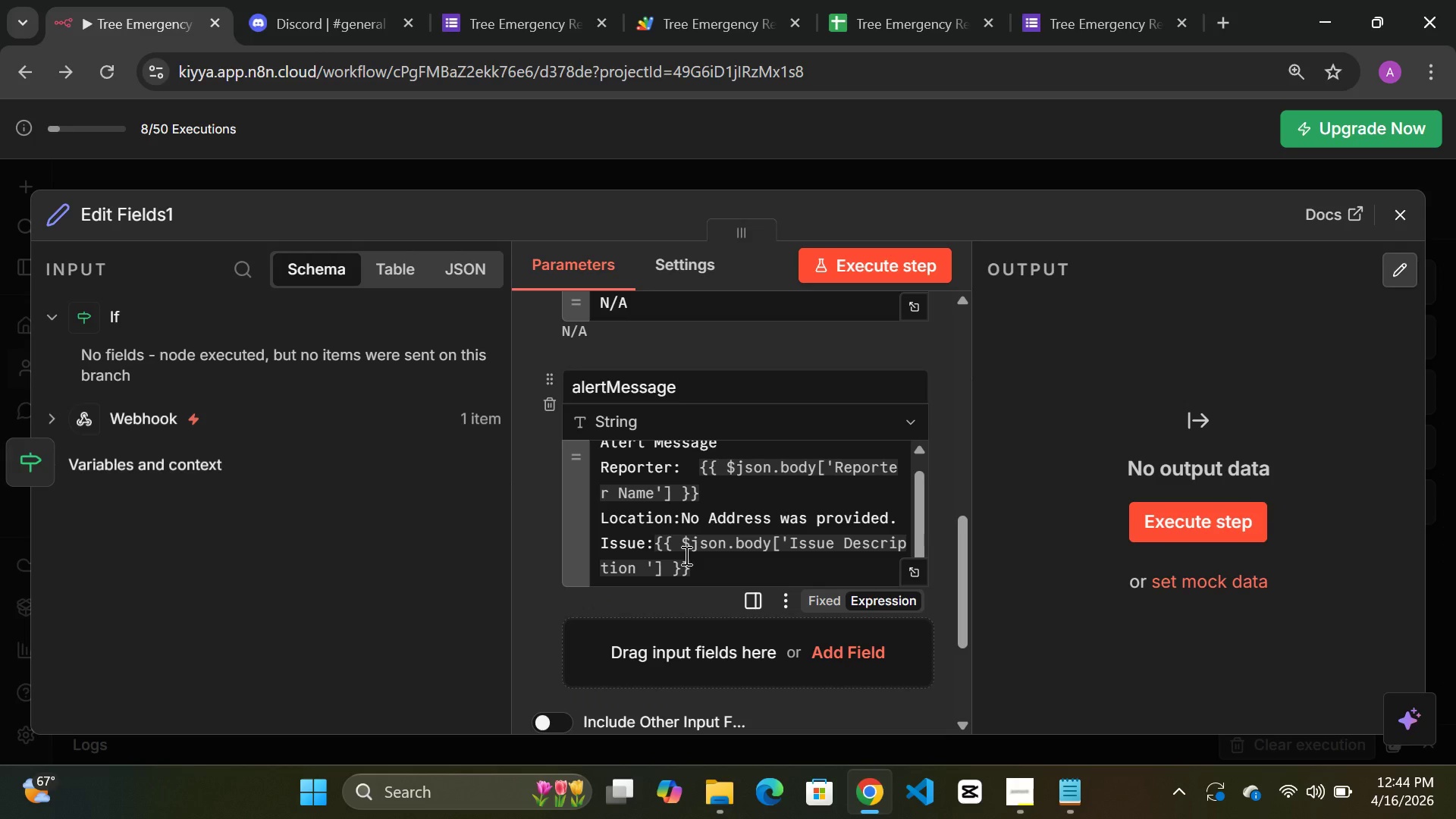 
scroll: coordinate [689, 555], scroll_direction: up, amount: 1.0
 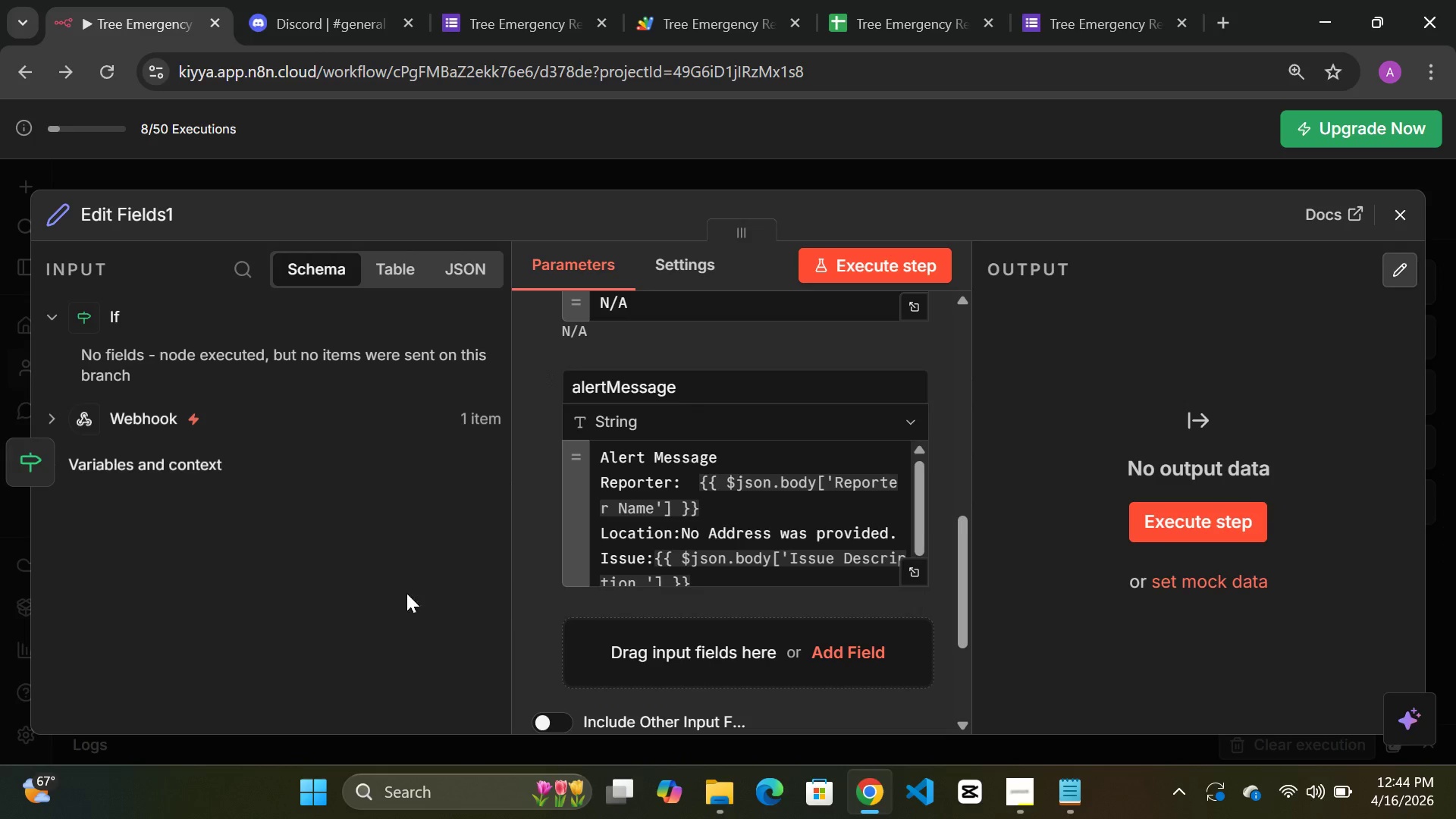 
left_click([406, 593])
 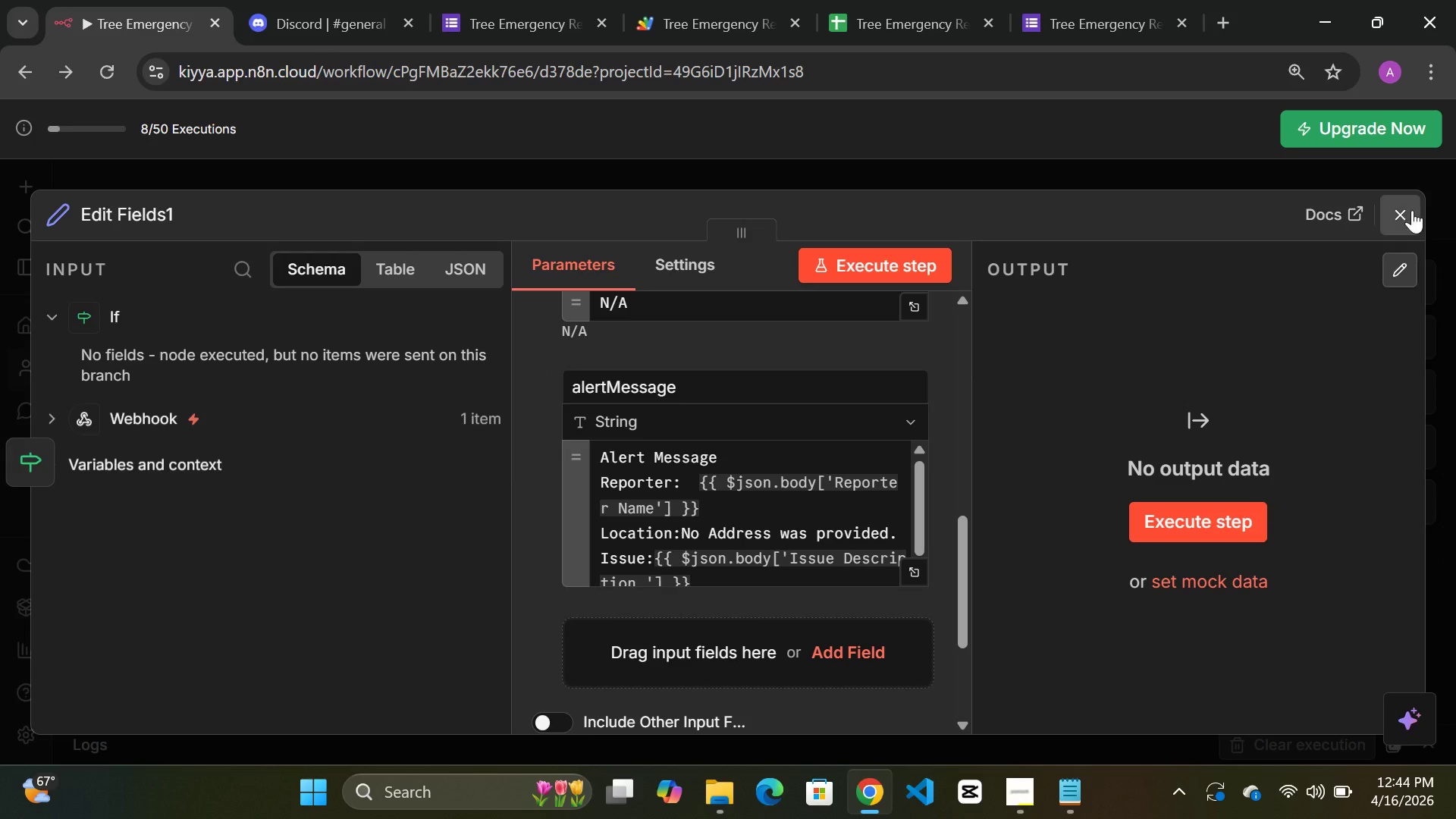 
left_click([1412, 210])
 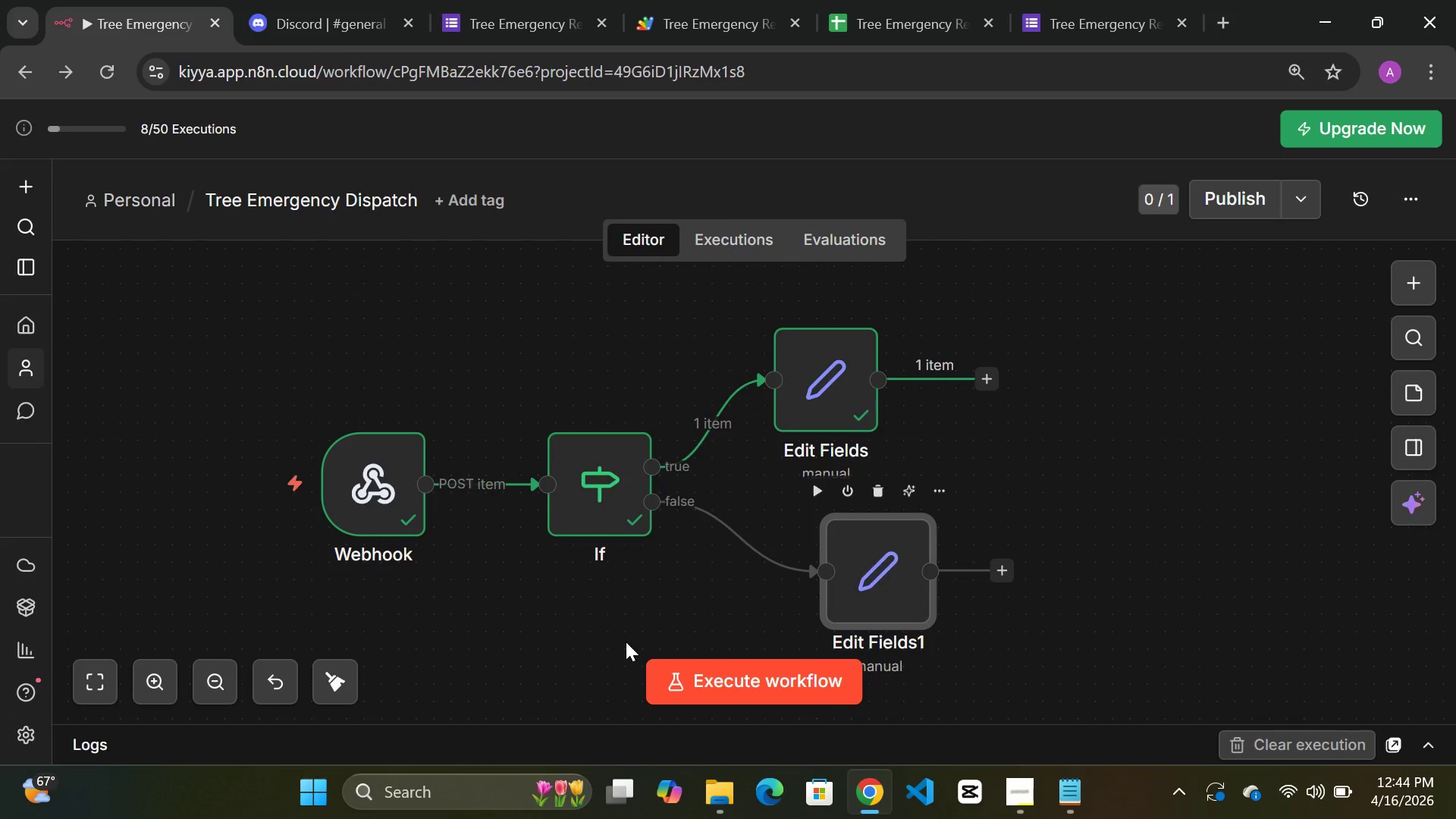 
left_click([320, 695])
 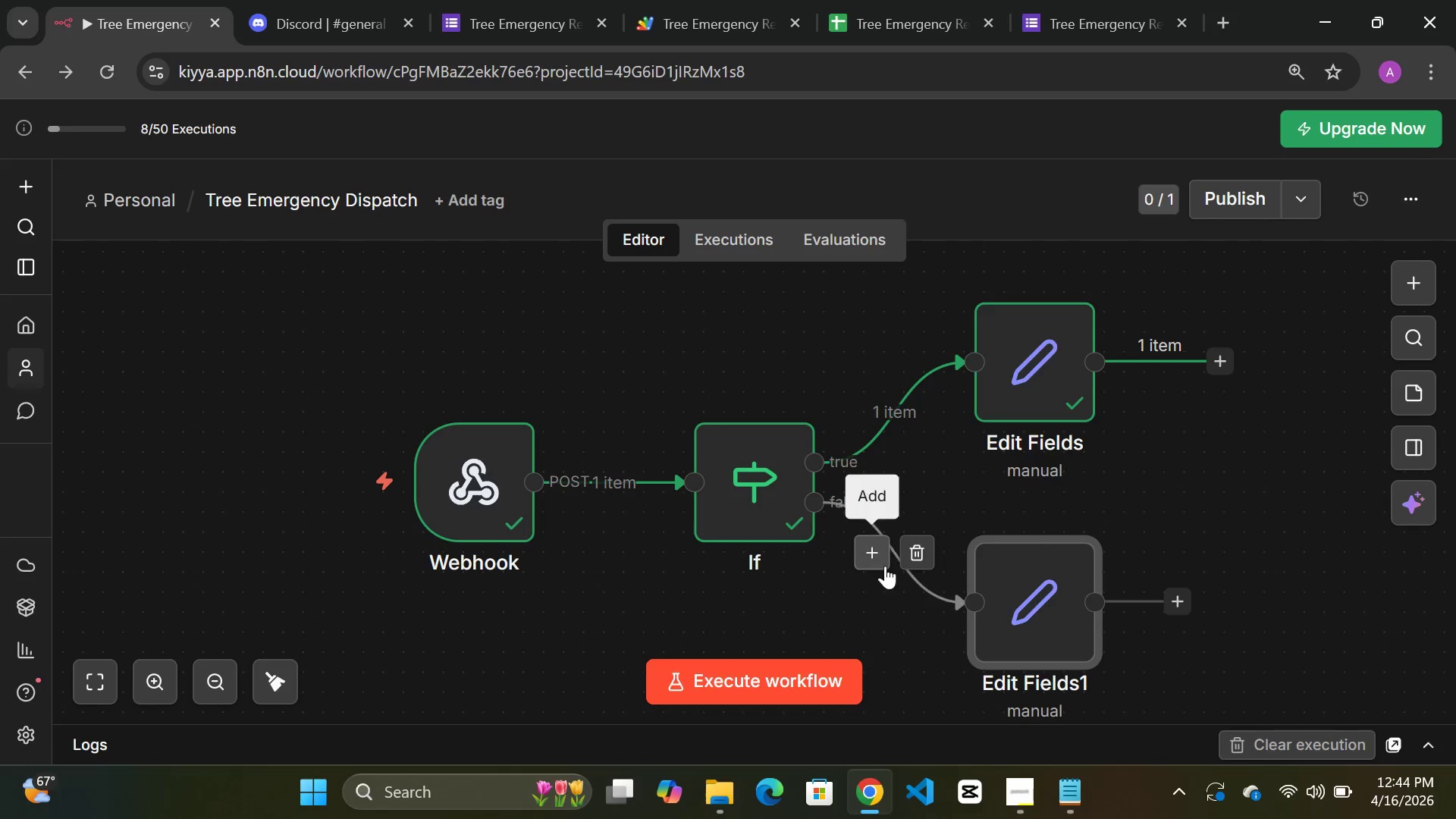 
hold_key(key=ControlLeft, duration=0.89)
scroll: coordinate [885, 562], scroll_direction: down, amount: 5.0
 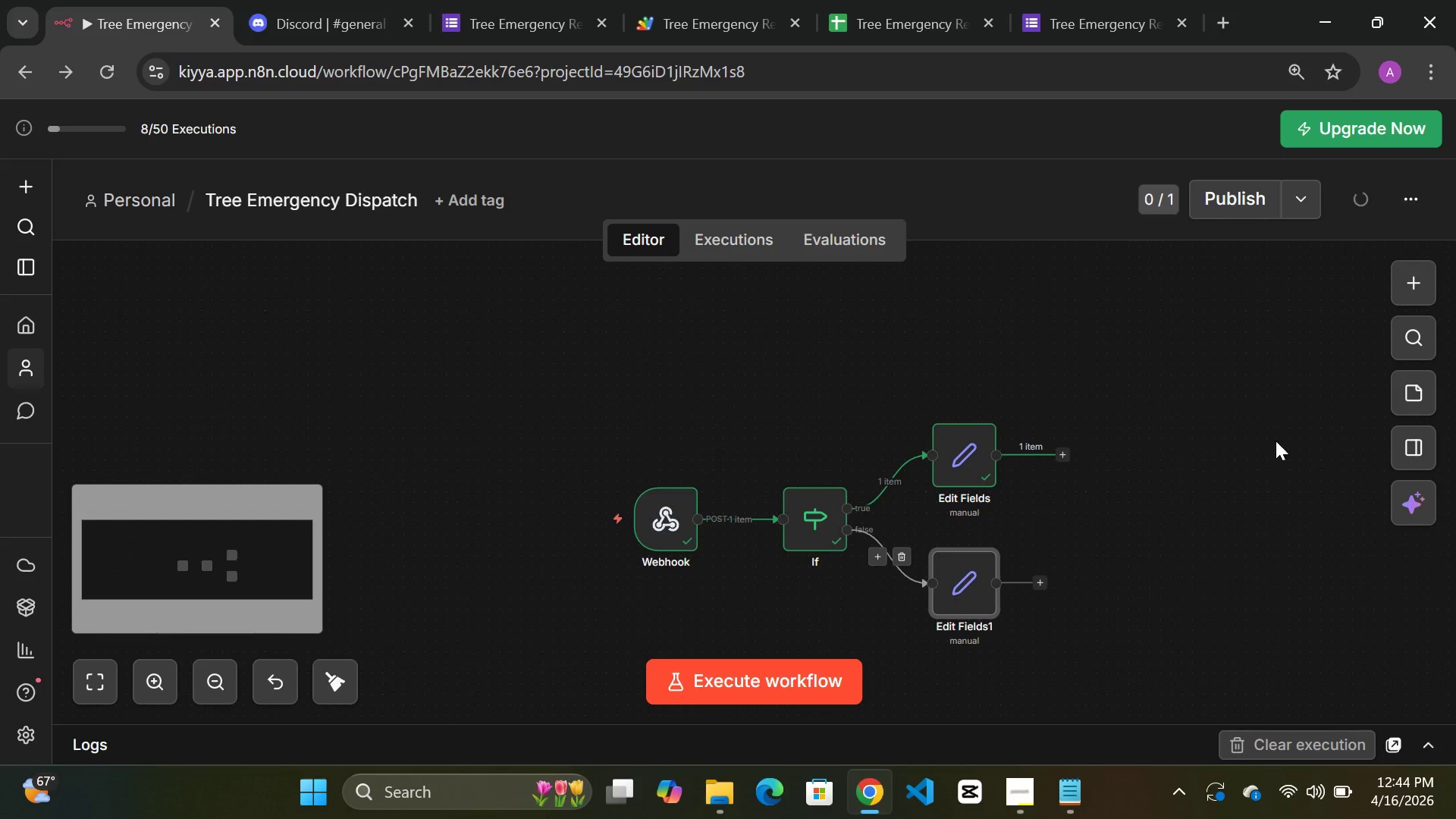 
hold_key(key=Space, duration=0.53)
 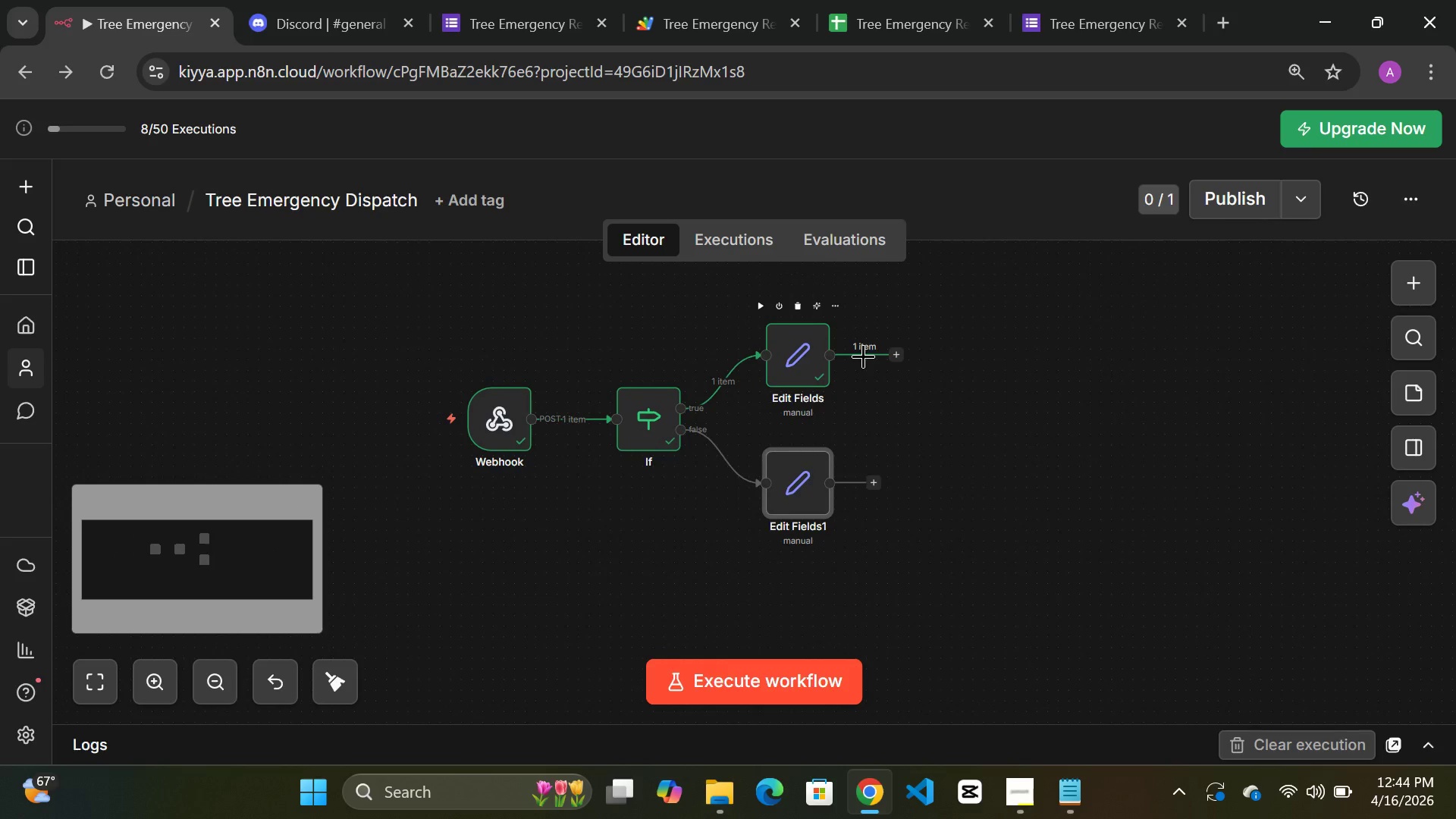 
left_click_drag(start_coordinate=[1172, 498], to_coordinate=[1005, 399])
 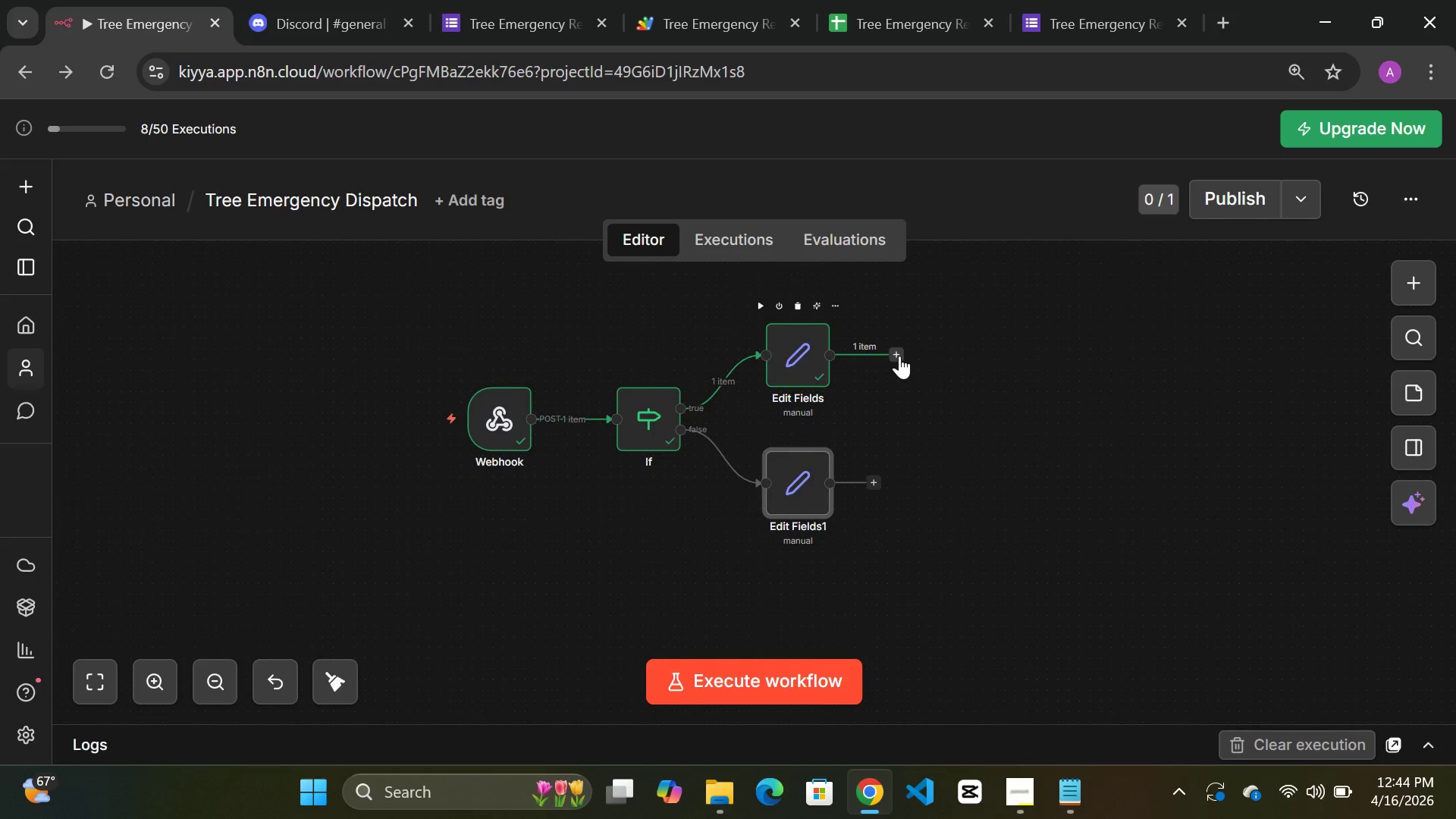 
left_click([899, 356])
 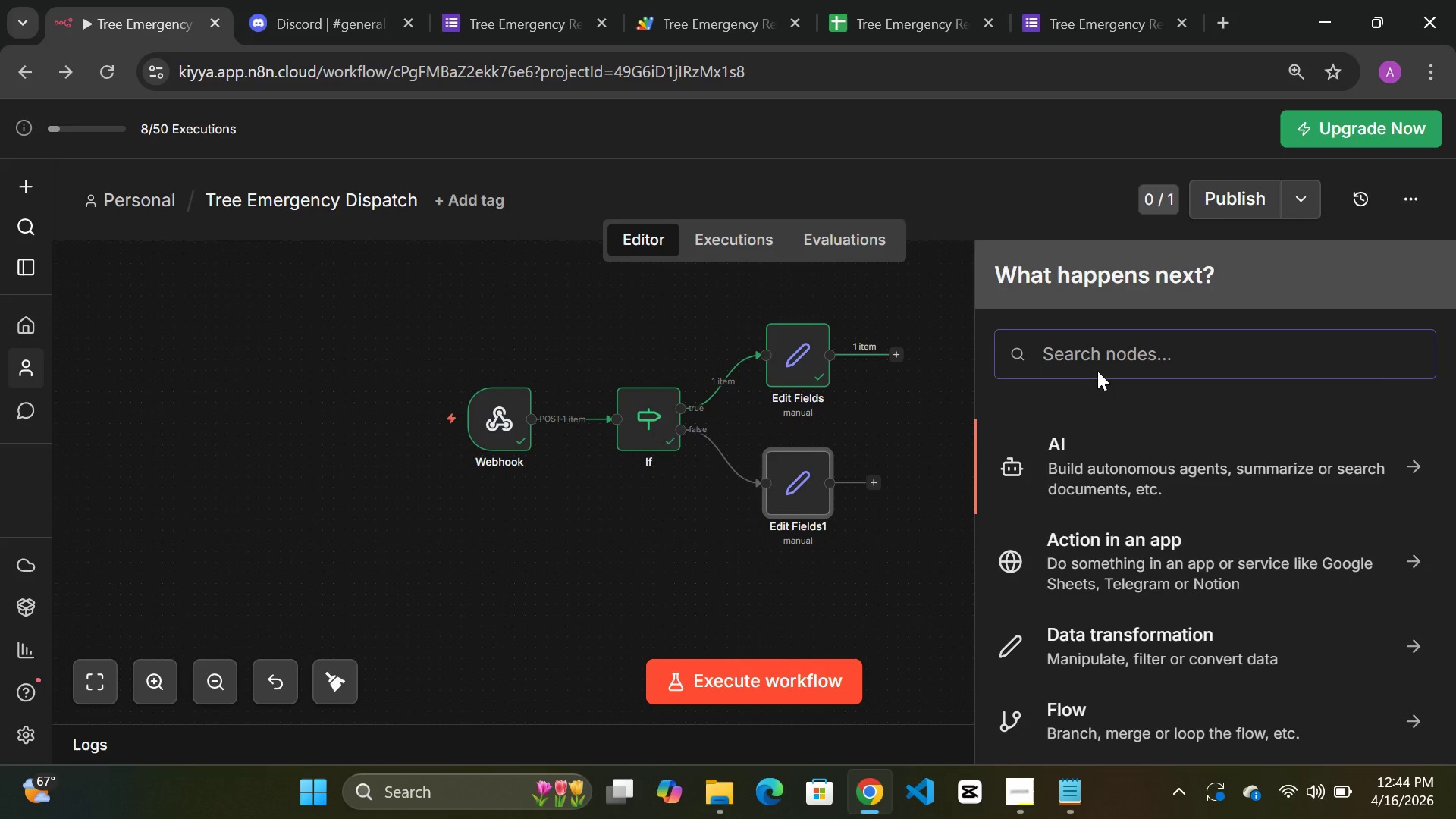 
type(discc)
key(Backspace)
 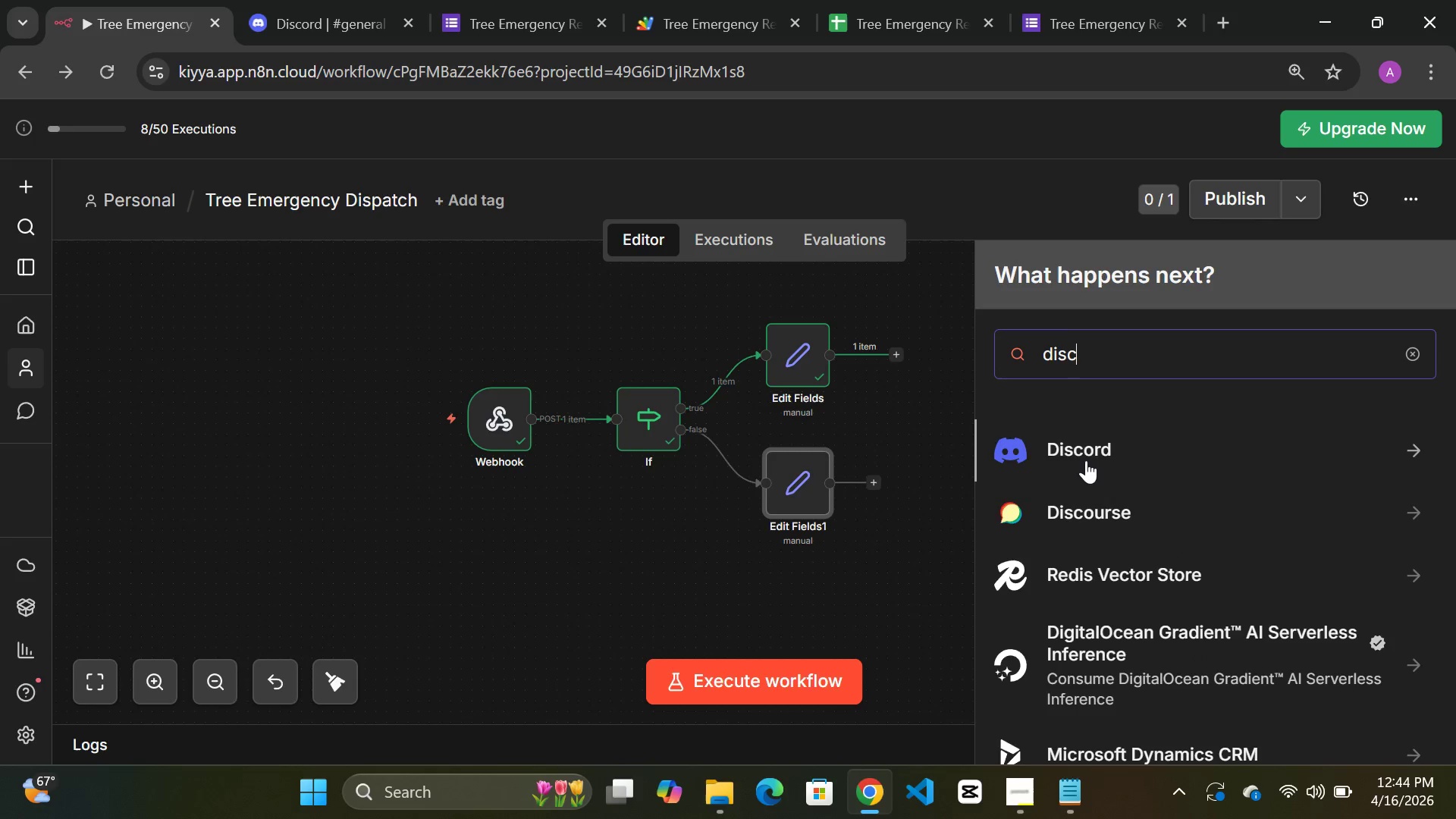 
left_click([1086, 464])
 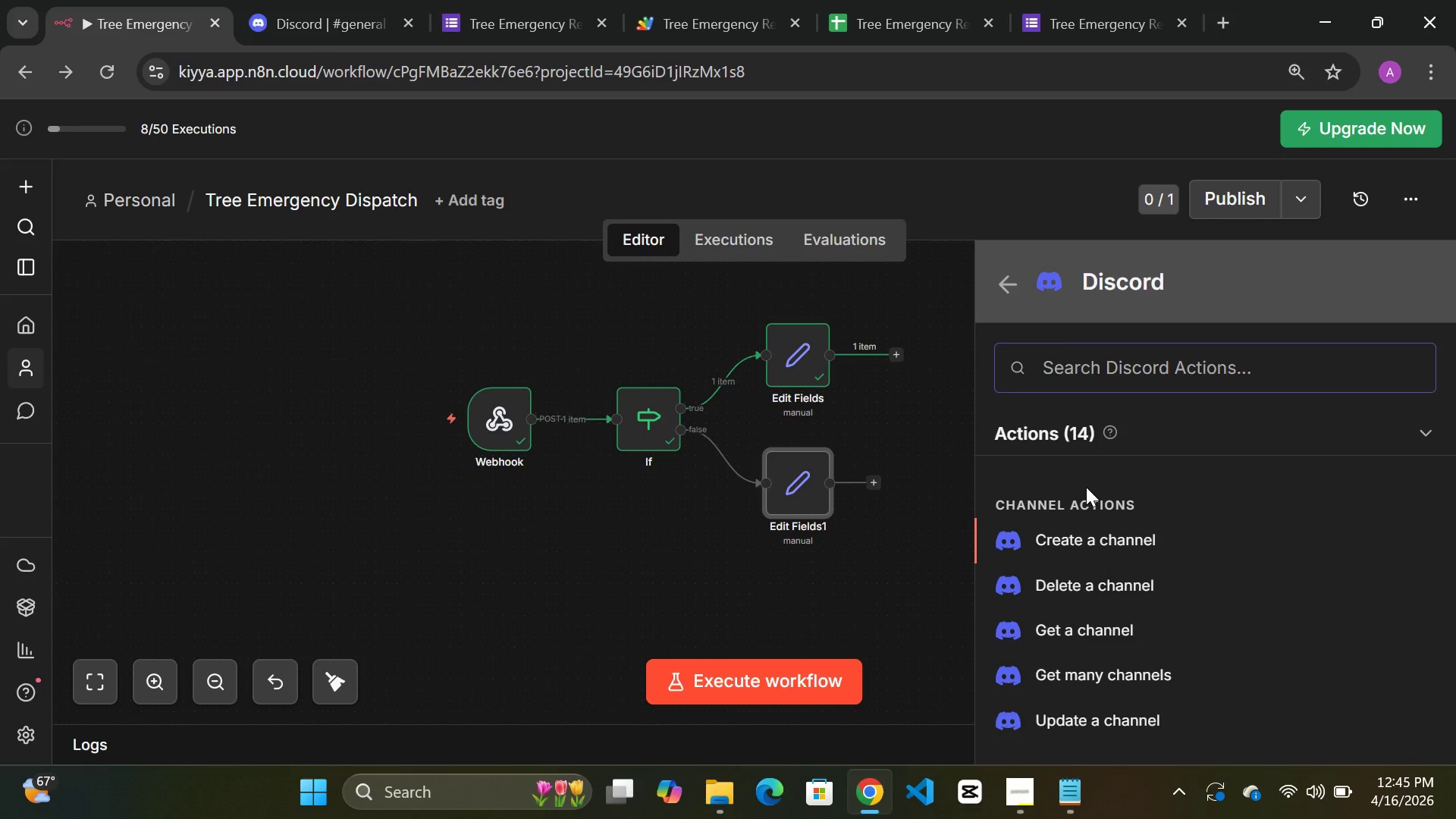 
scroll: coordinate [1086, 495], scroll_direction: down, amount: 1.0
 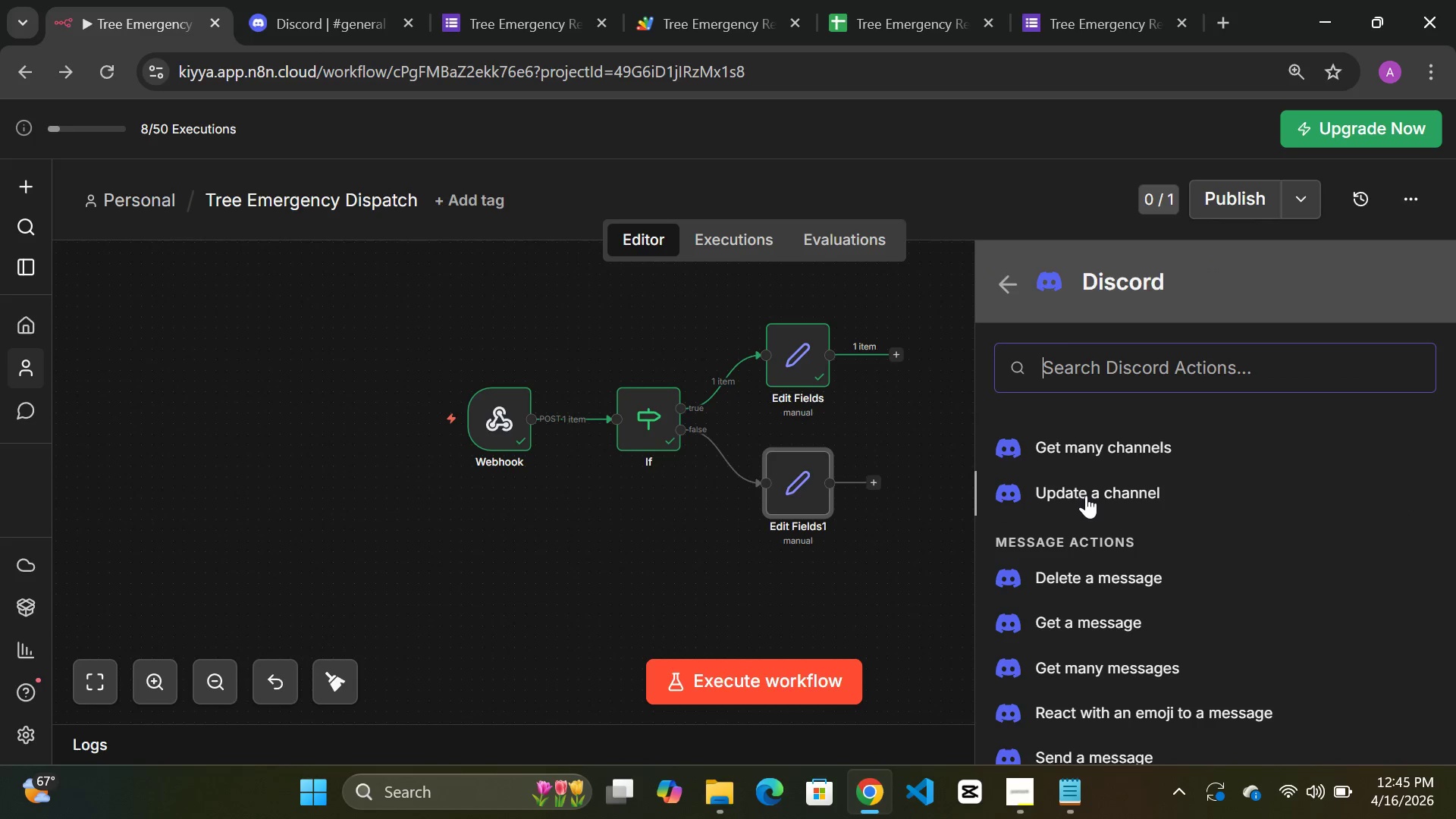 
type(sen)
 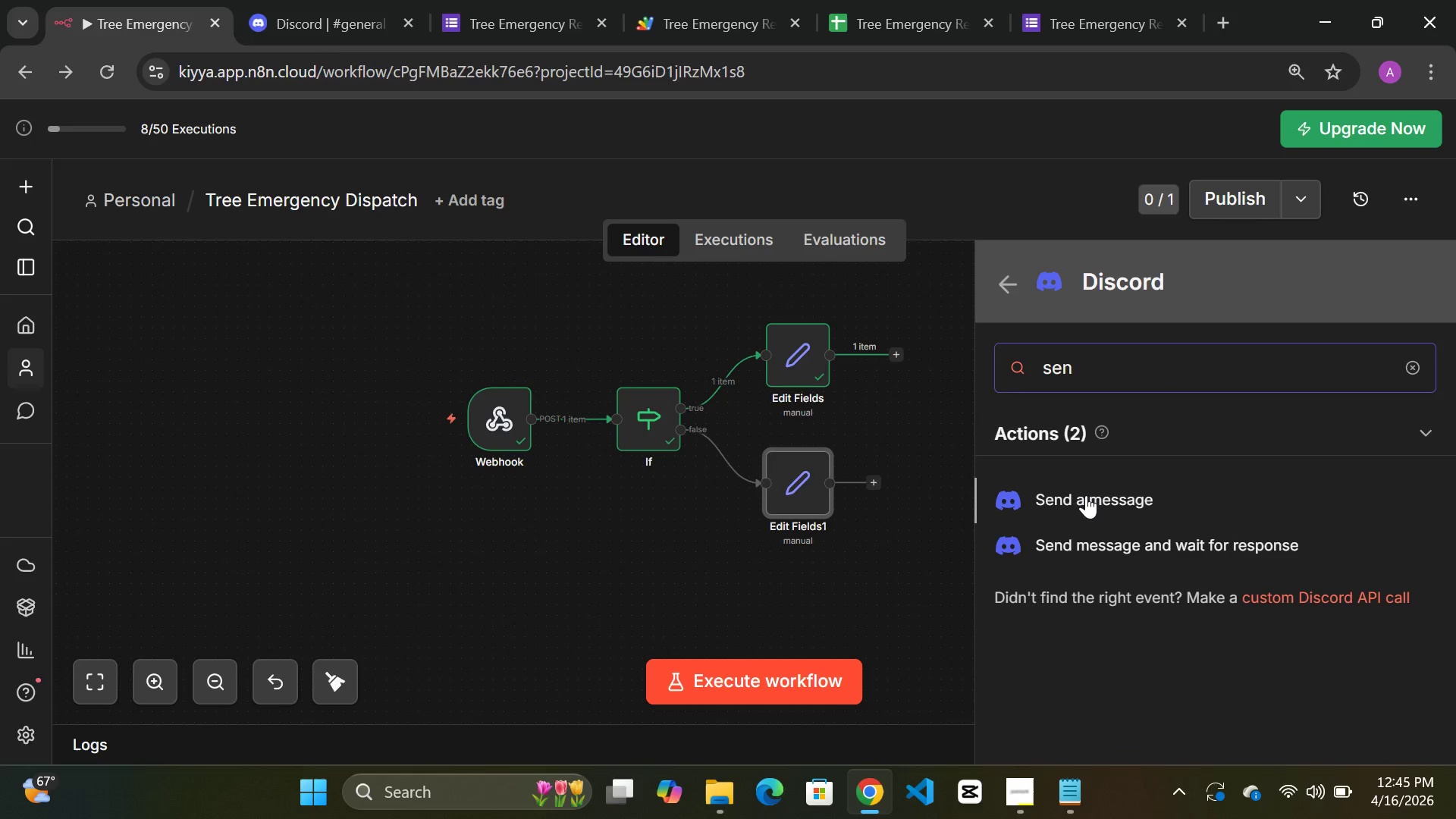 
left_click([1086, 495])
 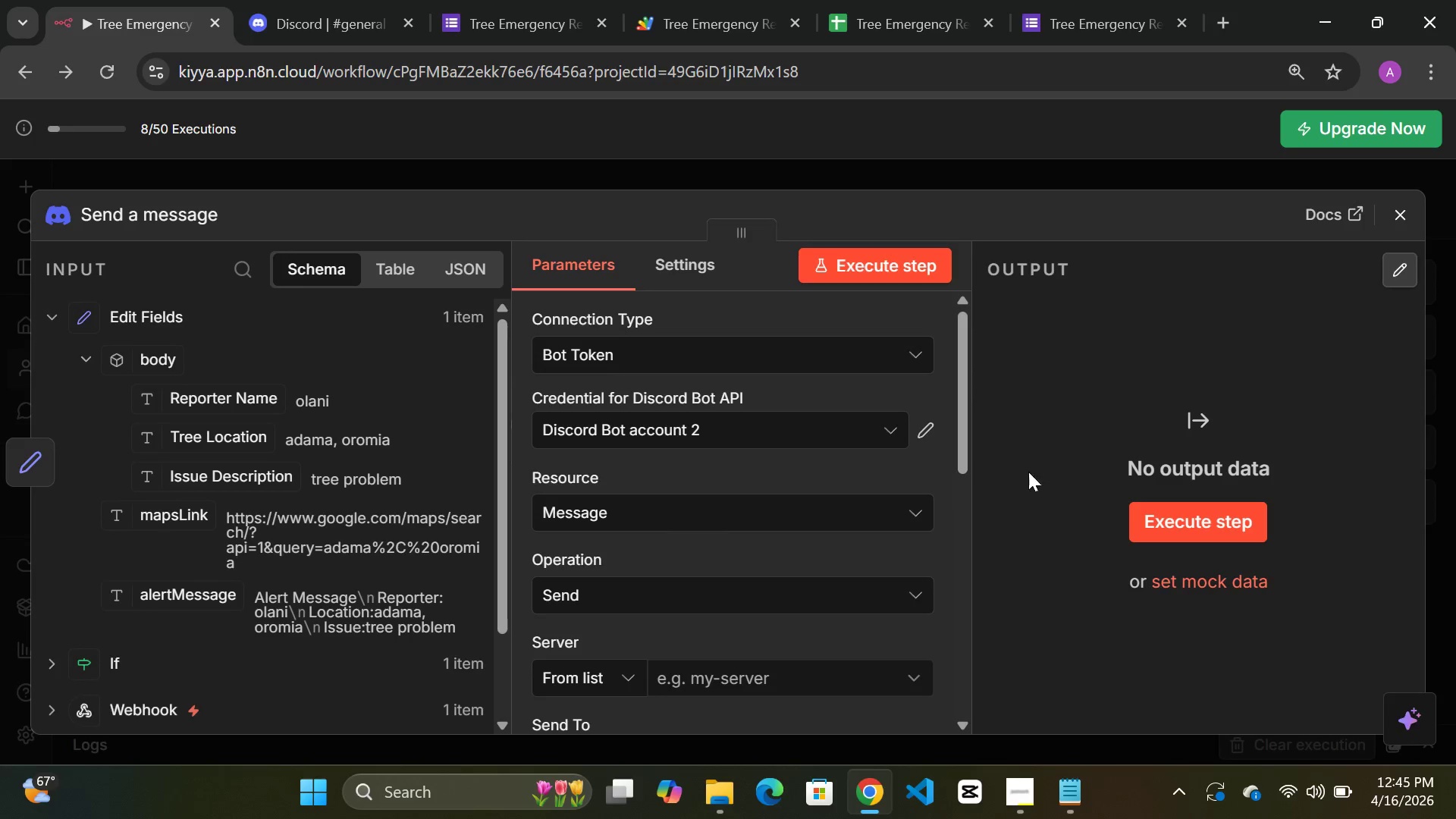 
left_click([711, 350])
 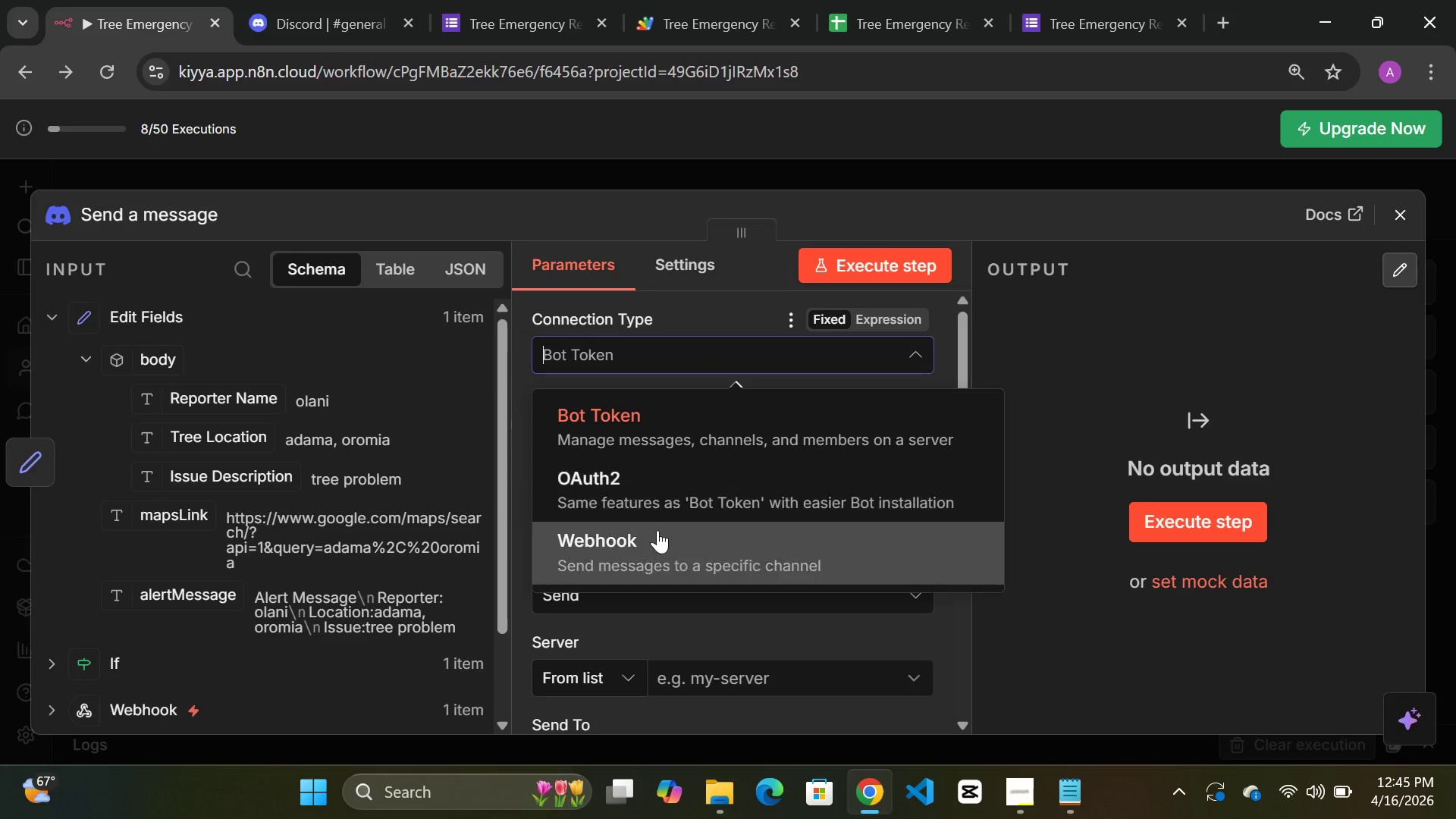 
left_click([652, 535])
 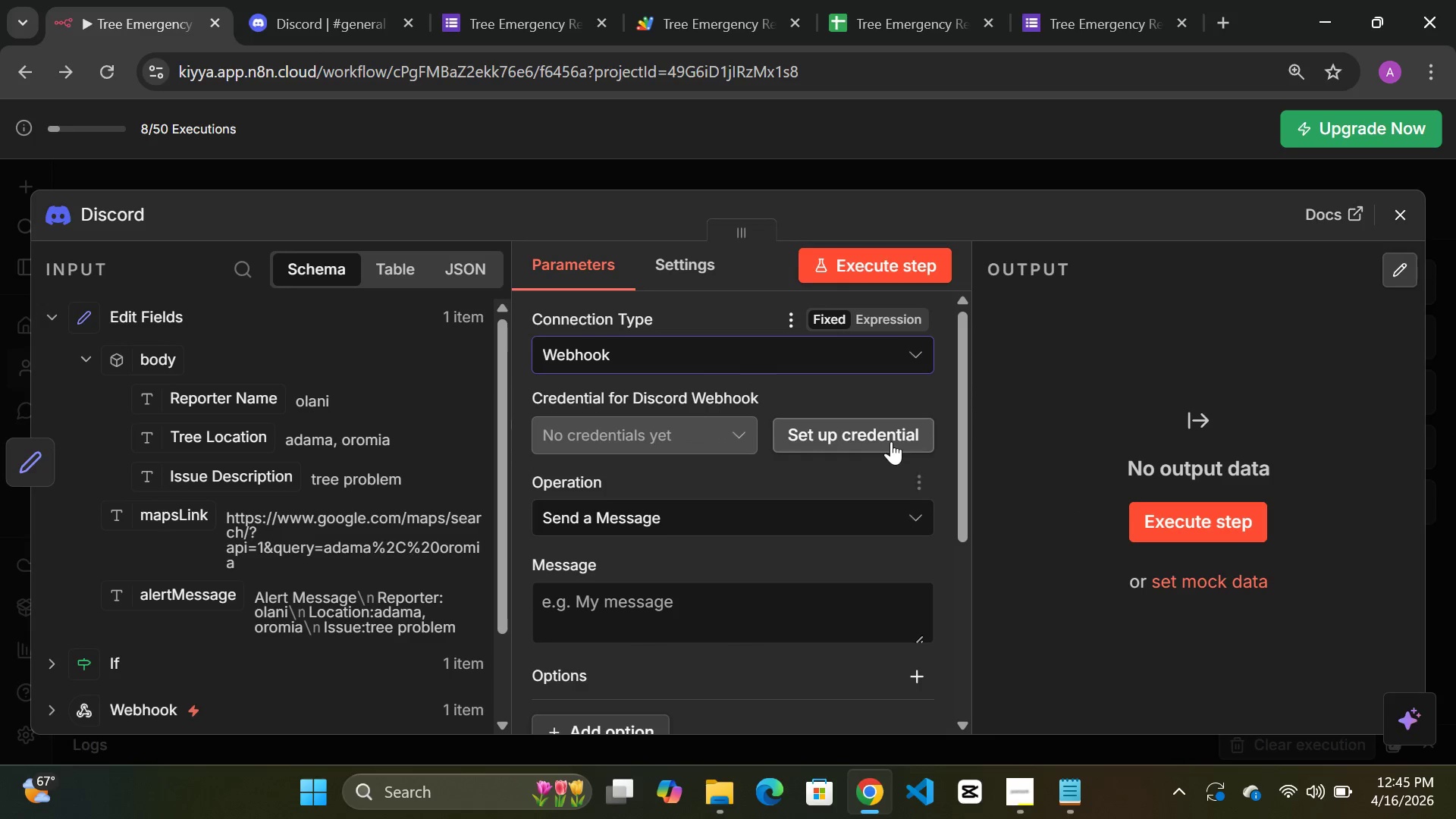 
left_click([891, 441])
 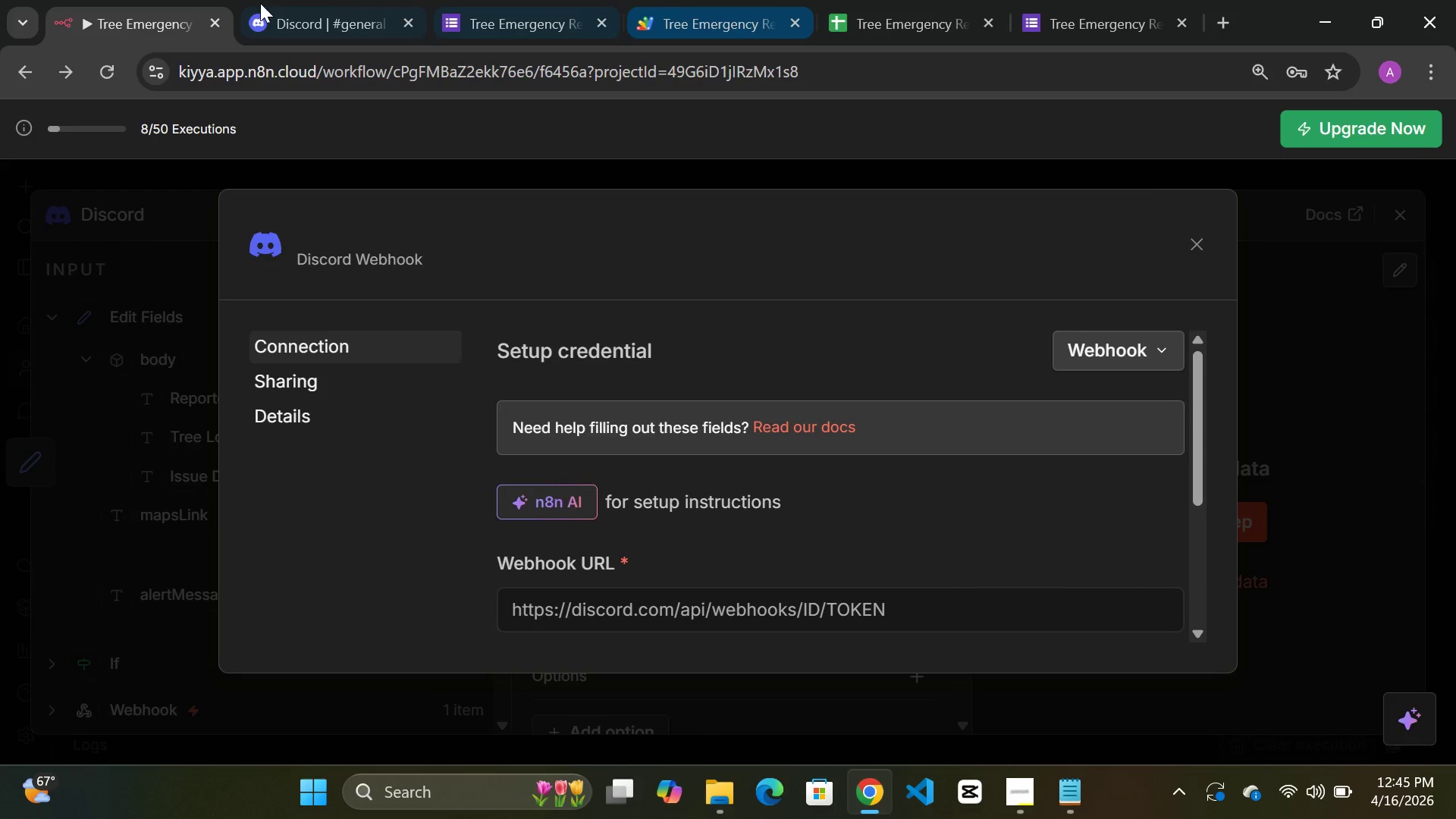 
left_click([250, 5])
 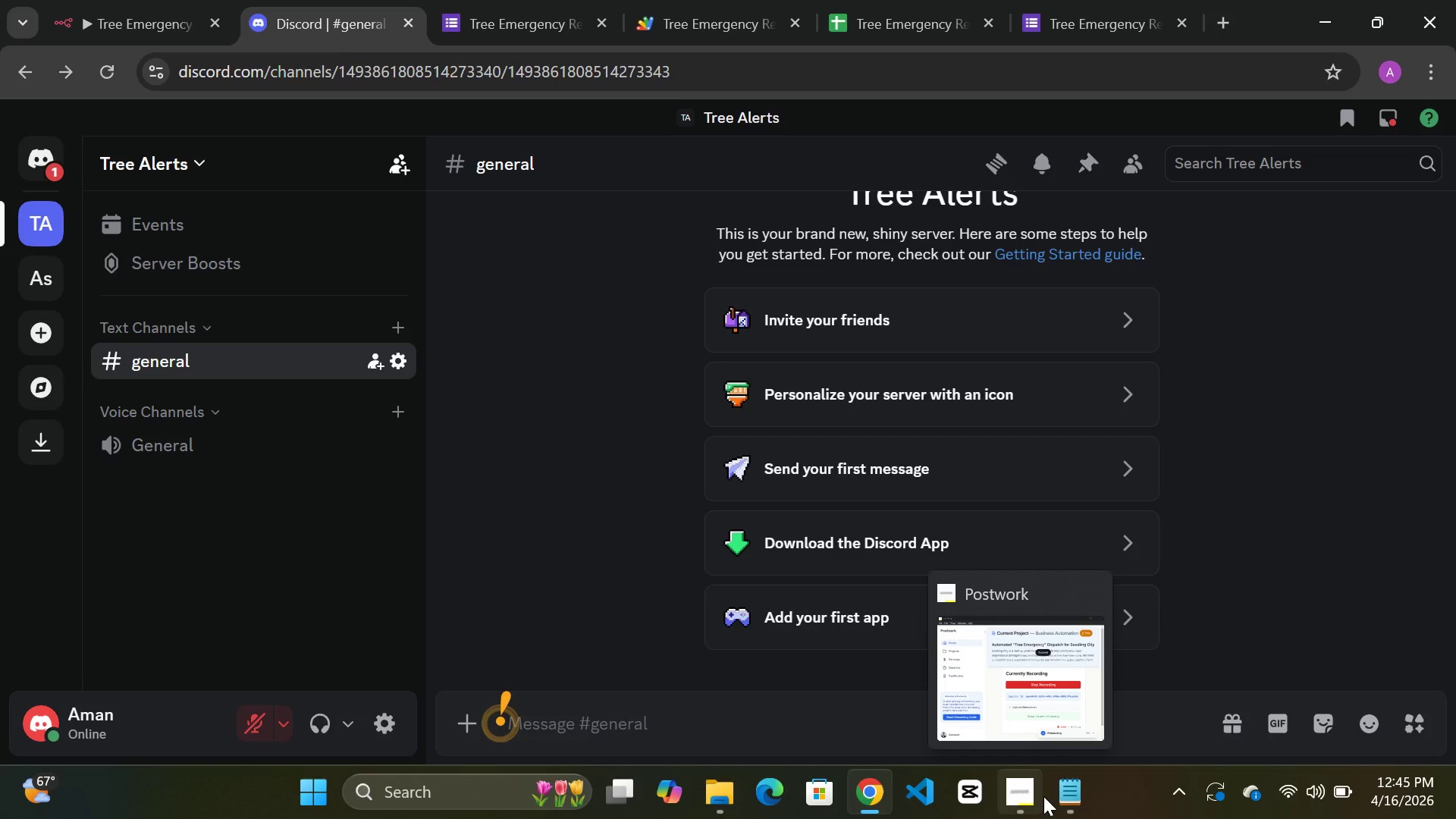 
left_click([1024, 795])